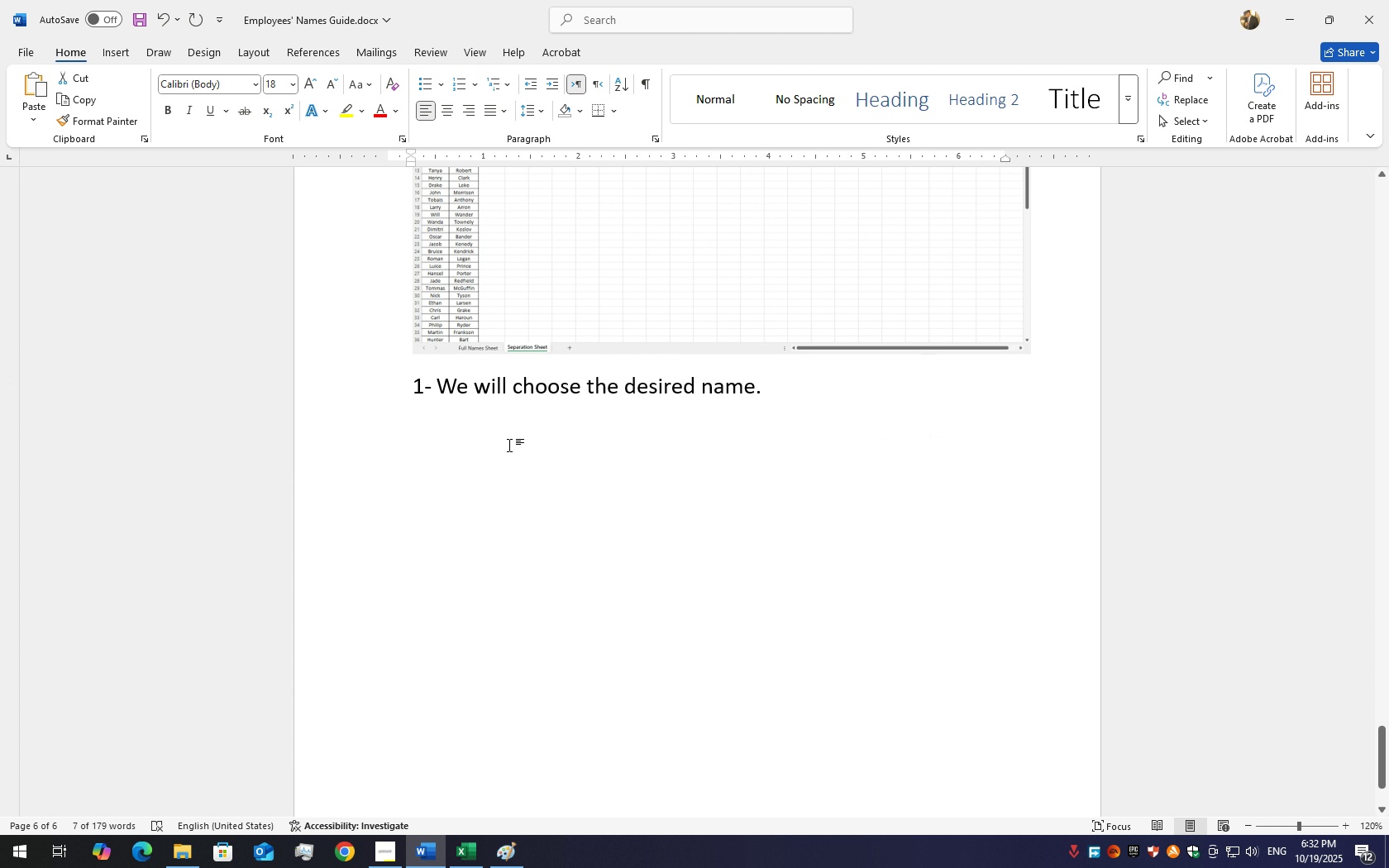 
left_click([509, 445])
 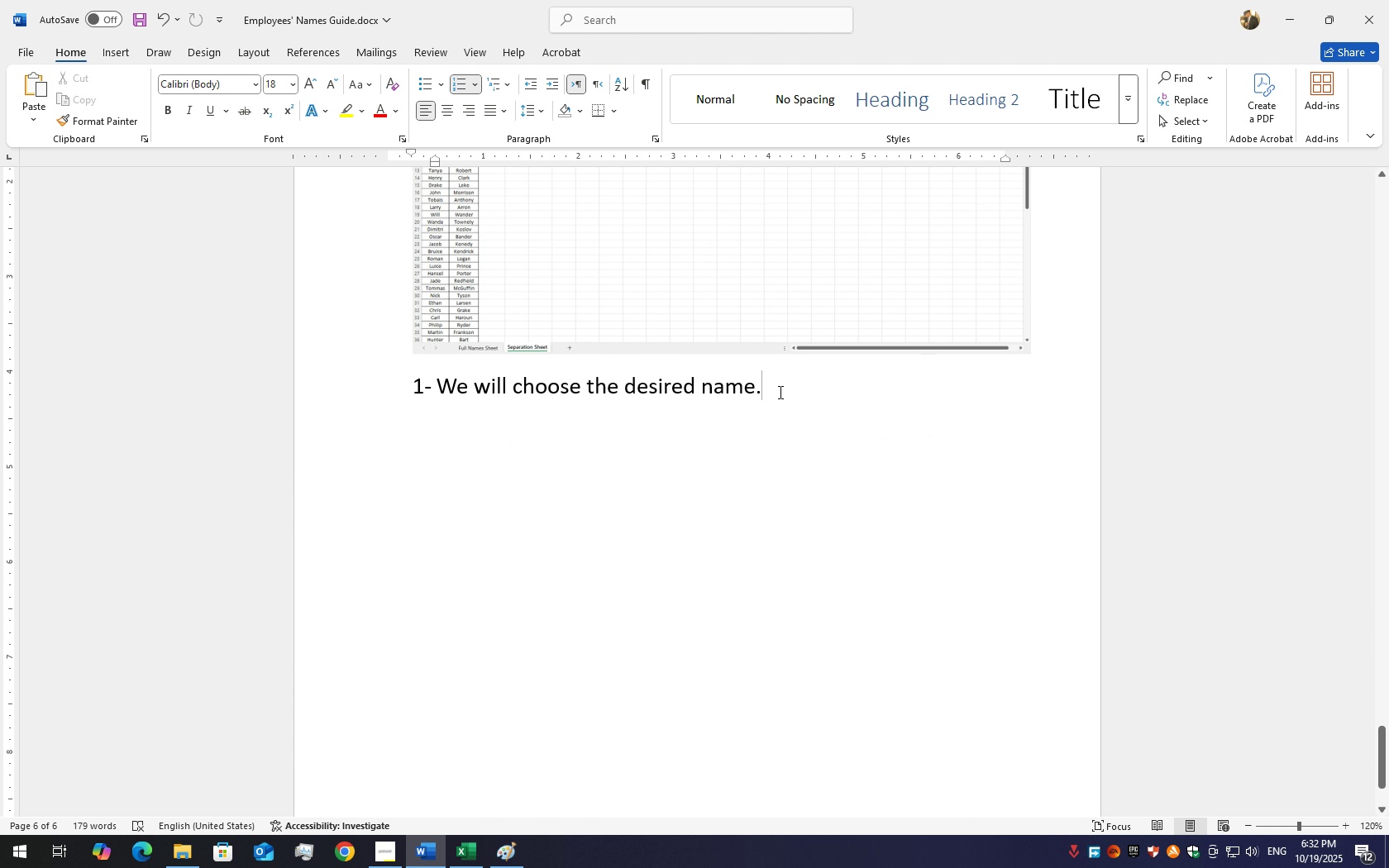 
left_click([779, 392])
 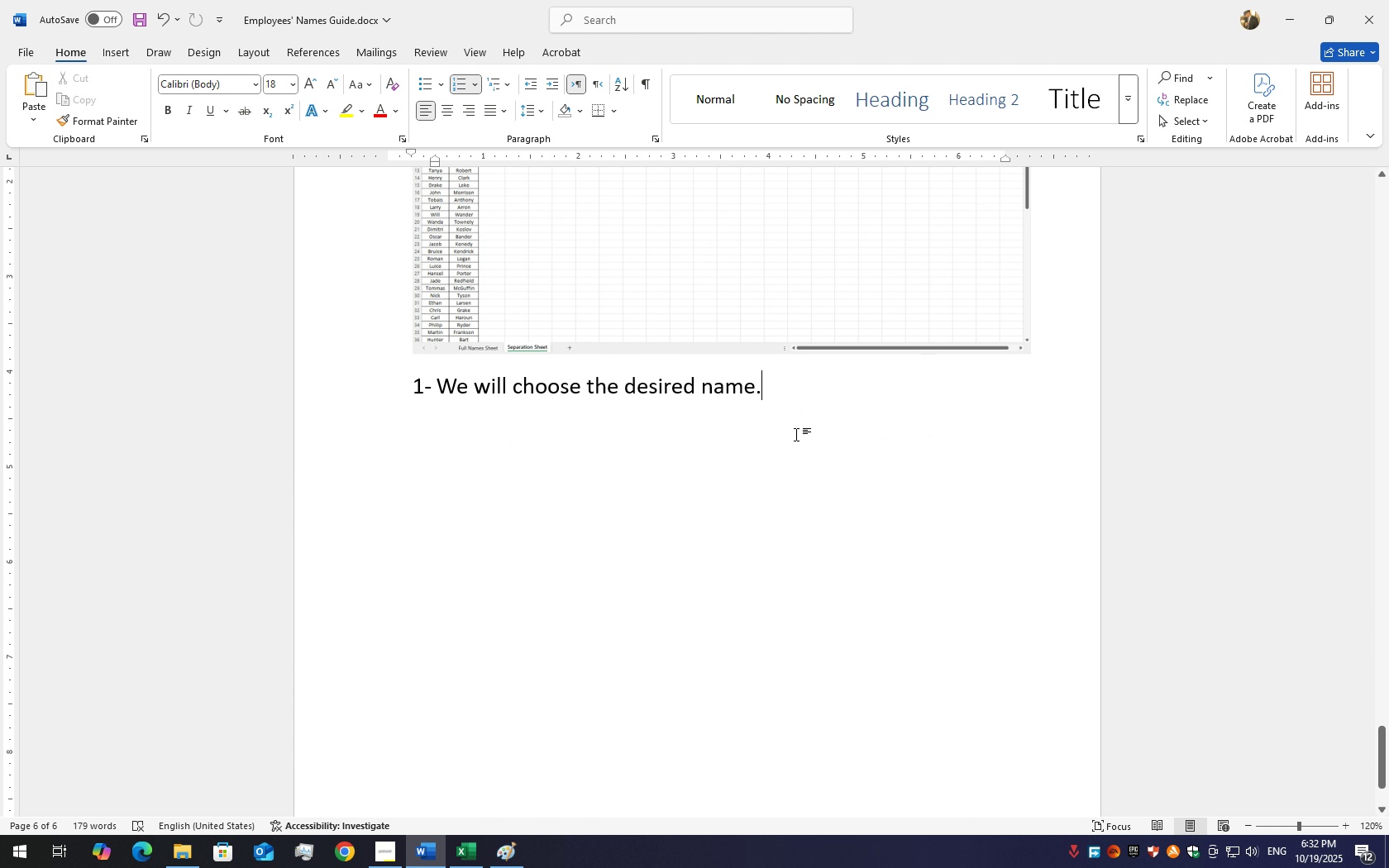 
key(Enter)
 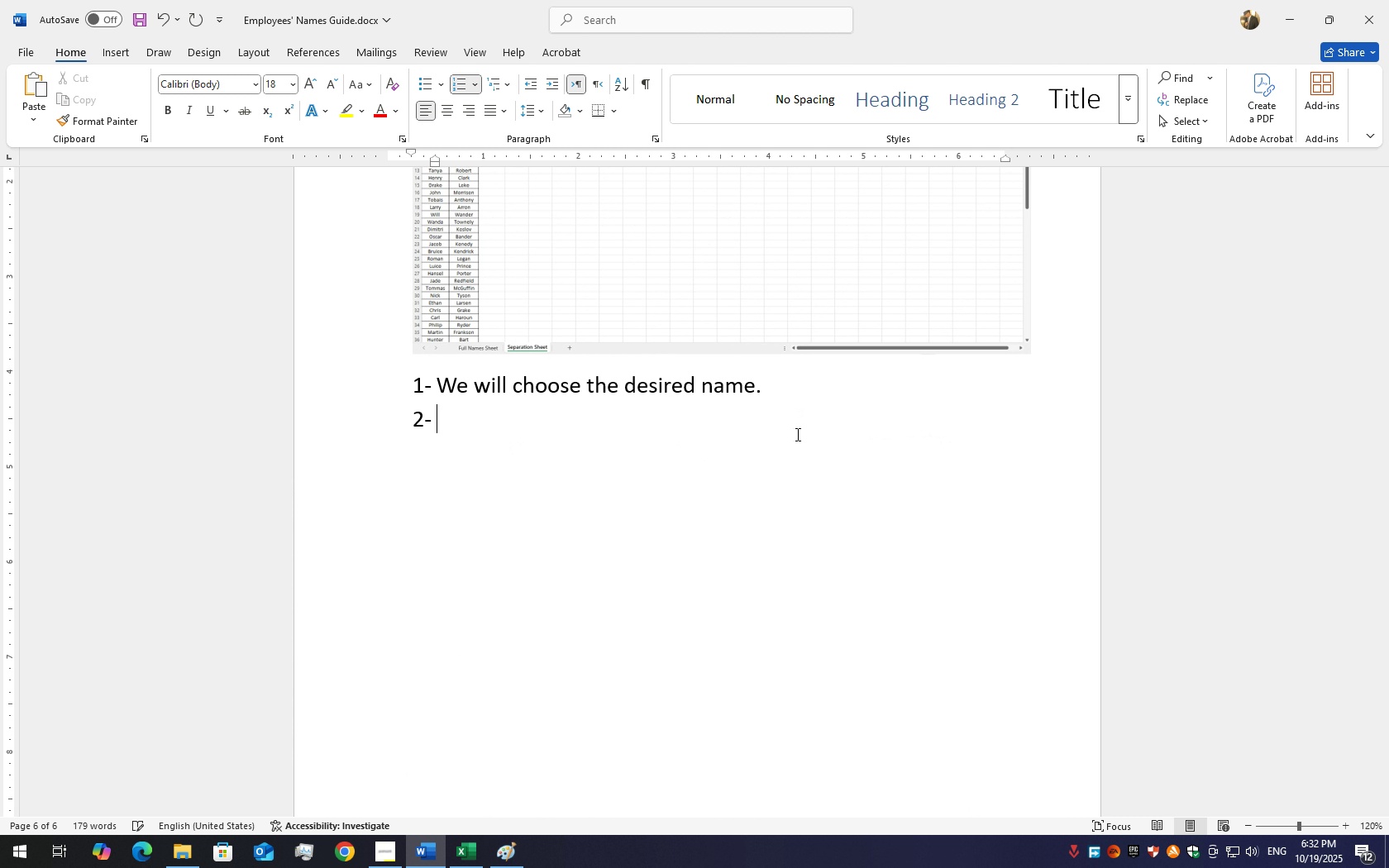 
hold_key(key=ControlLeft, duration=0.58)
 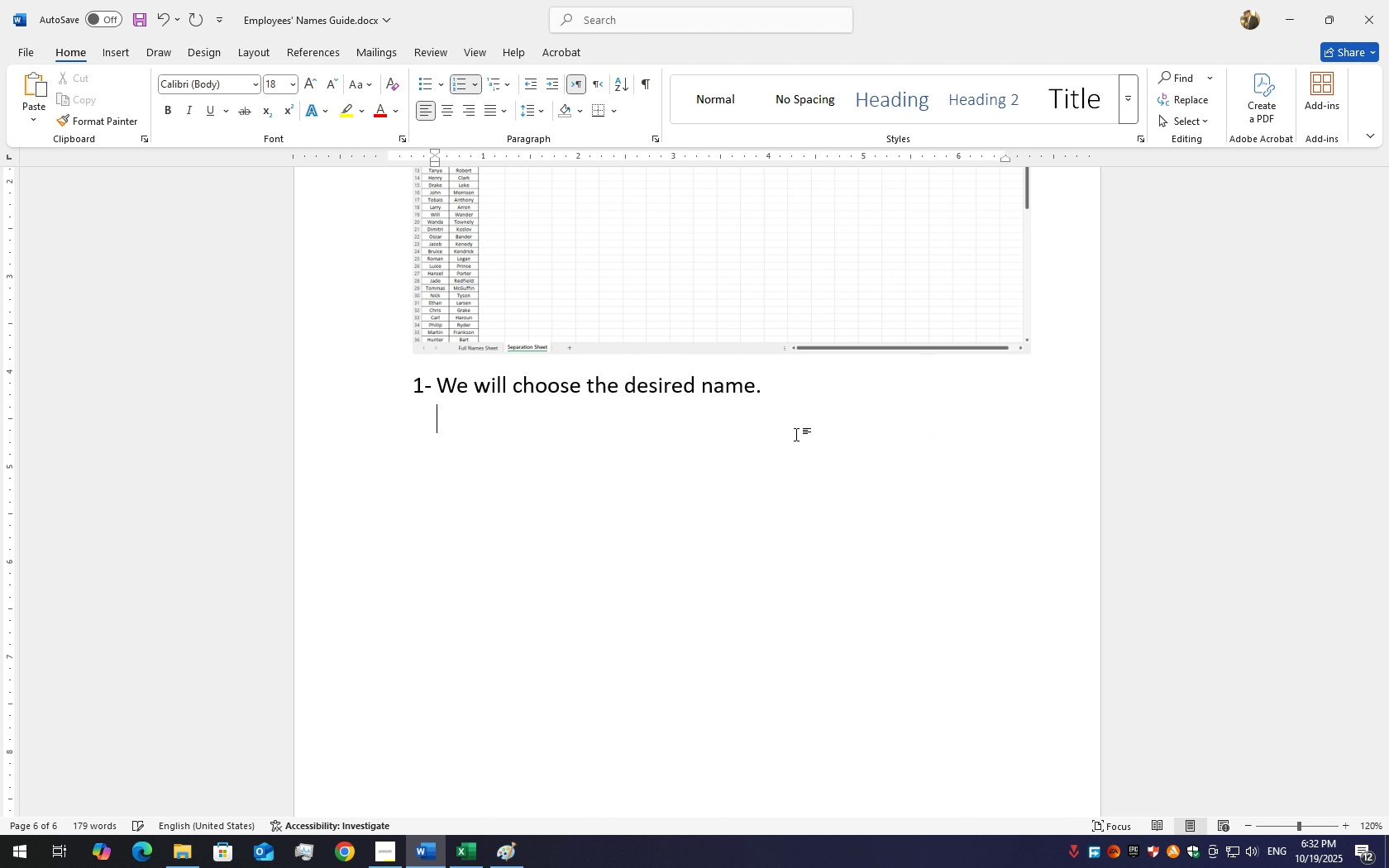 
key(Backspace)
 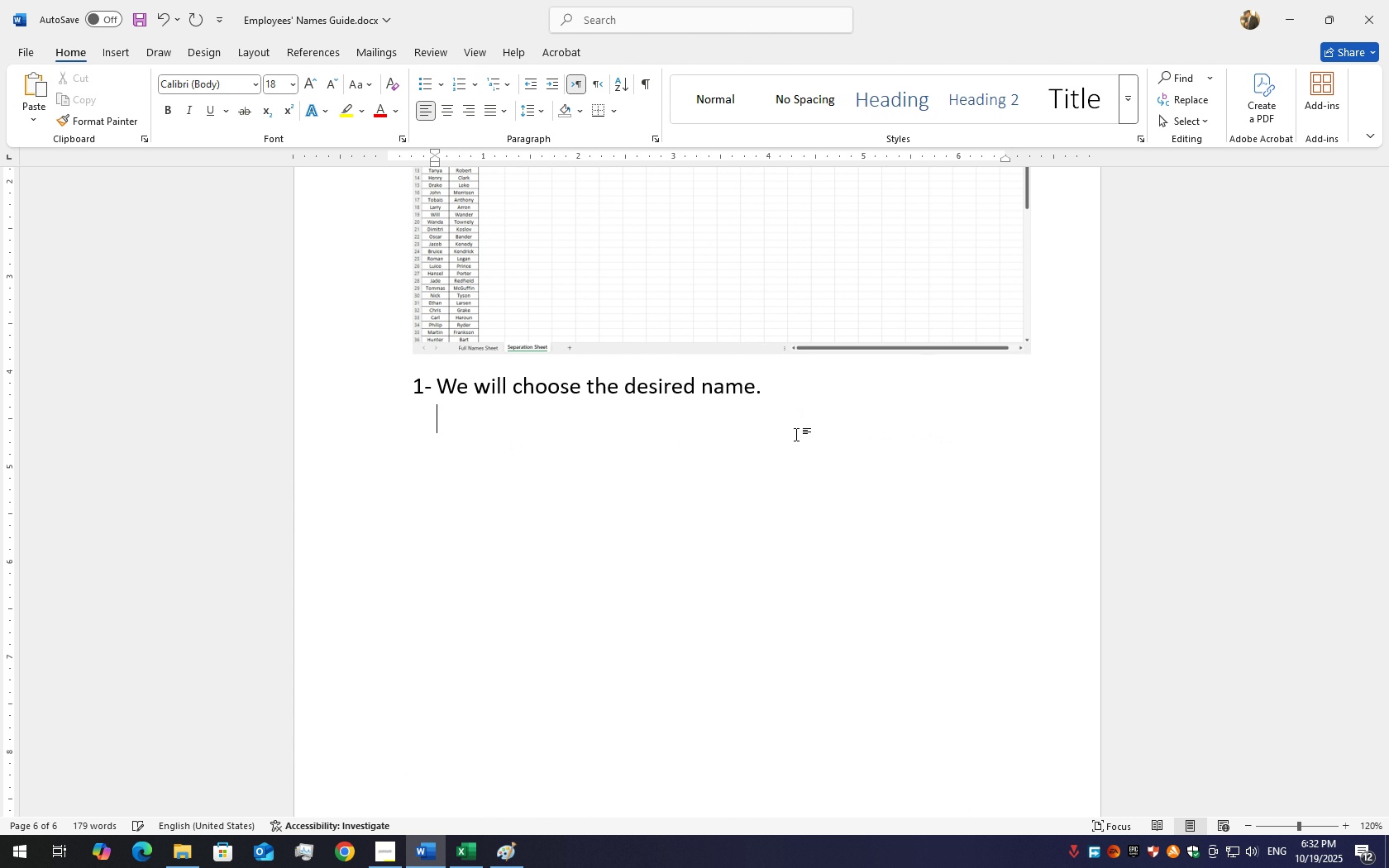 
key(Backspace)
 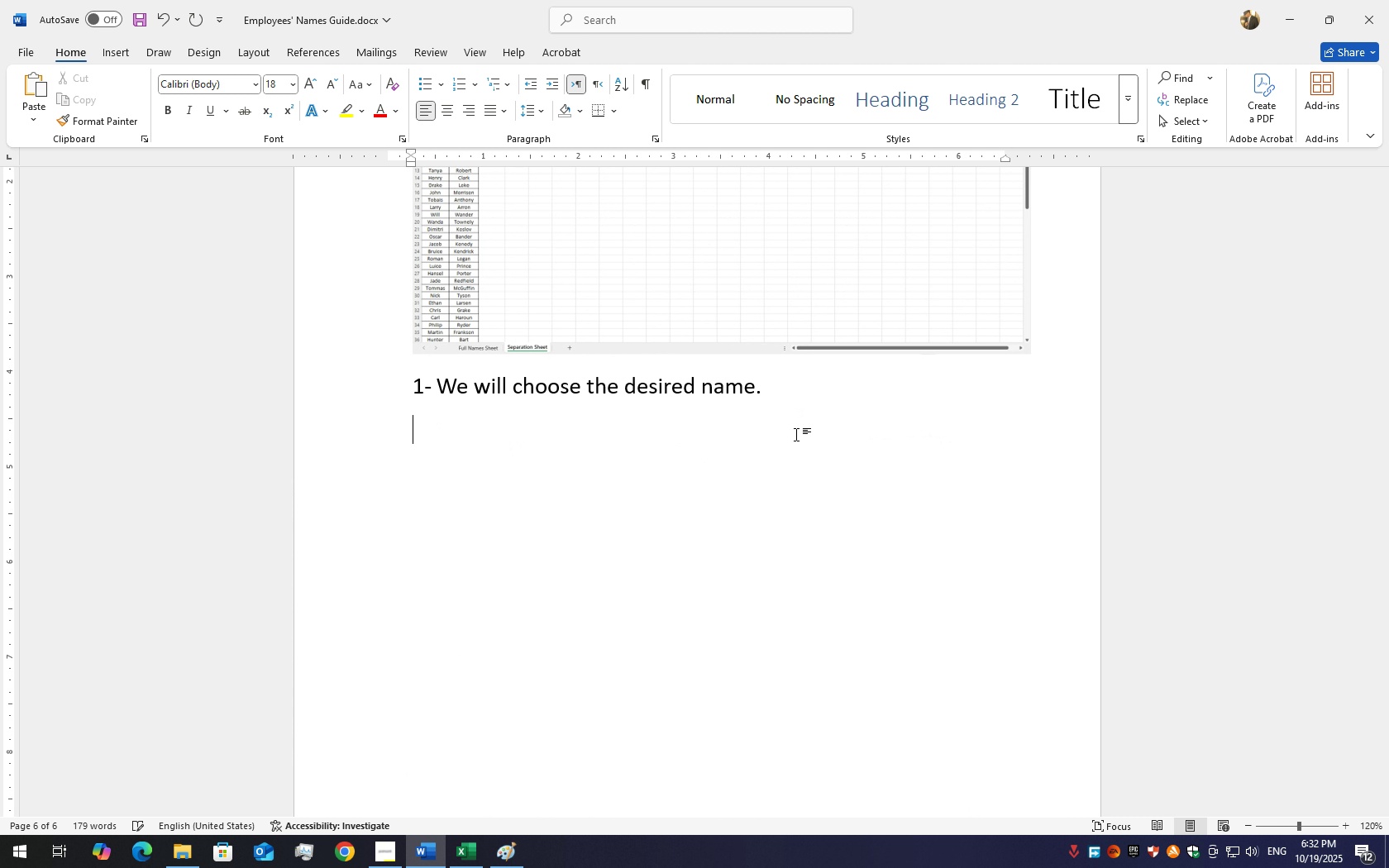 
hold_key(key=ControlLeft, duration=0.8)
 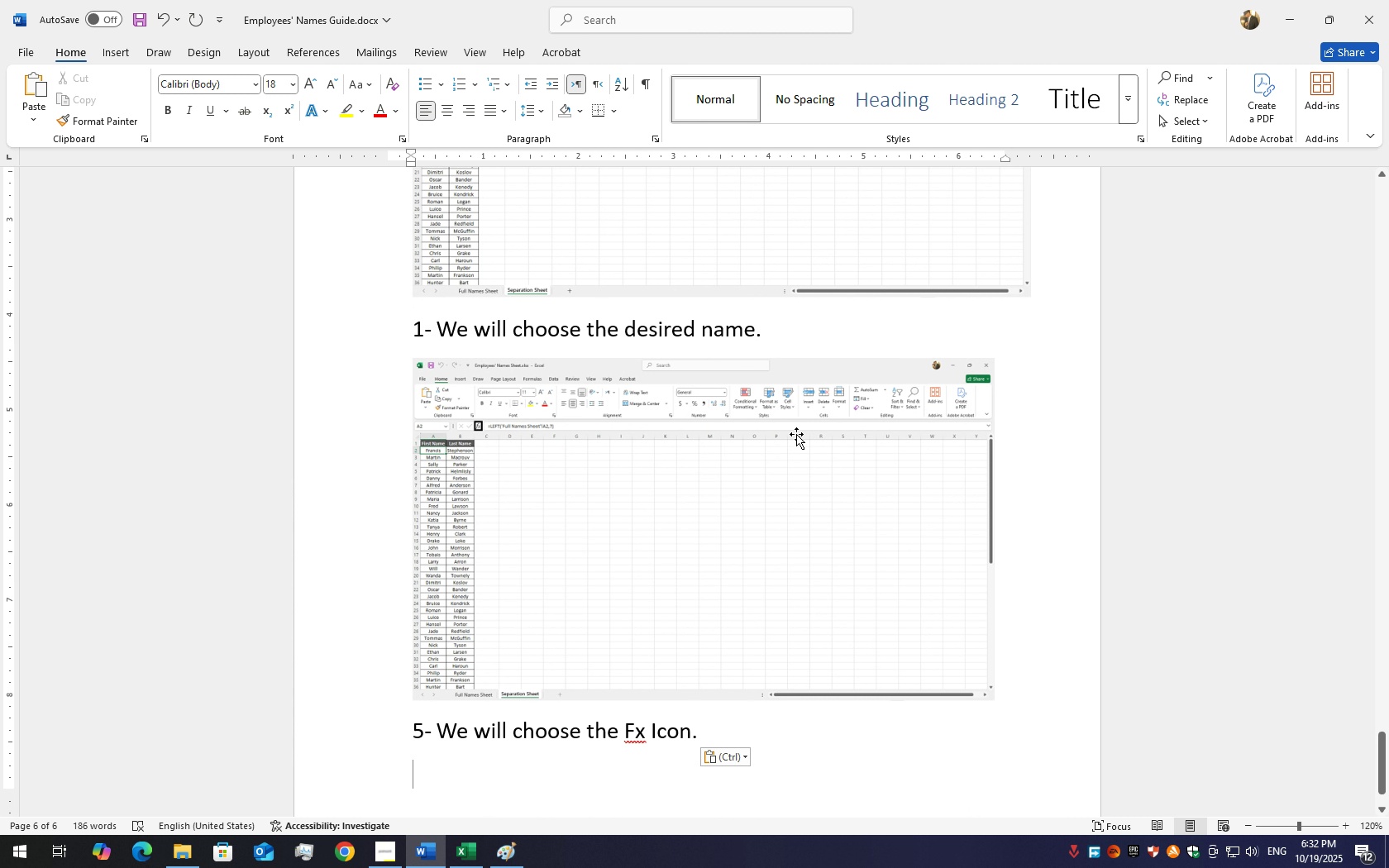 
key(V)
 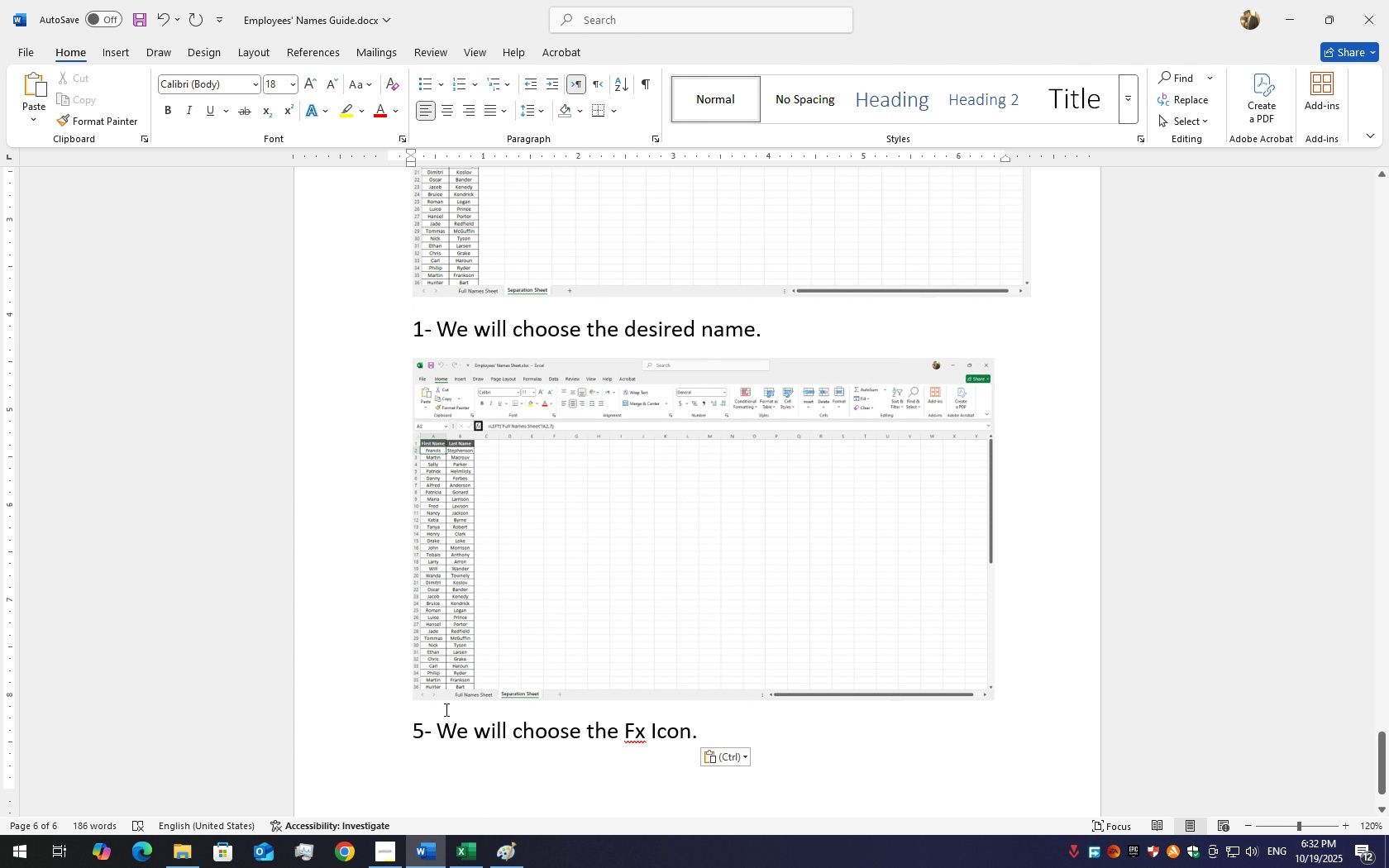 
left_click([433, 730])
 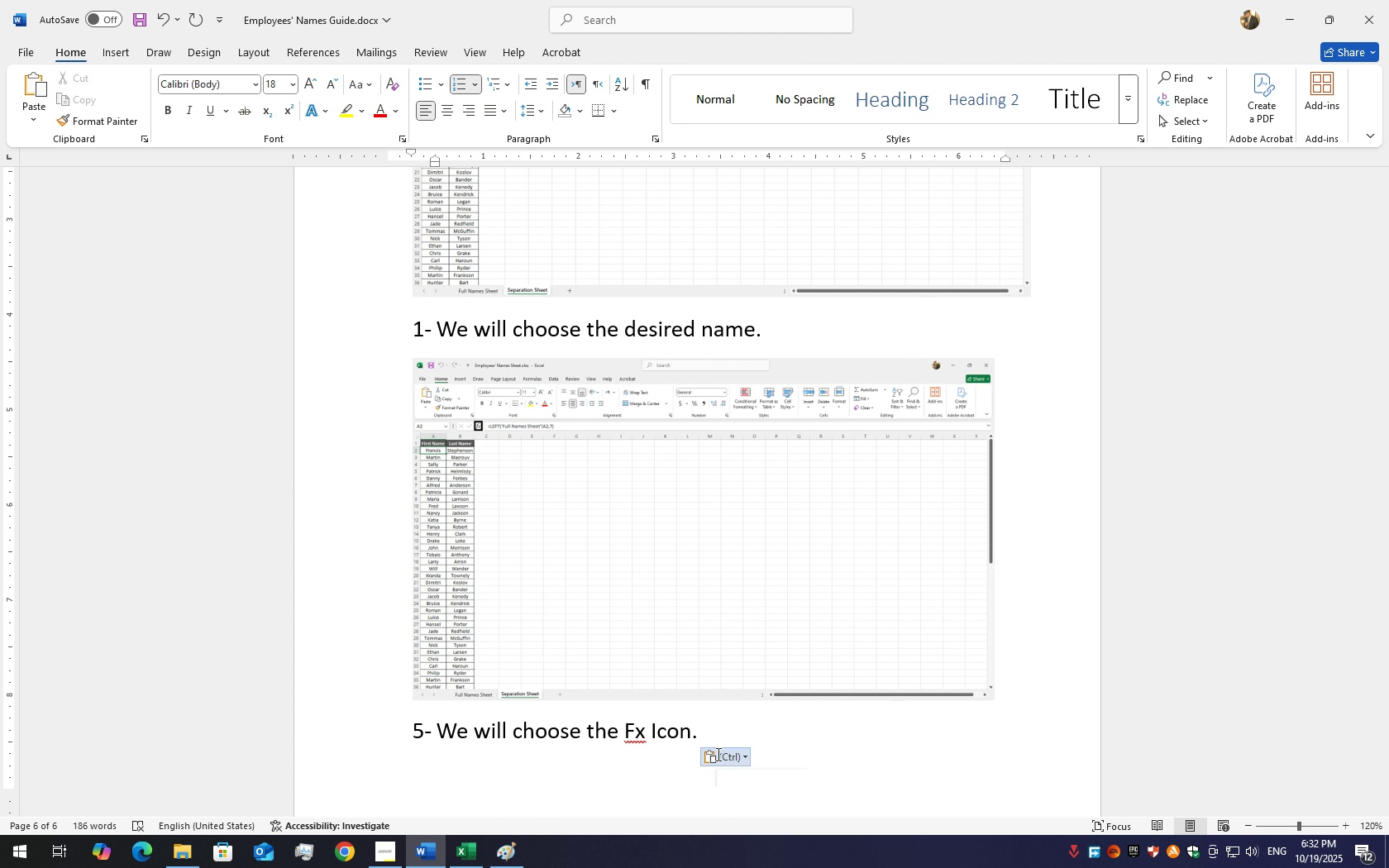 
key(Backspace)
 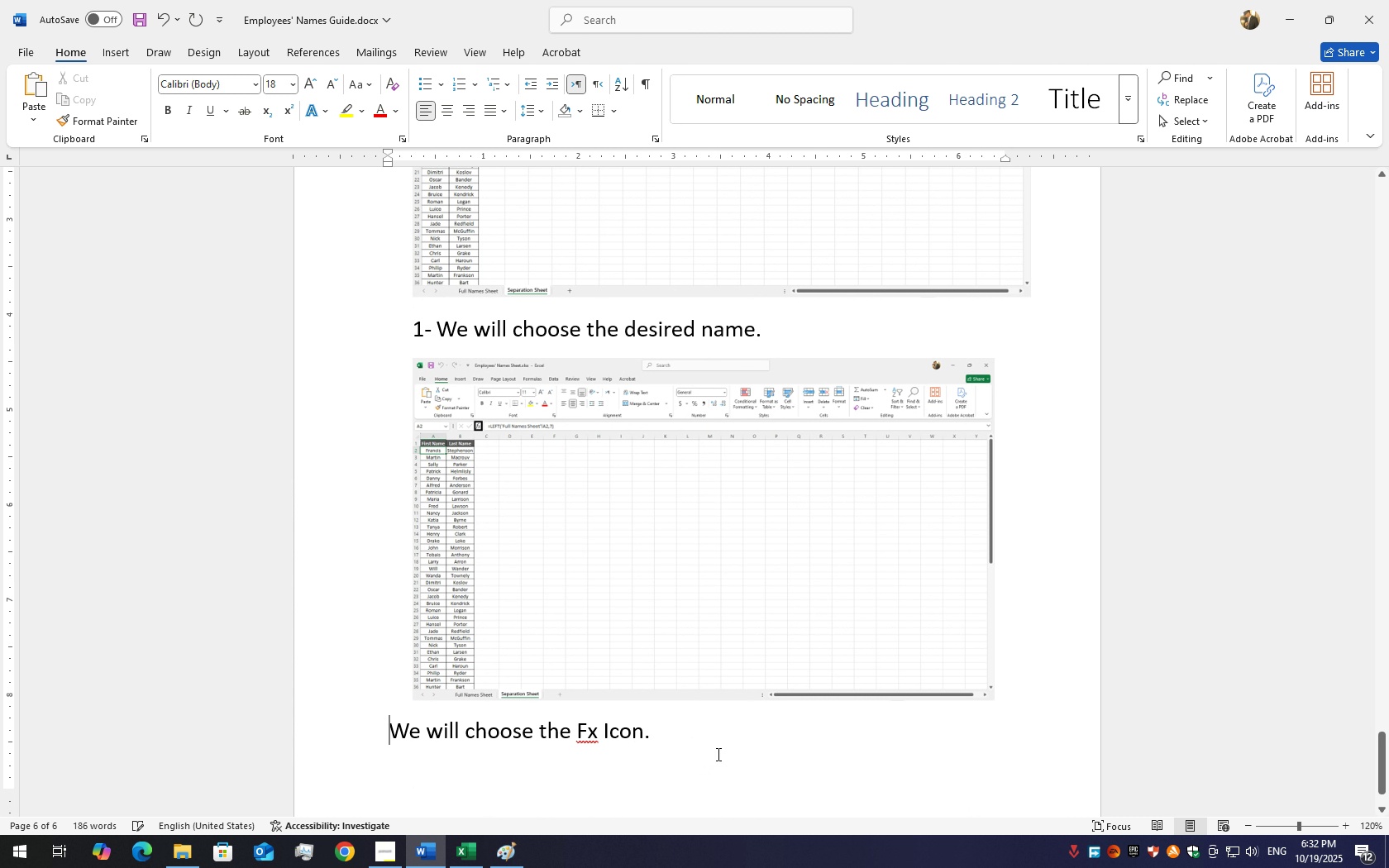 
key(Backspace)
 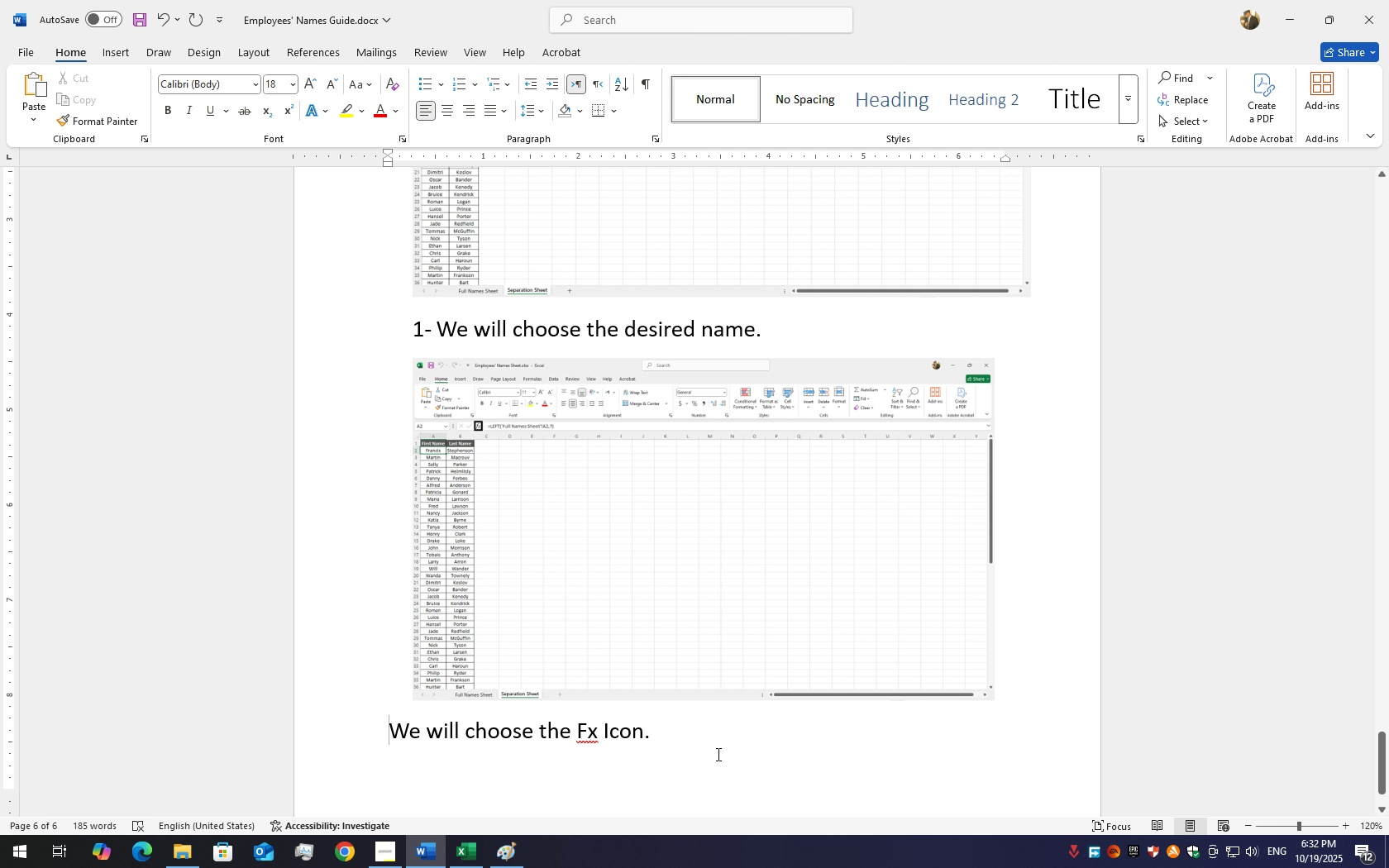 
key(Numpad2)
 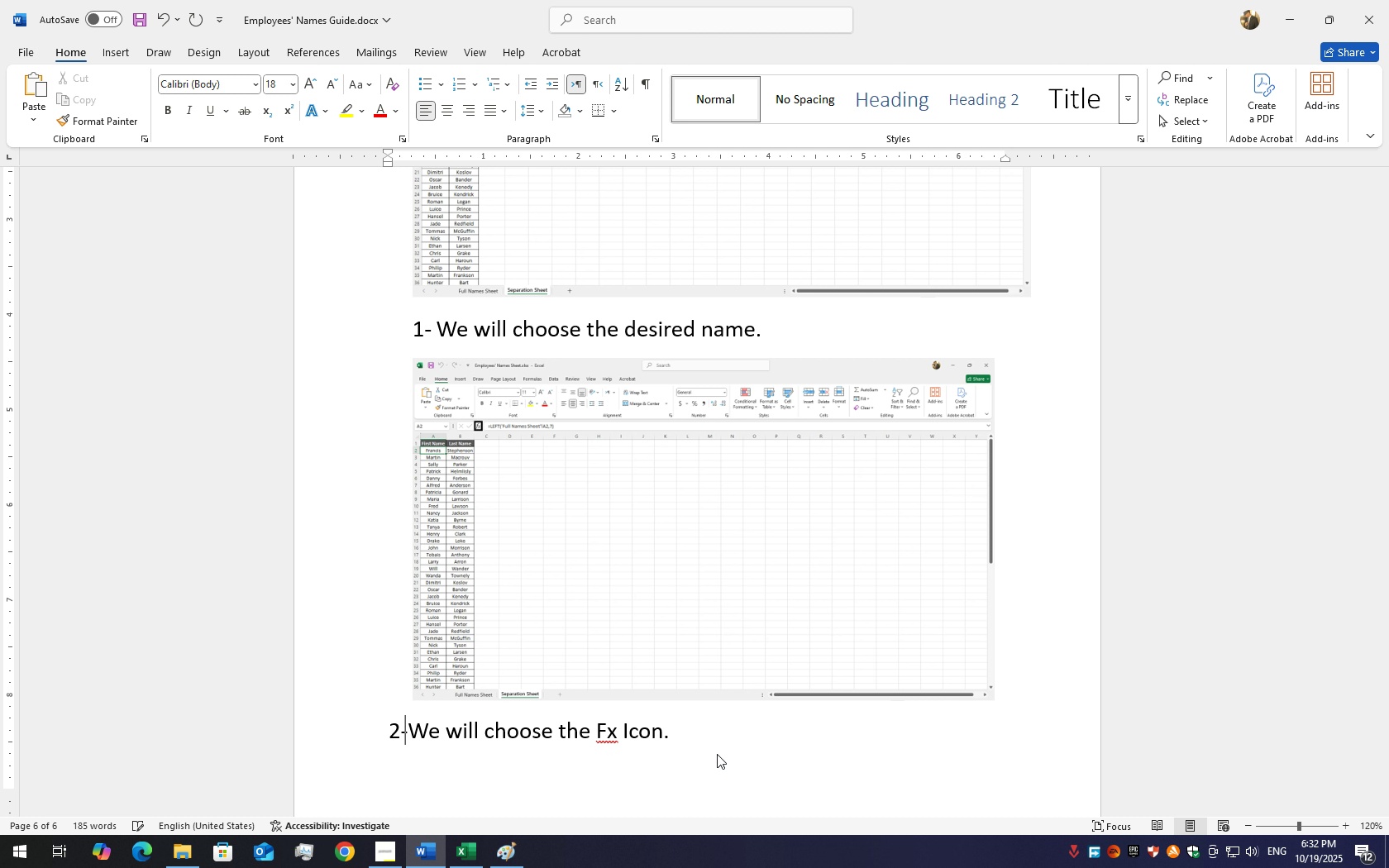 
key(NumpadSubtract)
 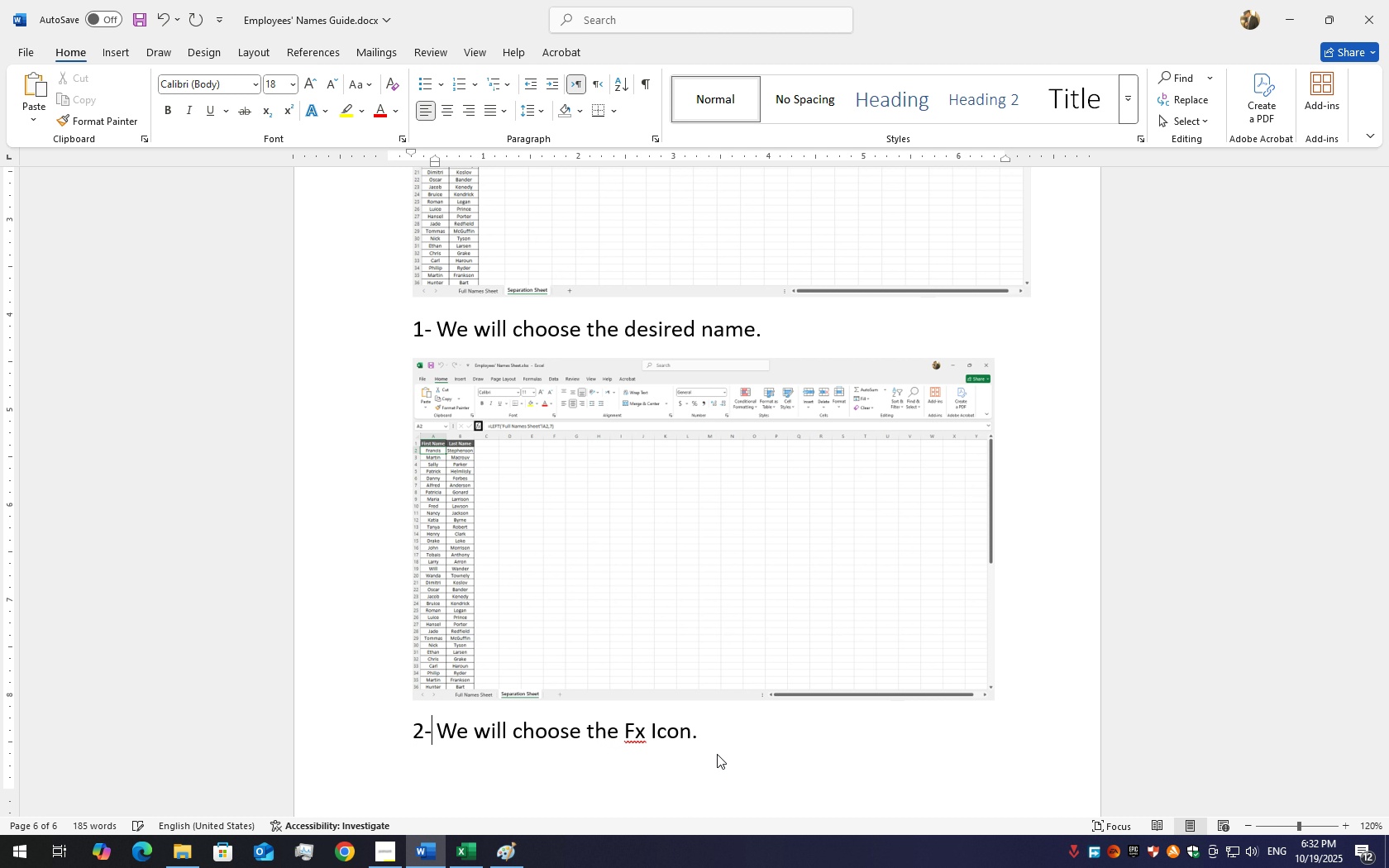 
key(Space)
 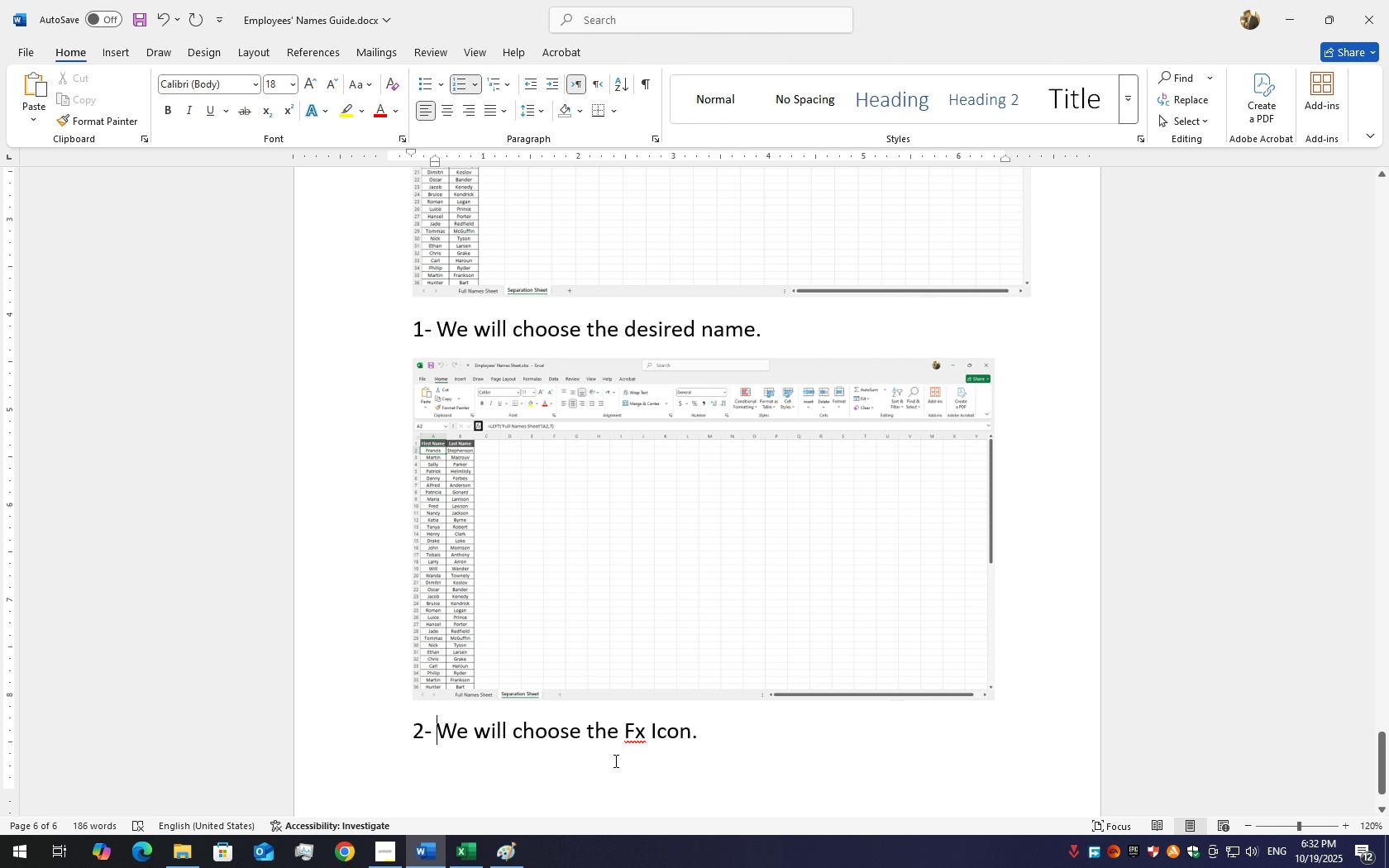 
scroll: coordinate [503, 713], scroll_direction: up, amount: 70.0
 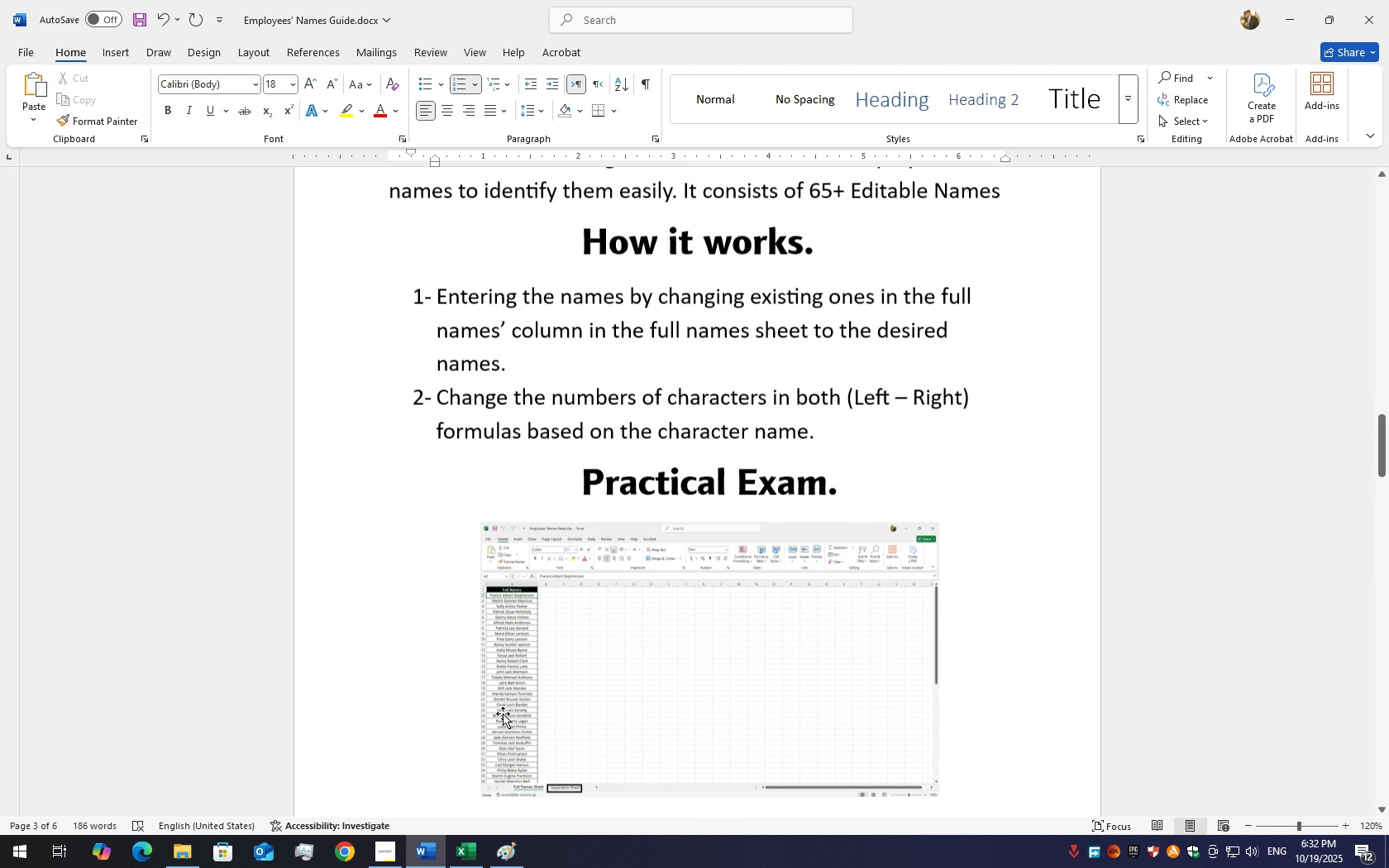 
scroll: coordinate [549, 679], scroll_direction: down, amount: 86.0
 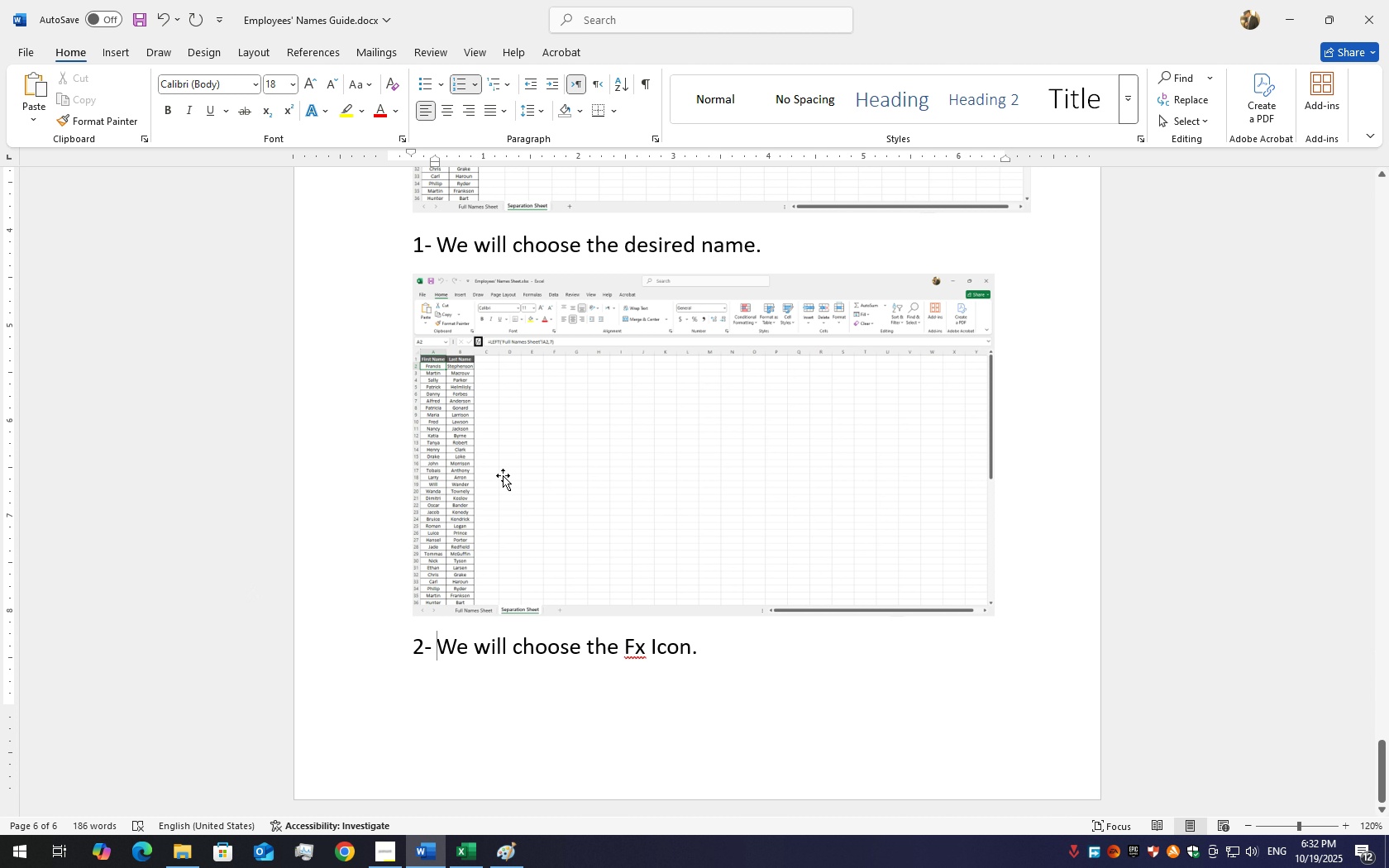 
wait(5.9)
 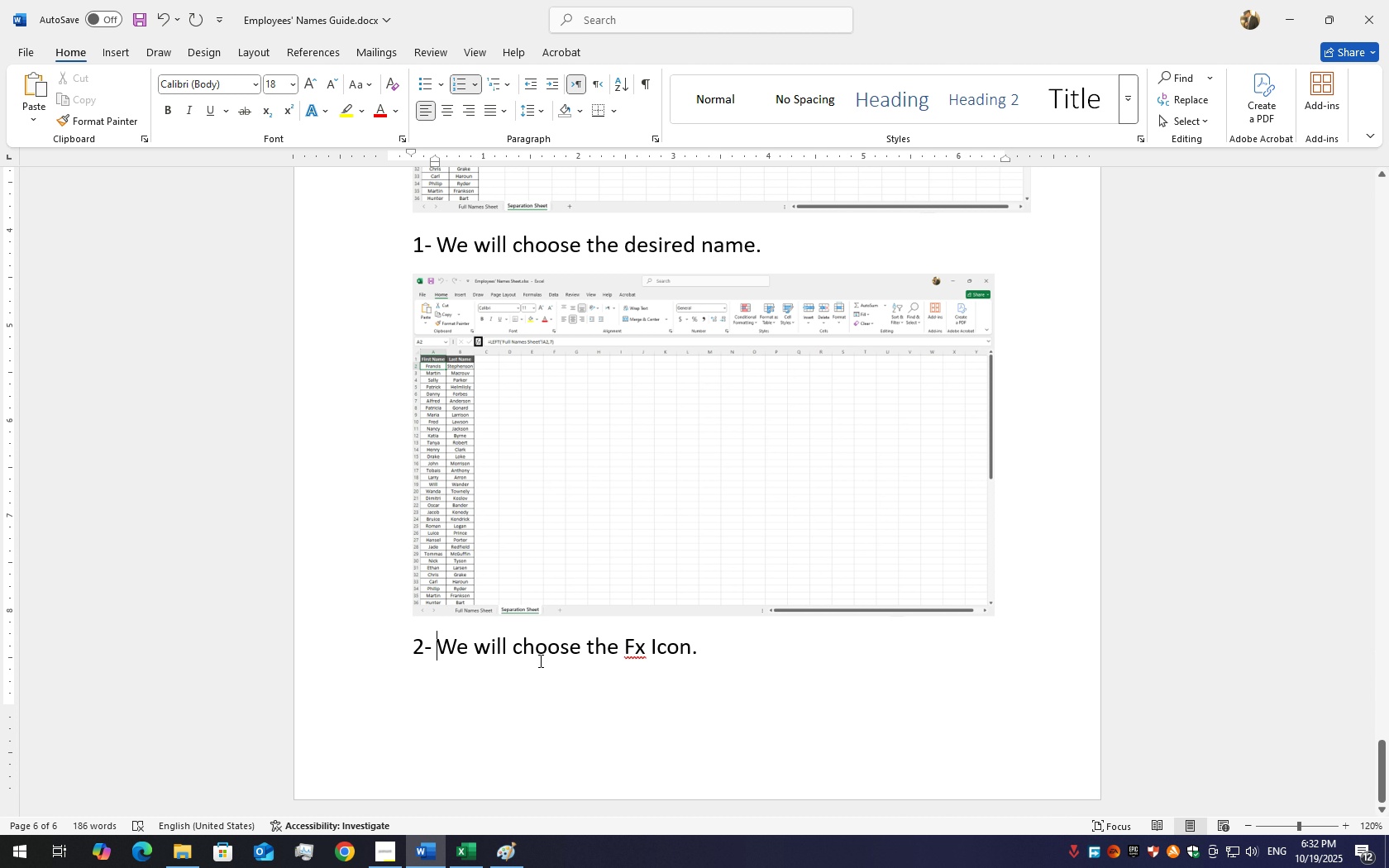 
scroll: coordinate [528, 540], scroll_direction: up, amount: 7.0
 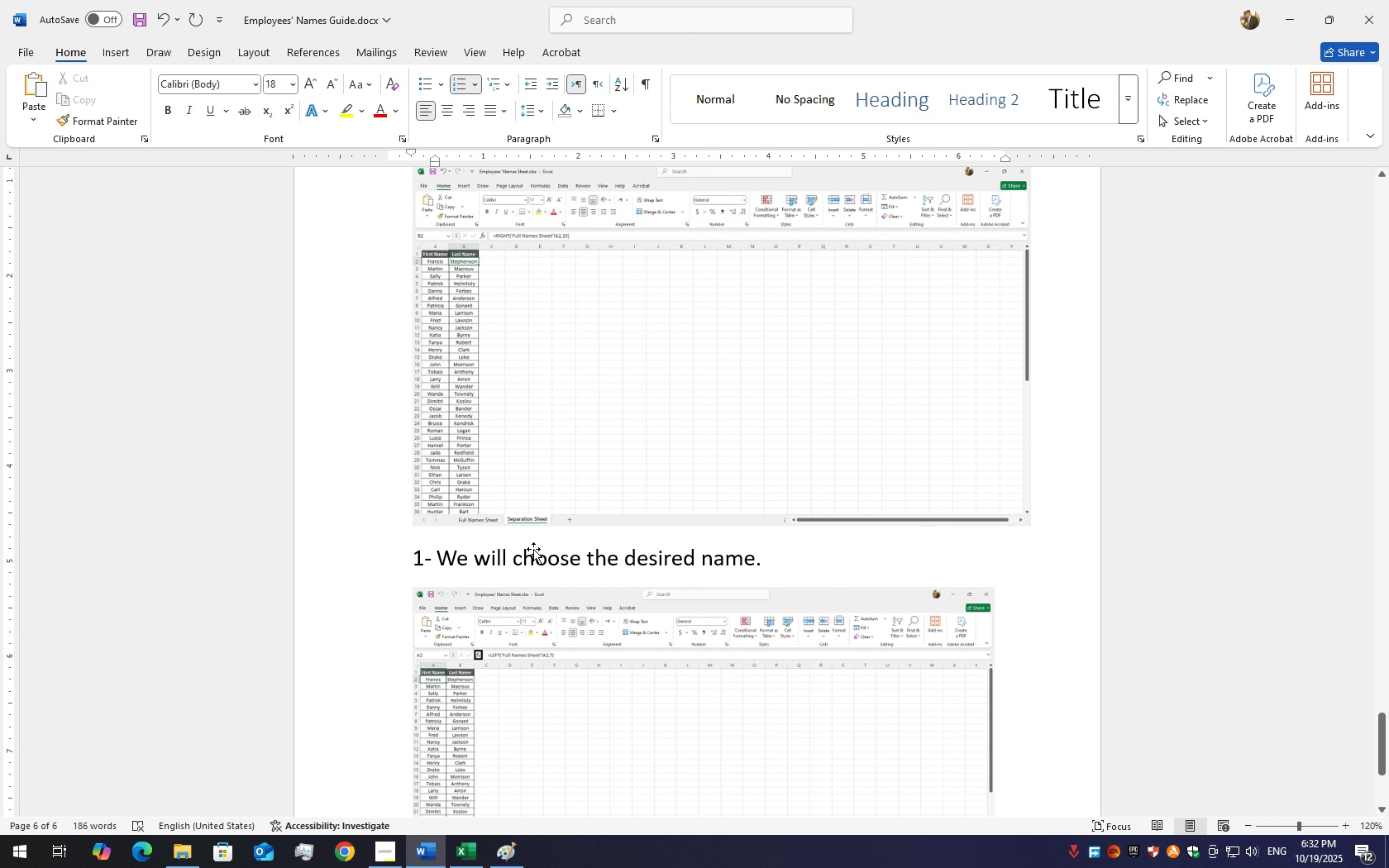 
scroll: coordinate [533, 549], scroll_direction: down, amount: 7.0
 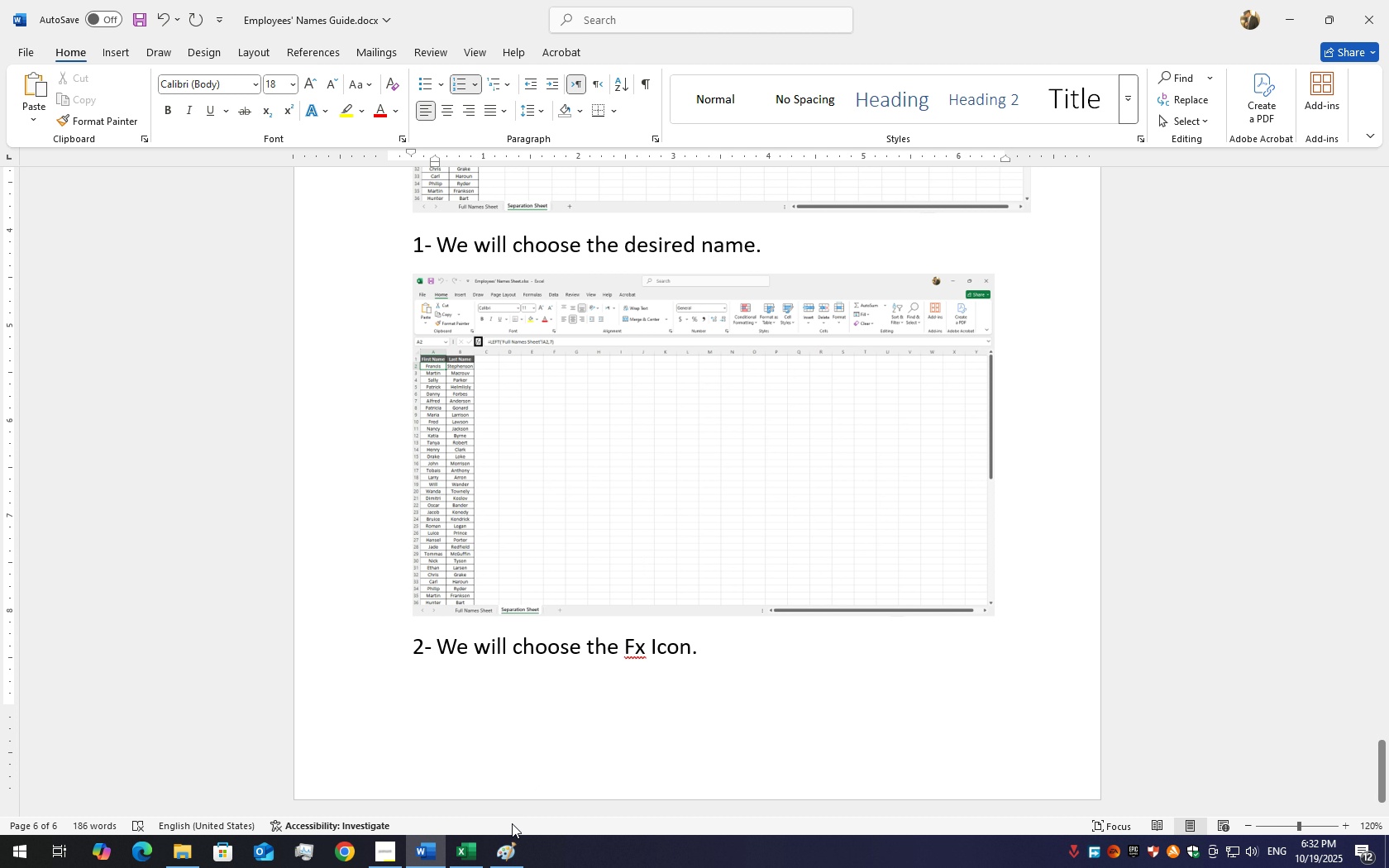 
wait(5.39)
 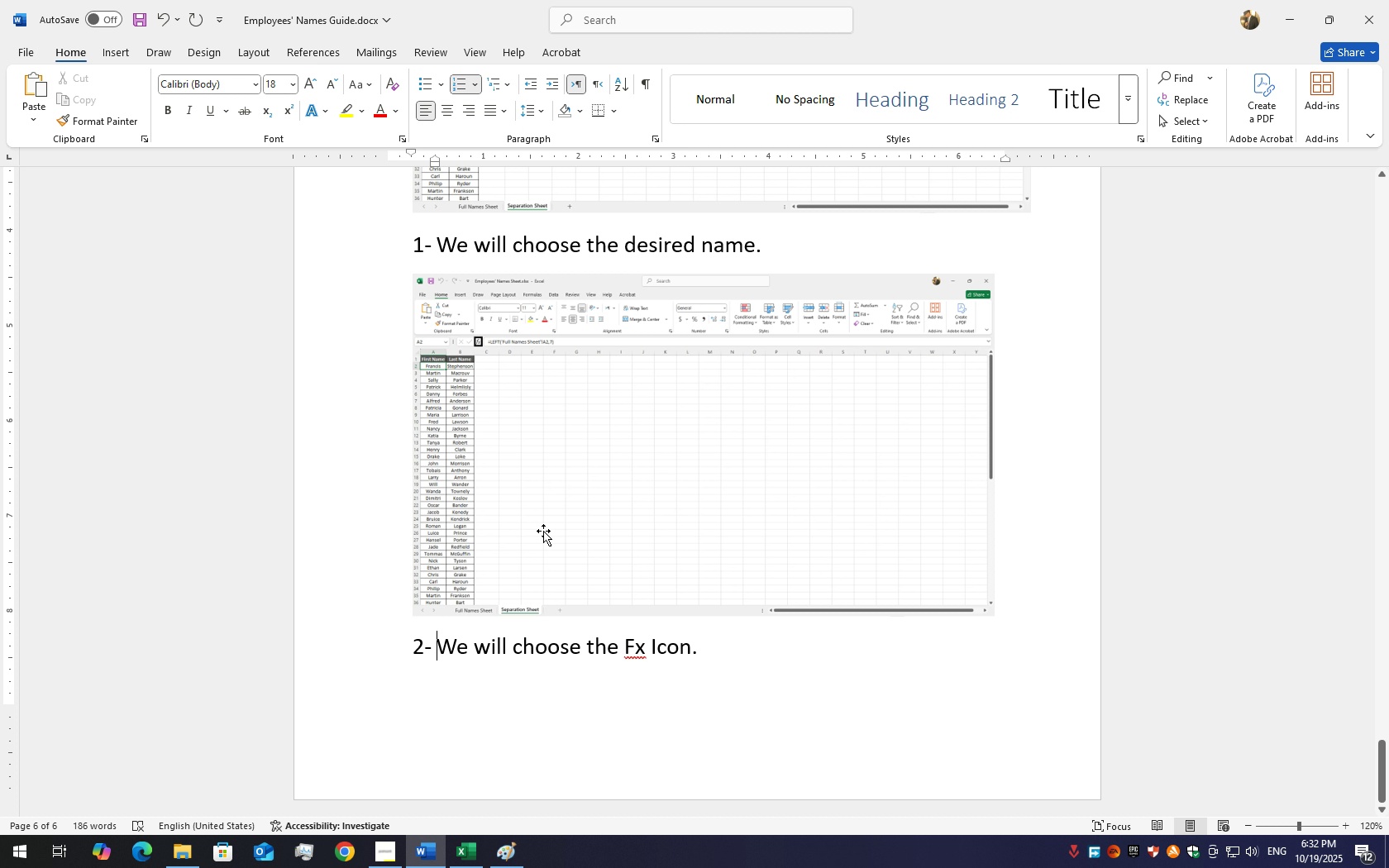 
double_click([471, 849])
 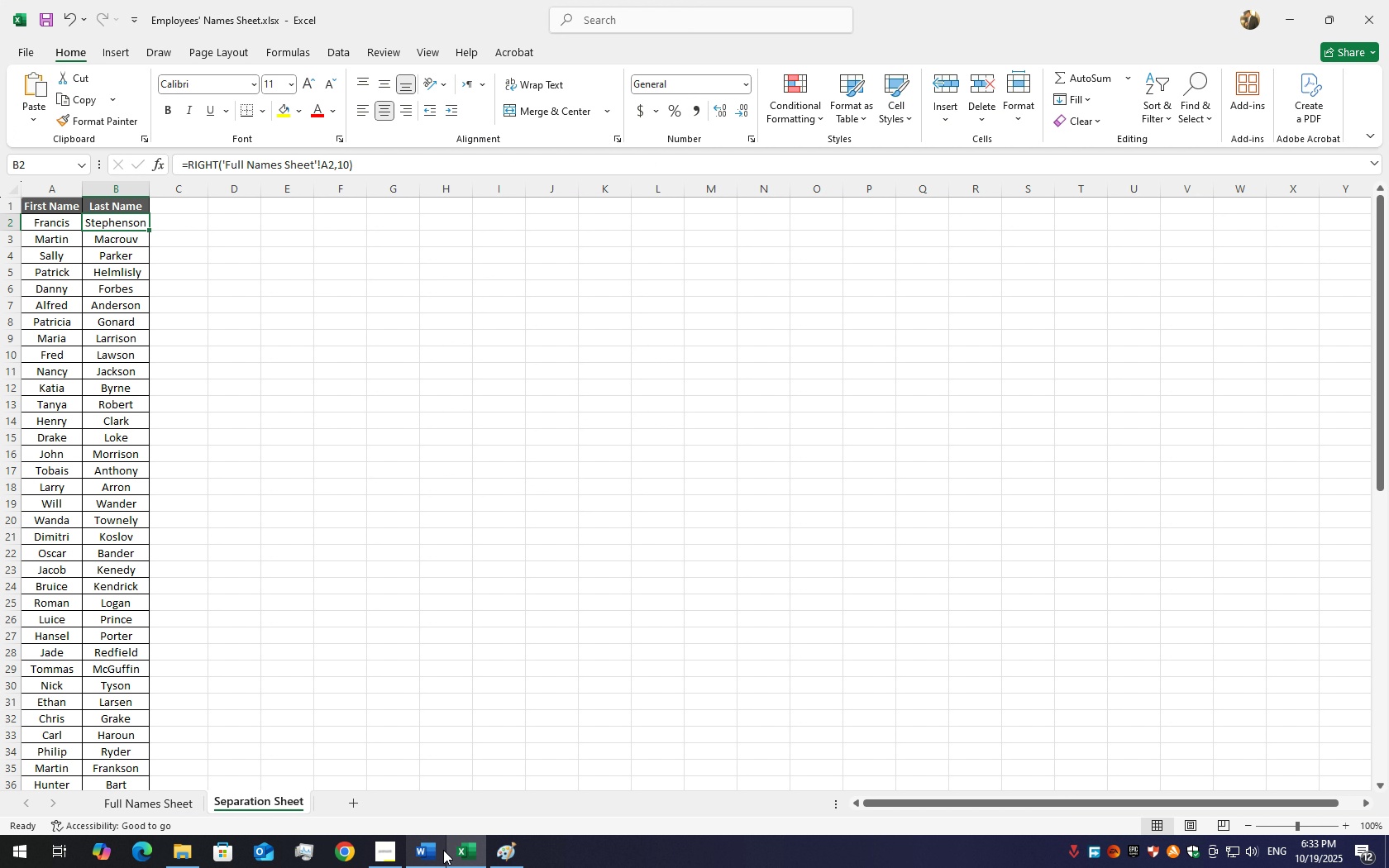 
left_click([443, 850])
 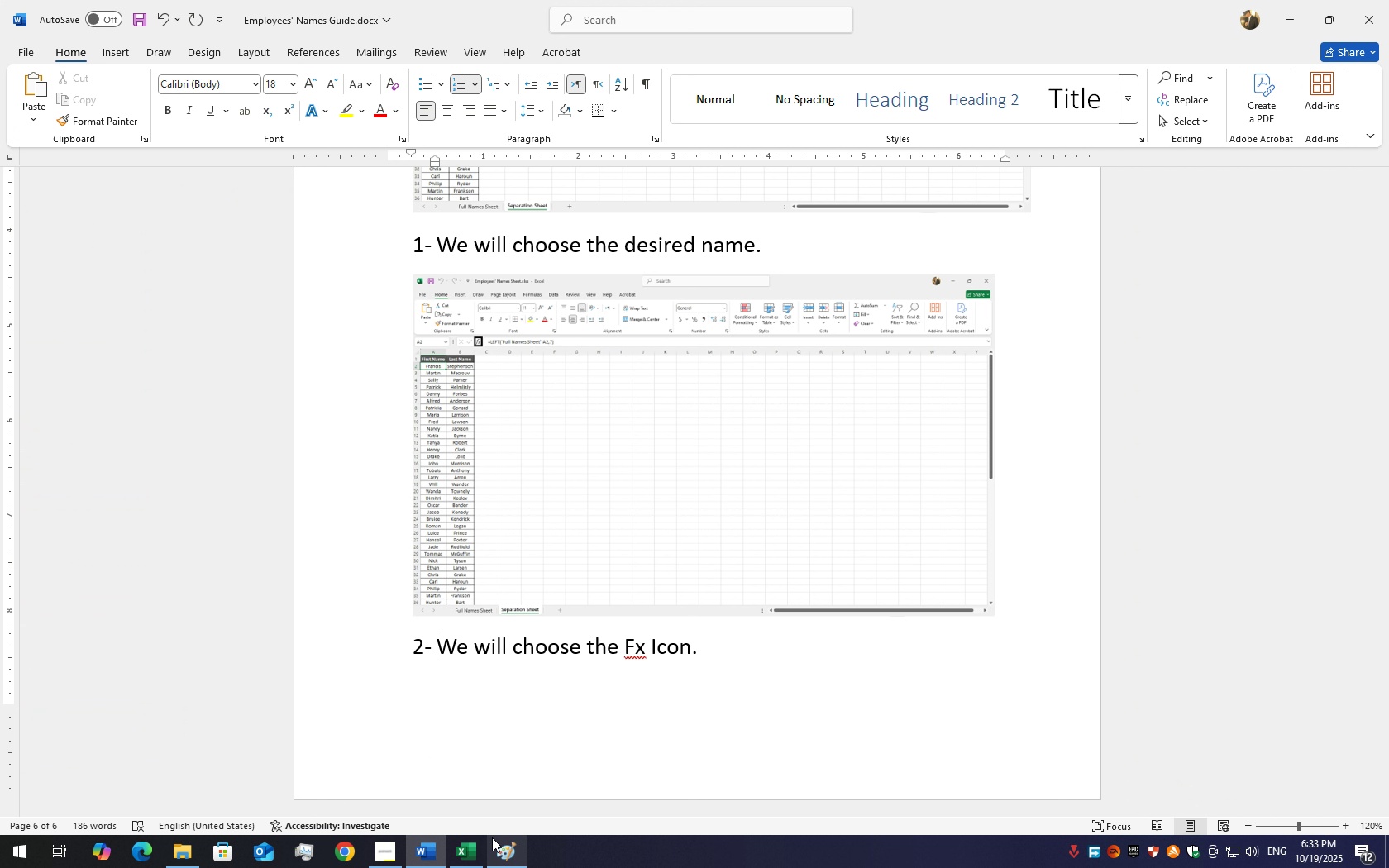 
left_click([491, 837])
 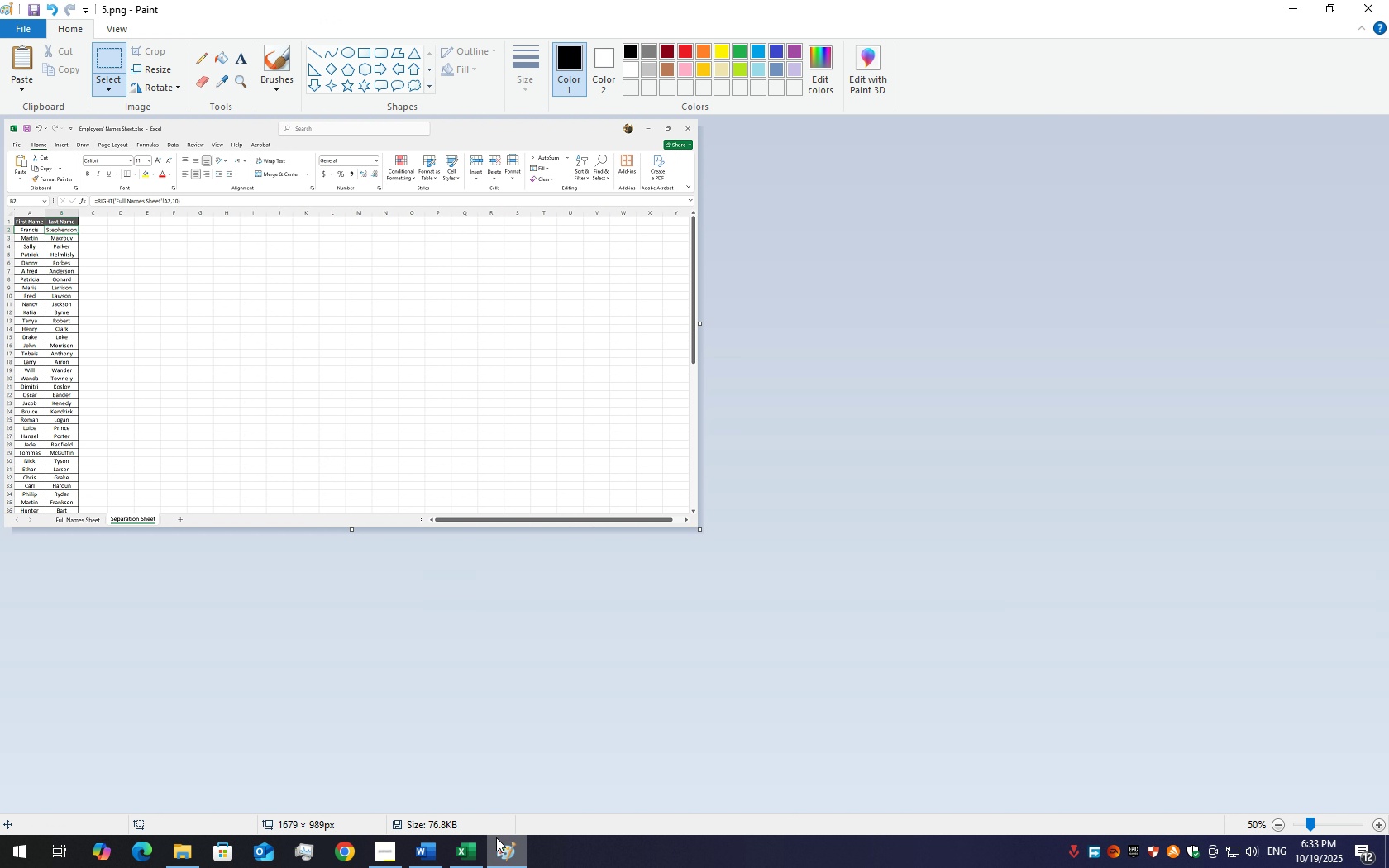 
left_click([472, 854])
 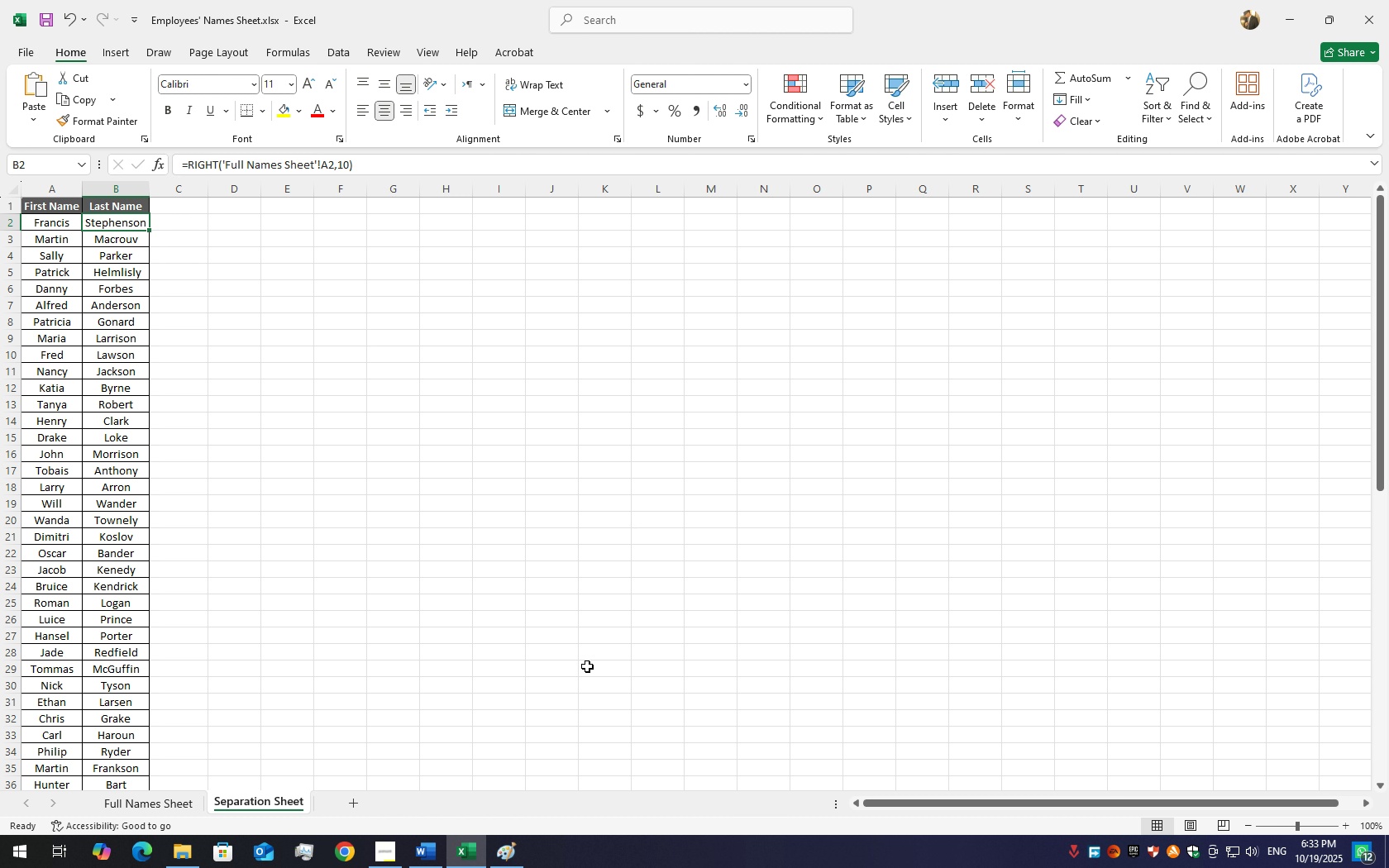 
wait(5.56)
 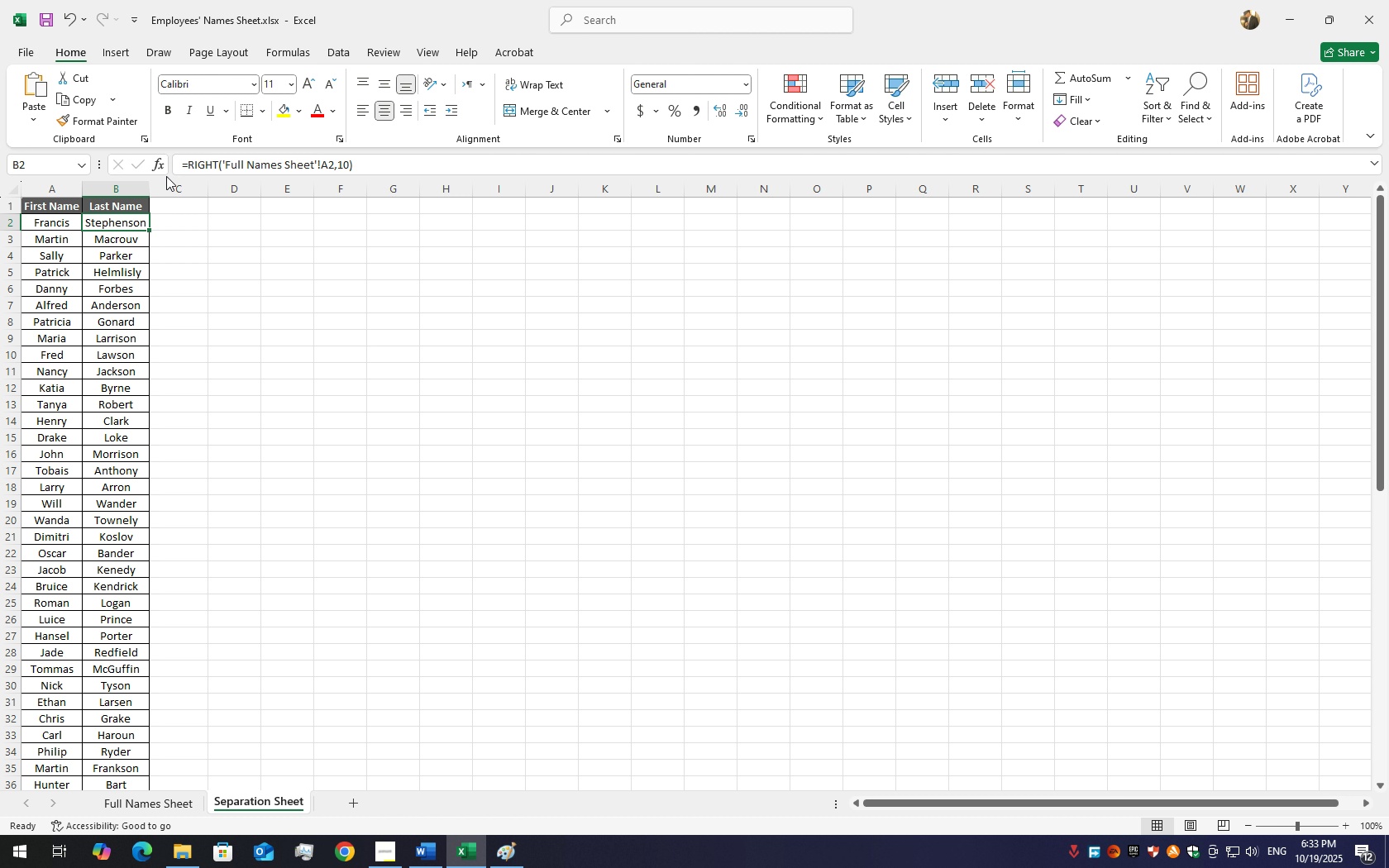 
left_click([506, 858])
 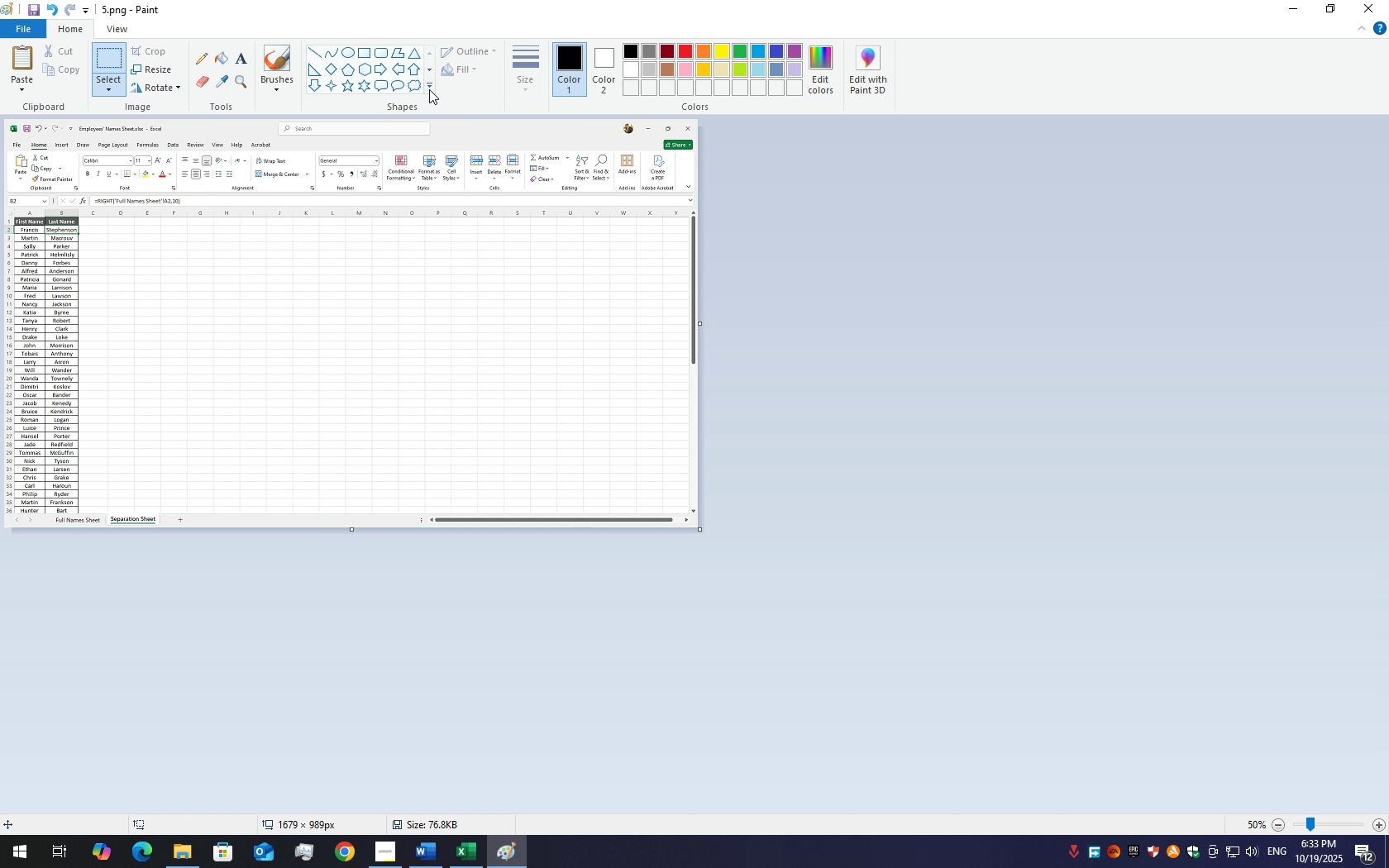 
wait(6.7)
 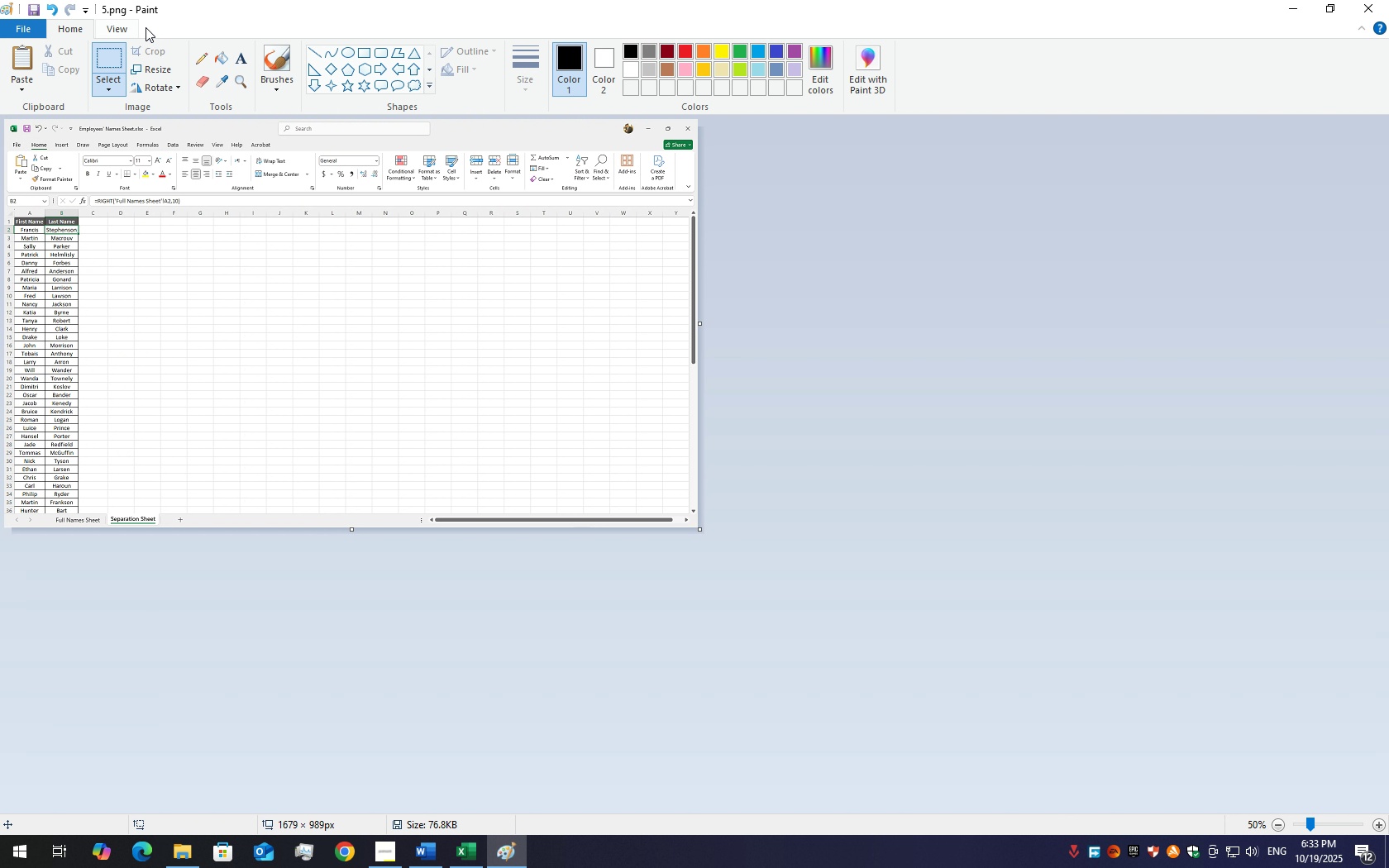 
left_click([366, 54])
 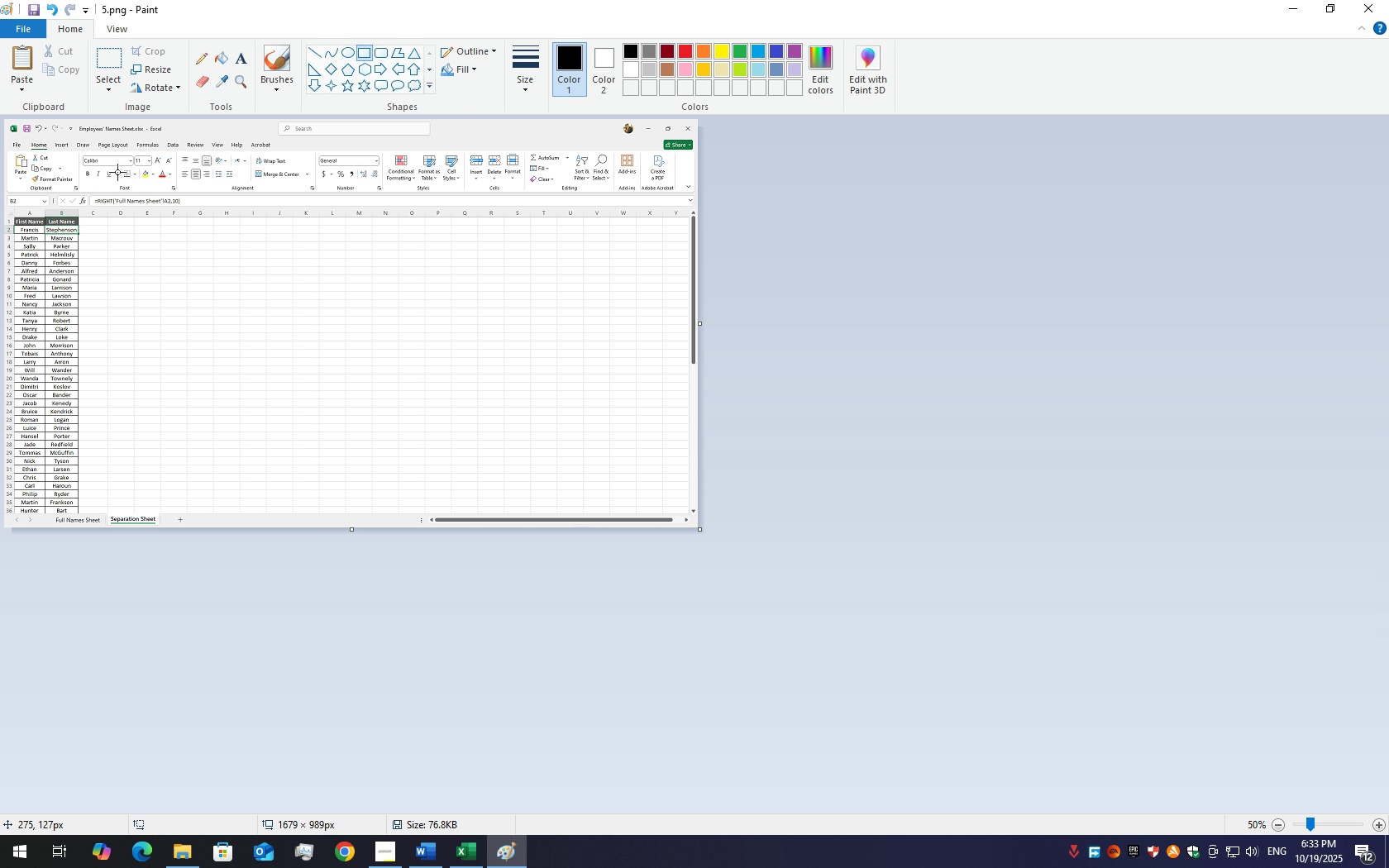 
left_click_drag(start_coordinate=[122, 169], to_coordinate=[103, 184])
 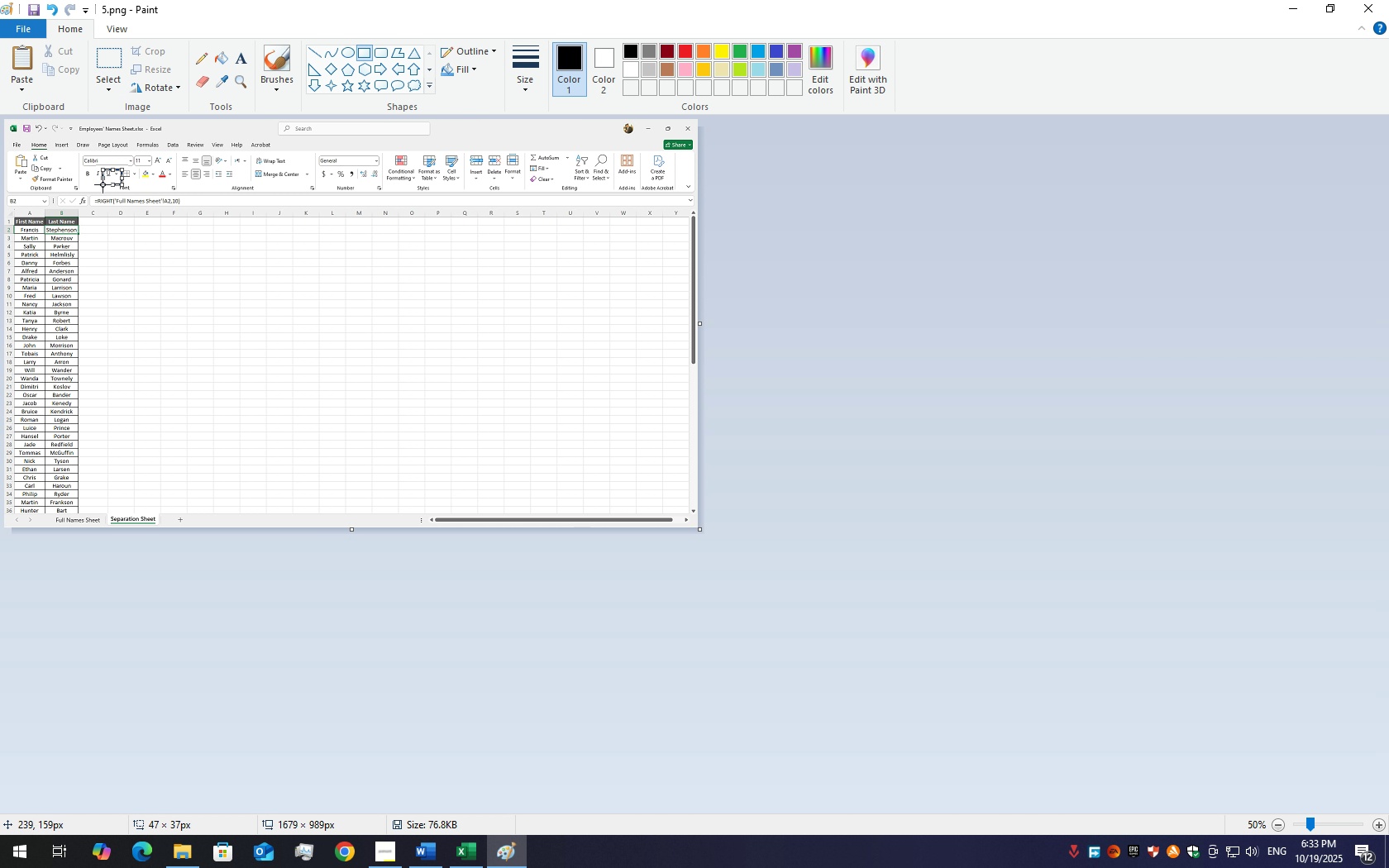 
key(Control+Z)
 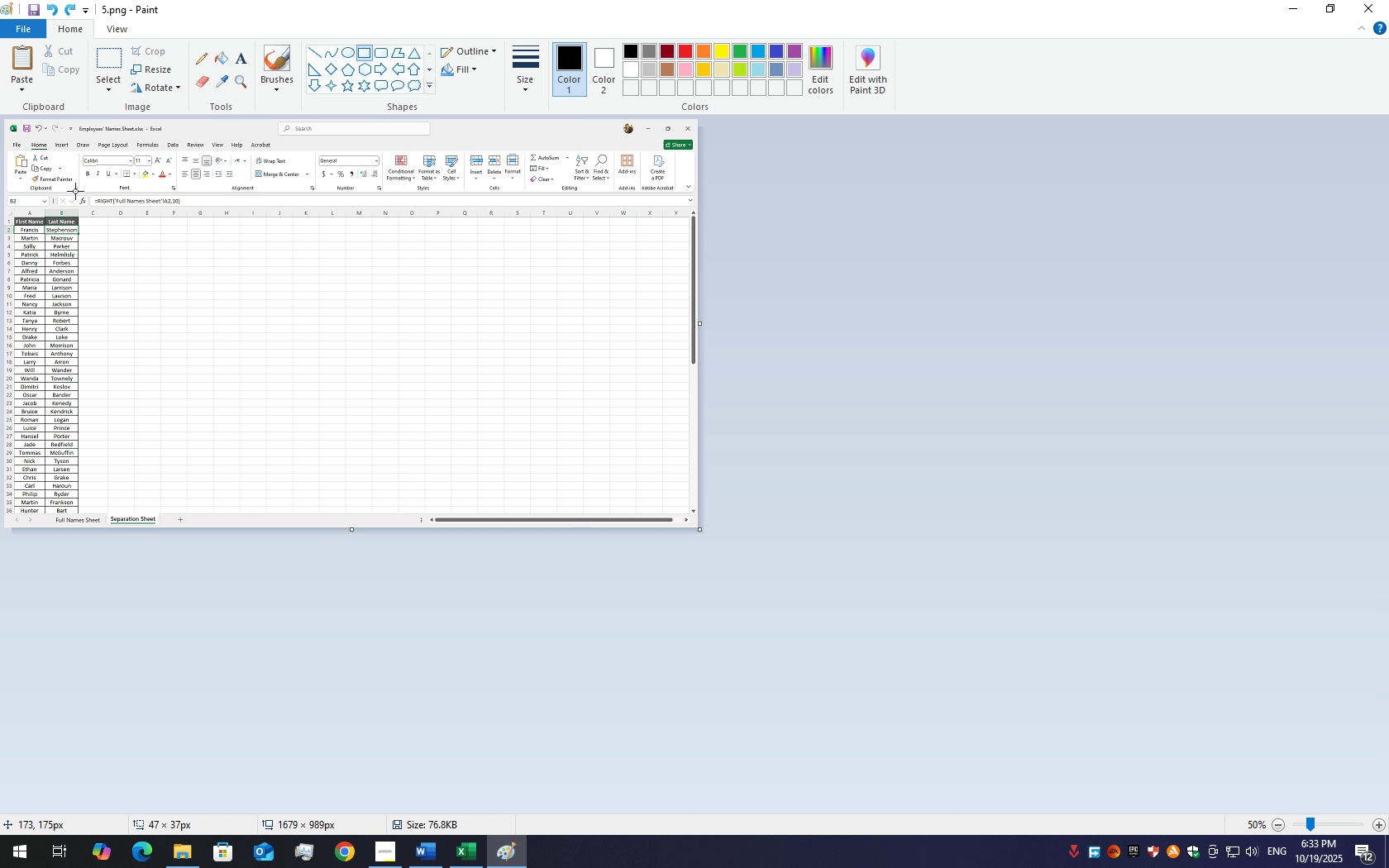 
left_click_drag(start_coordinate=[75, 191], to_coordinate=[91, 208])
 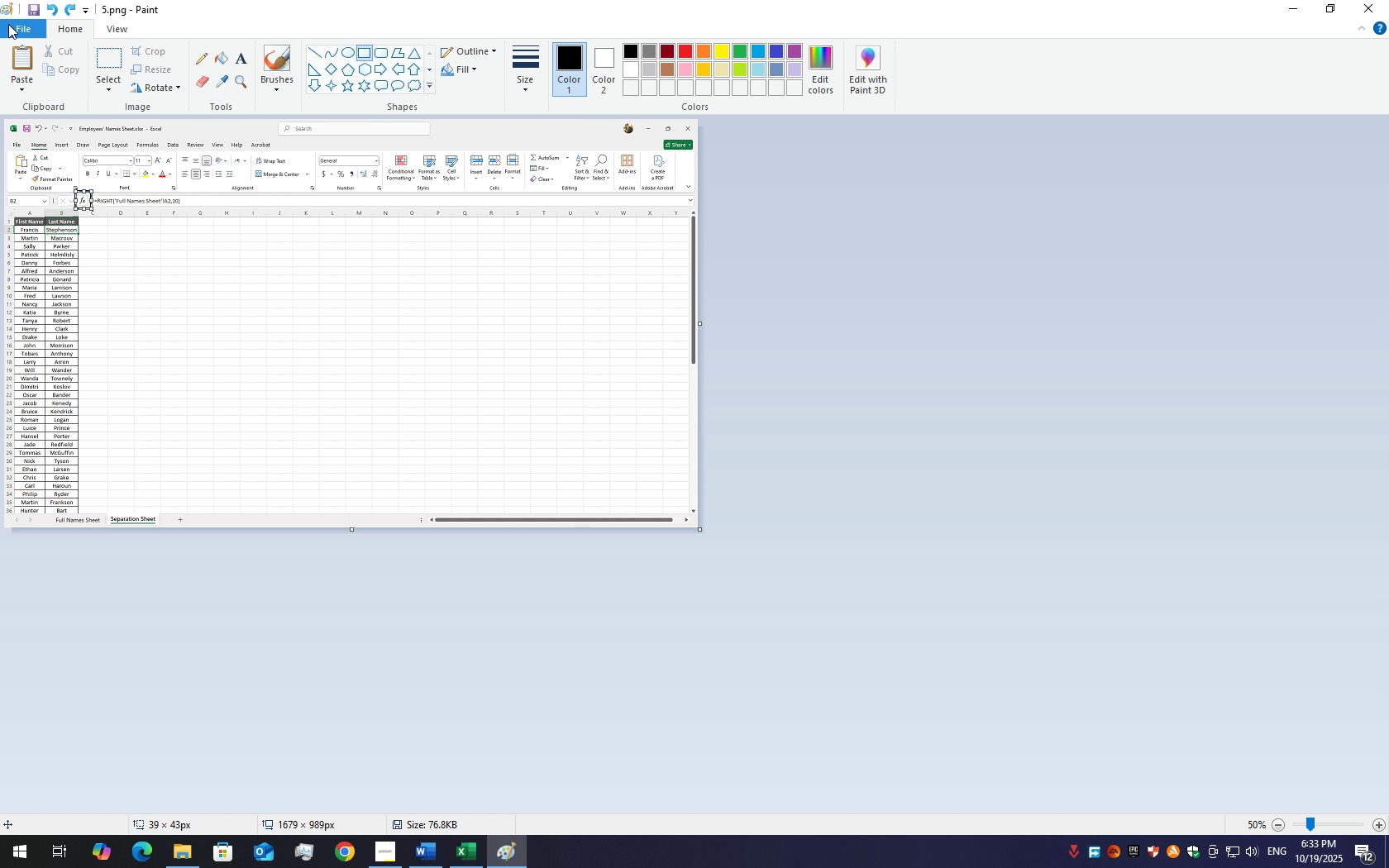 
left_click([8, 24])
 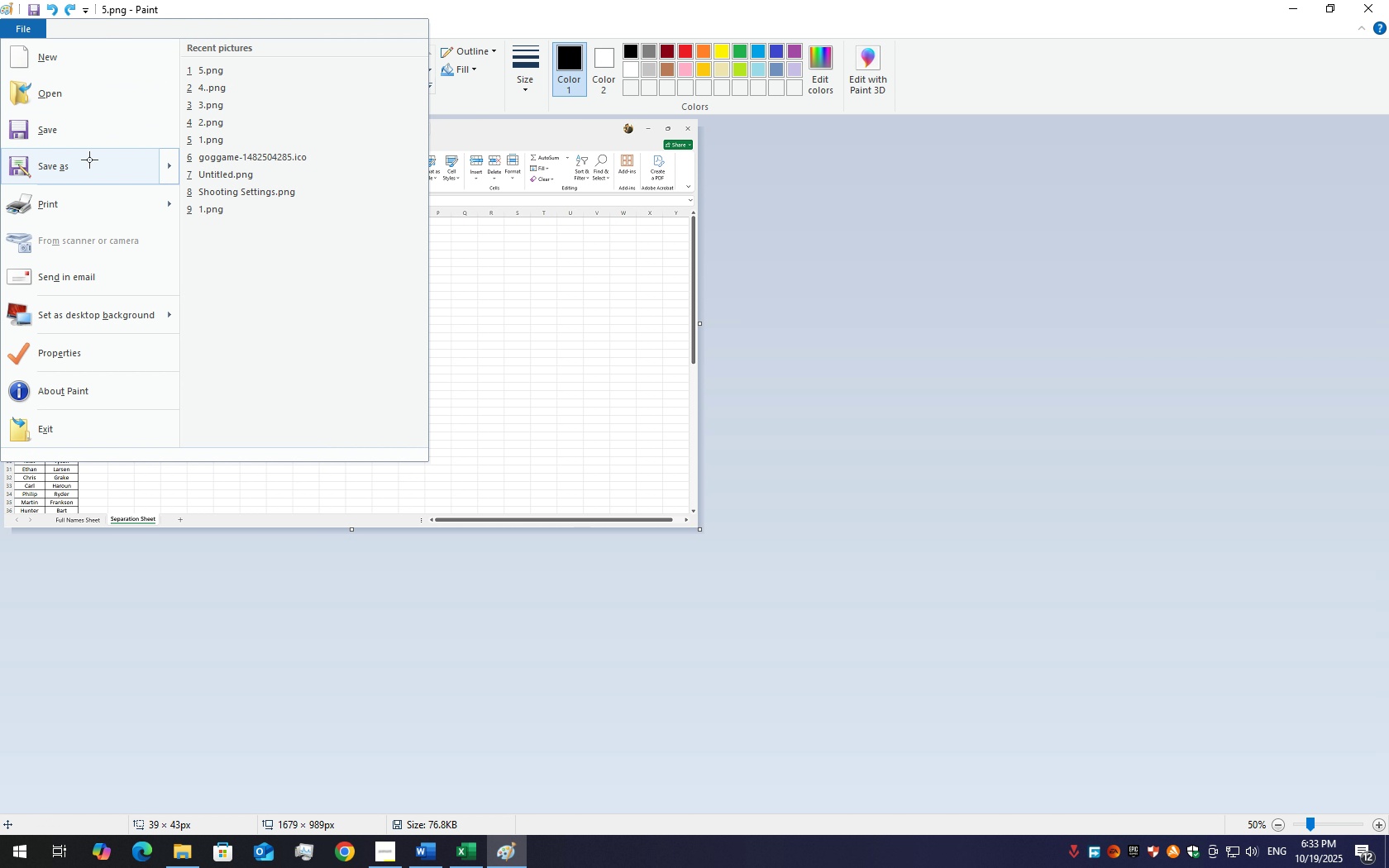 
left_click([89, 160])
 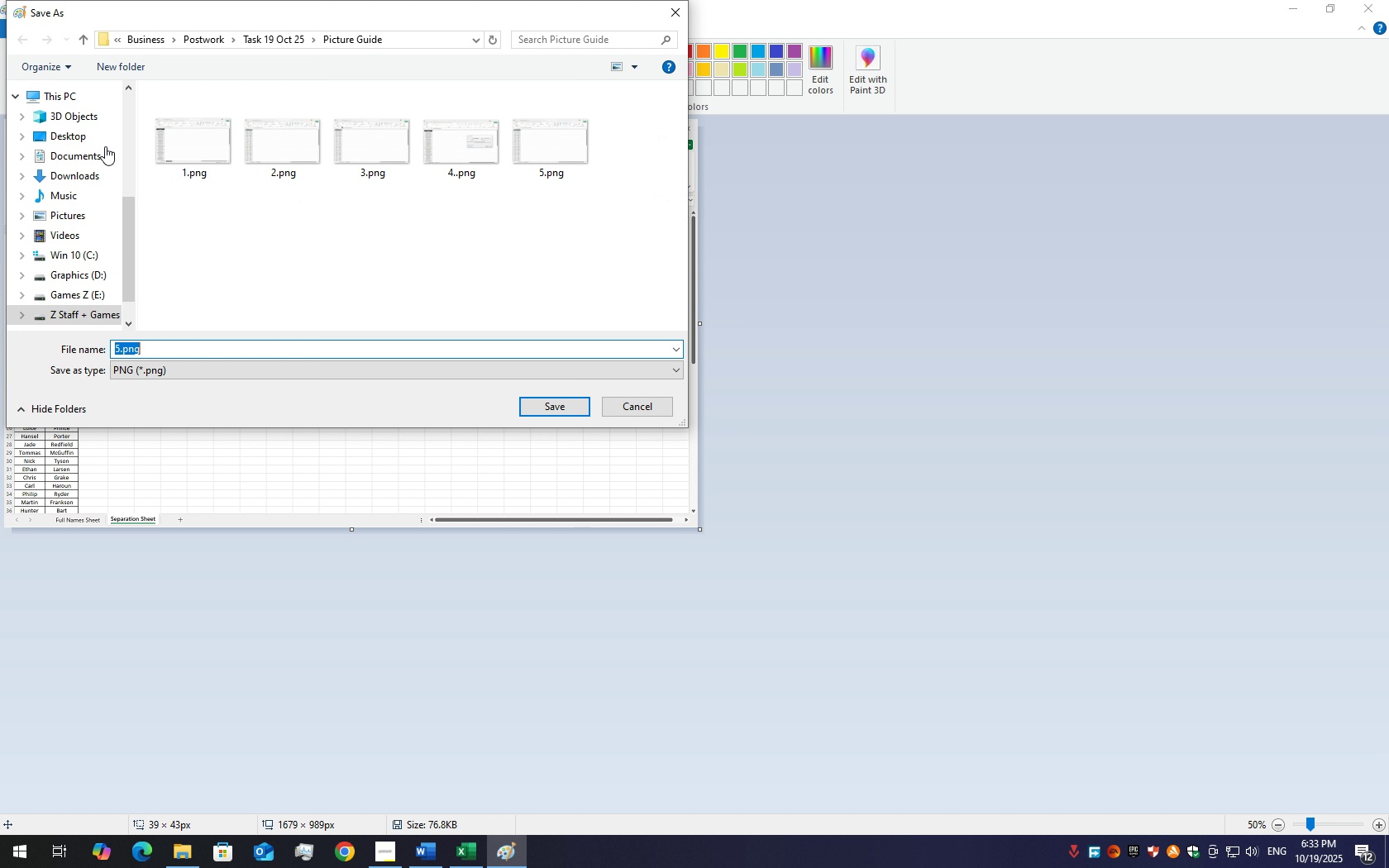 
key(6)
 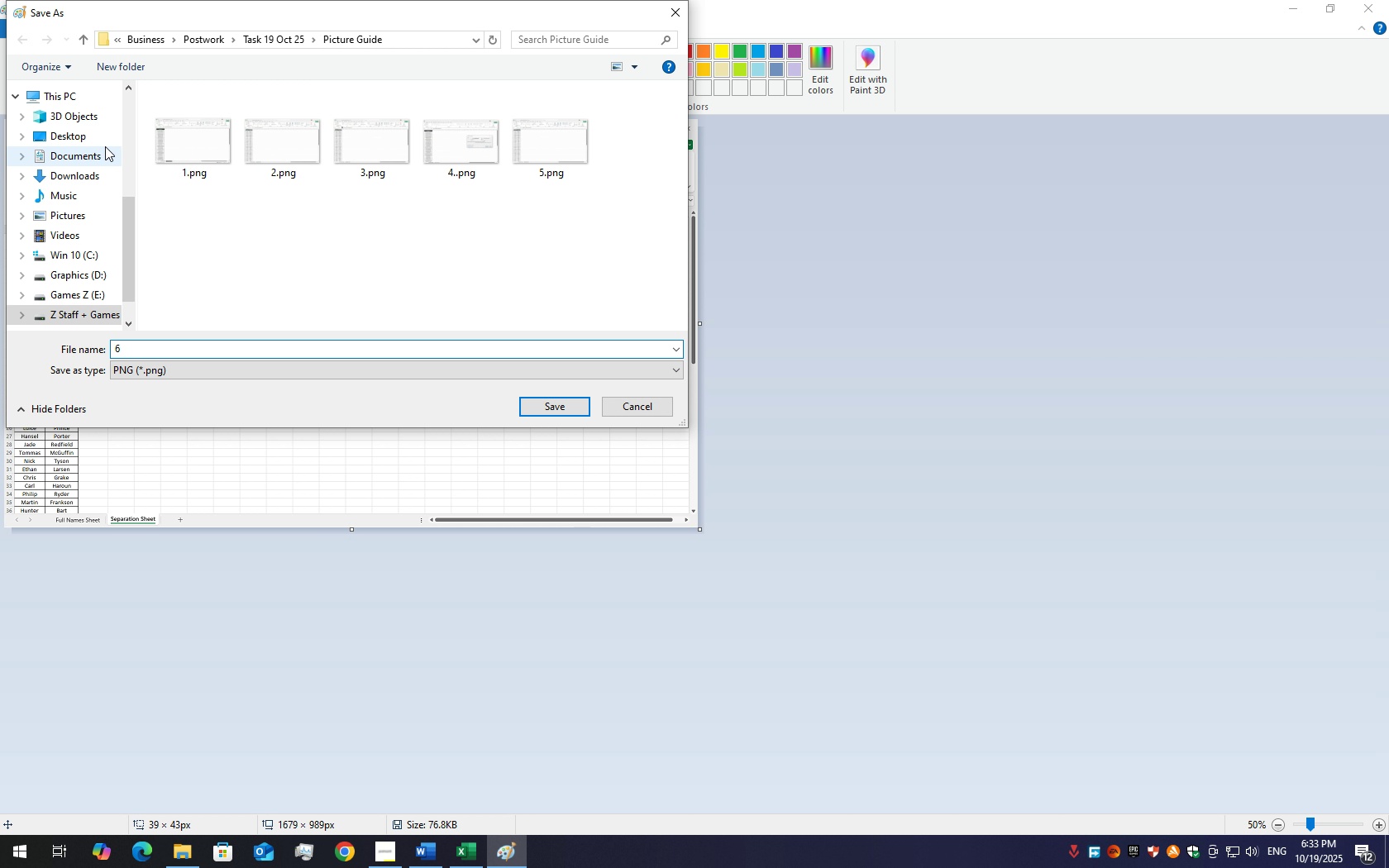 
key(Period)
 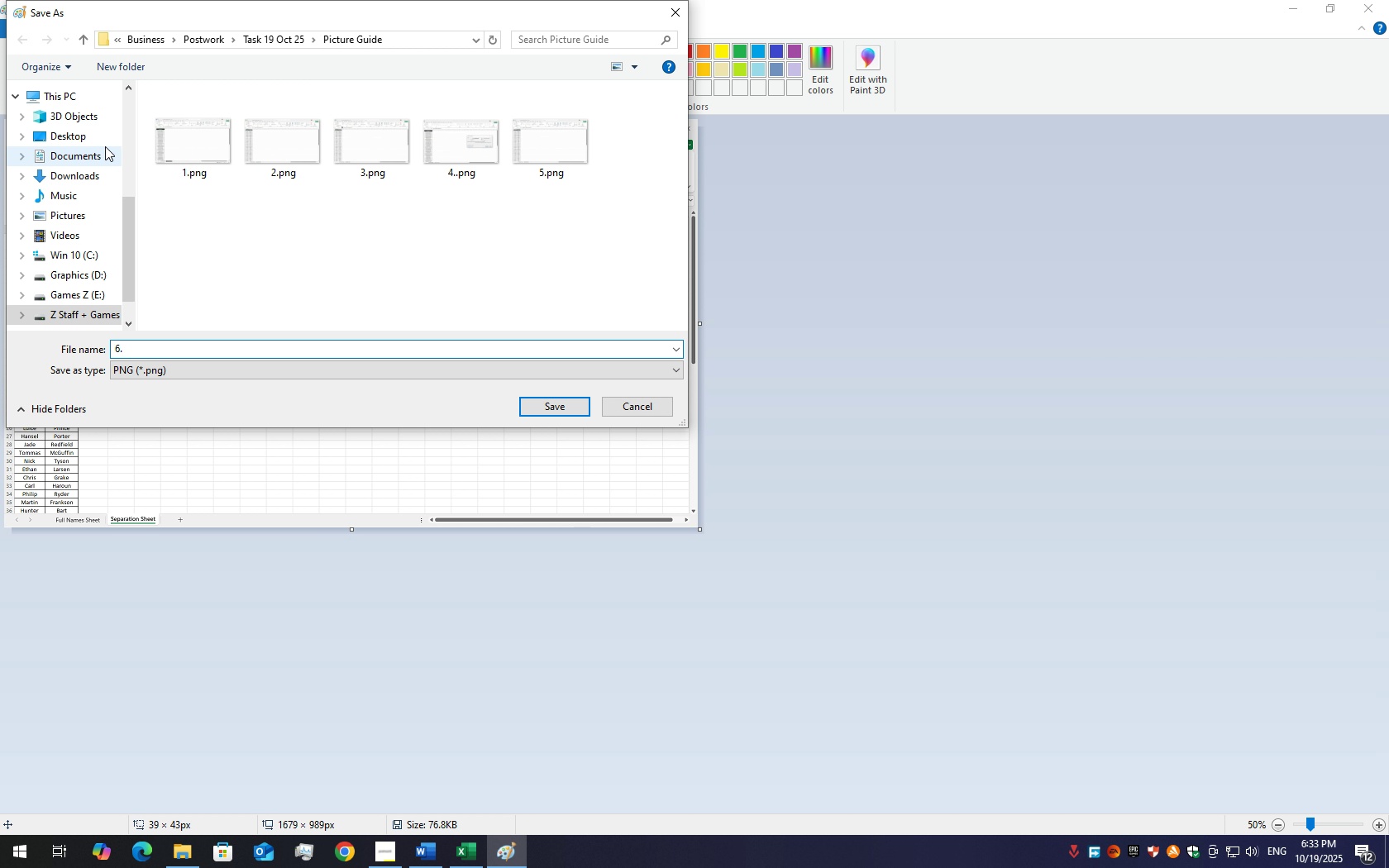 
hold_key(key=ShiftLeft, duration=0.8)
 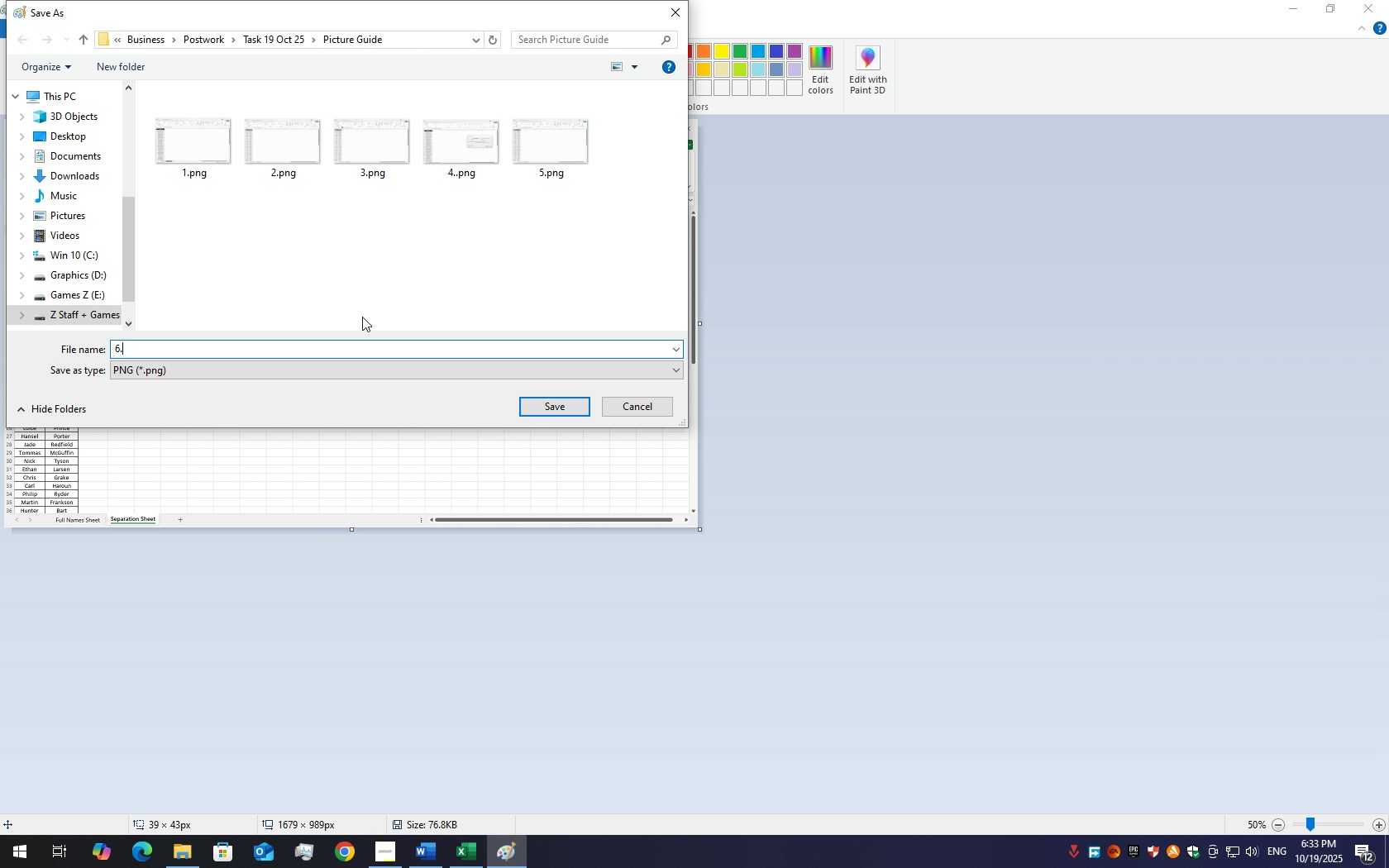 
key(Backspace)
 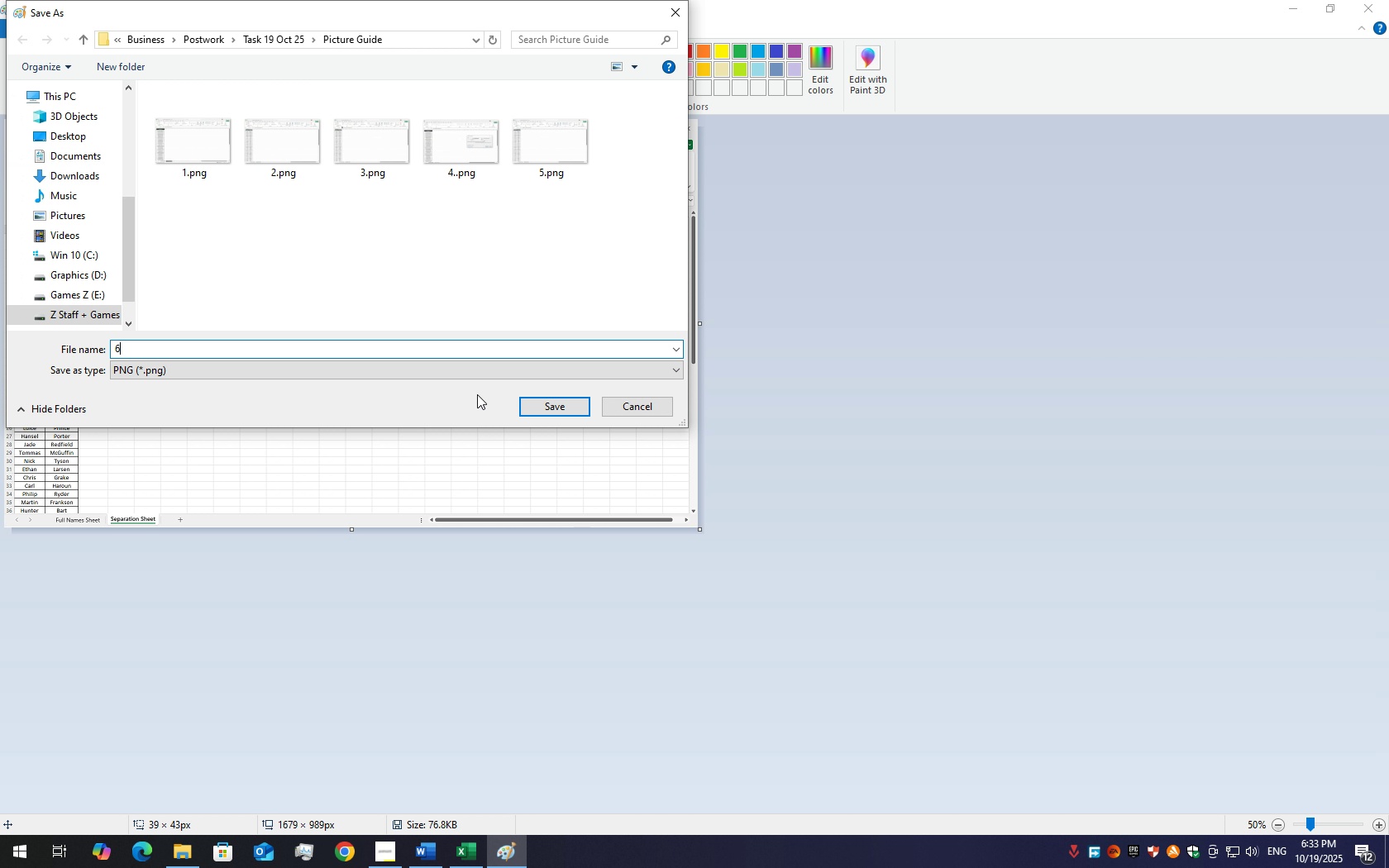 
left_click([564, 410])
 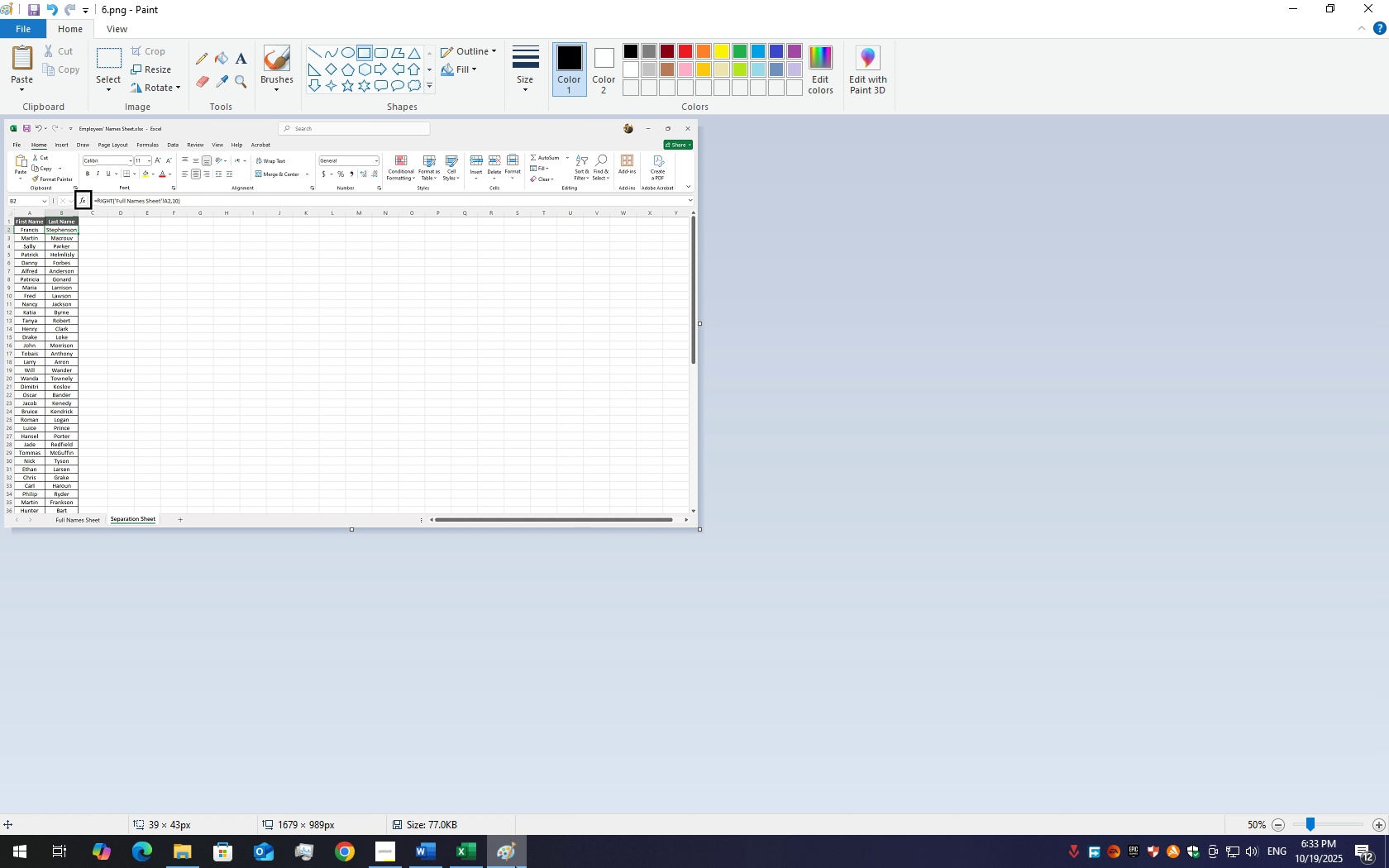 
wait(5.82)
 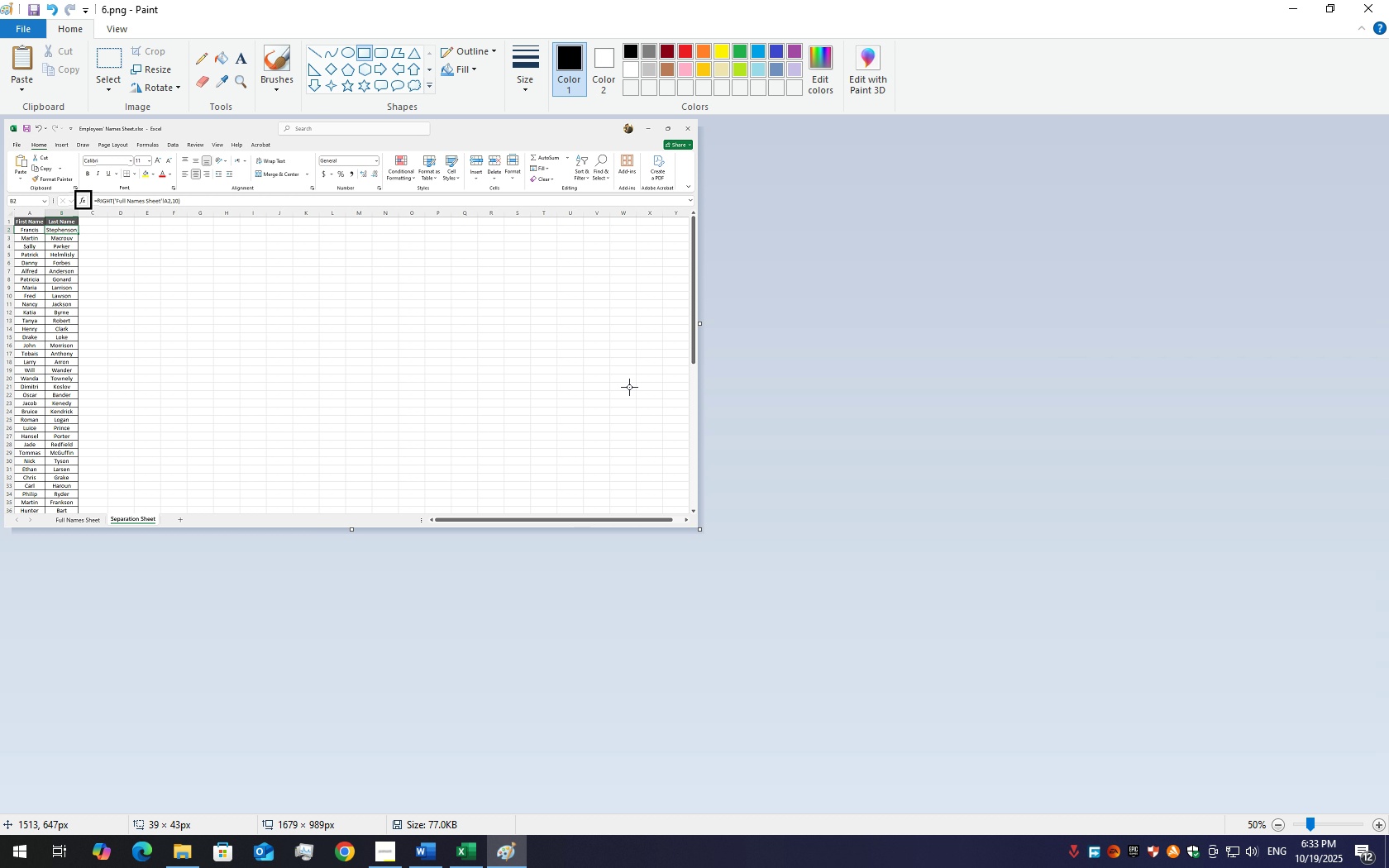 
mouse_move([427, 852])
 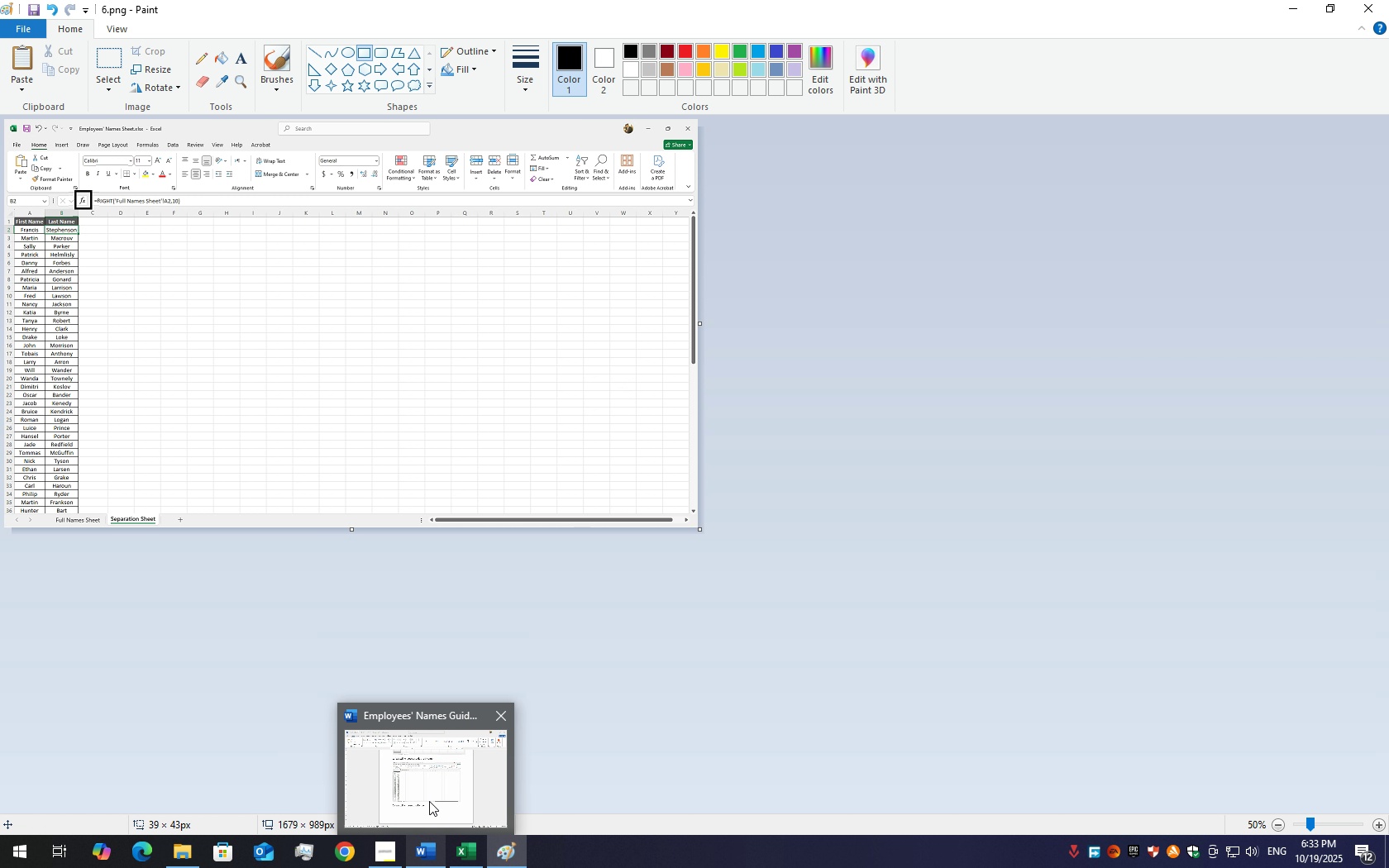 
left_click([429, 801])
 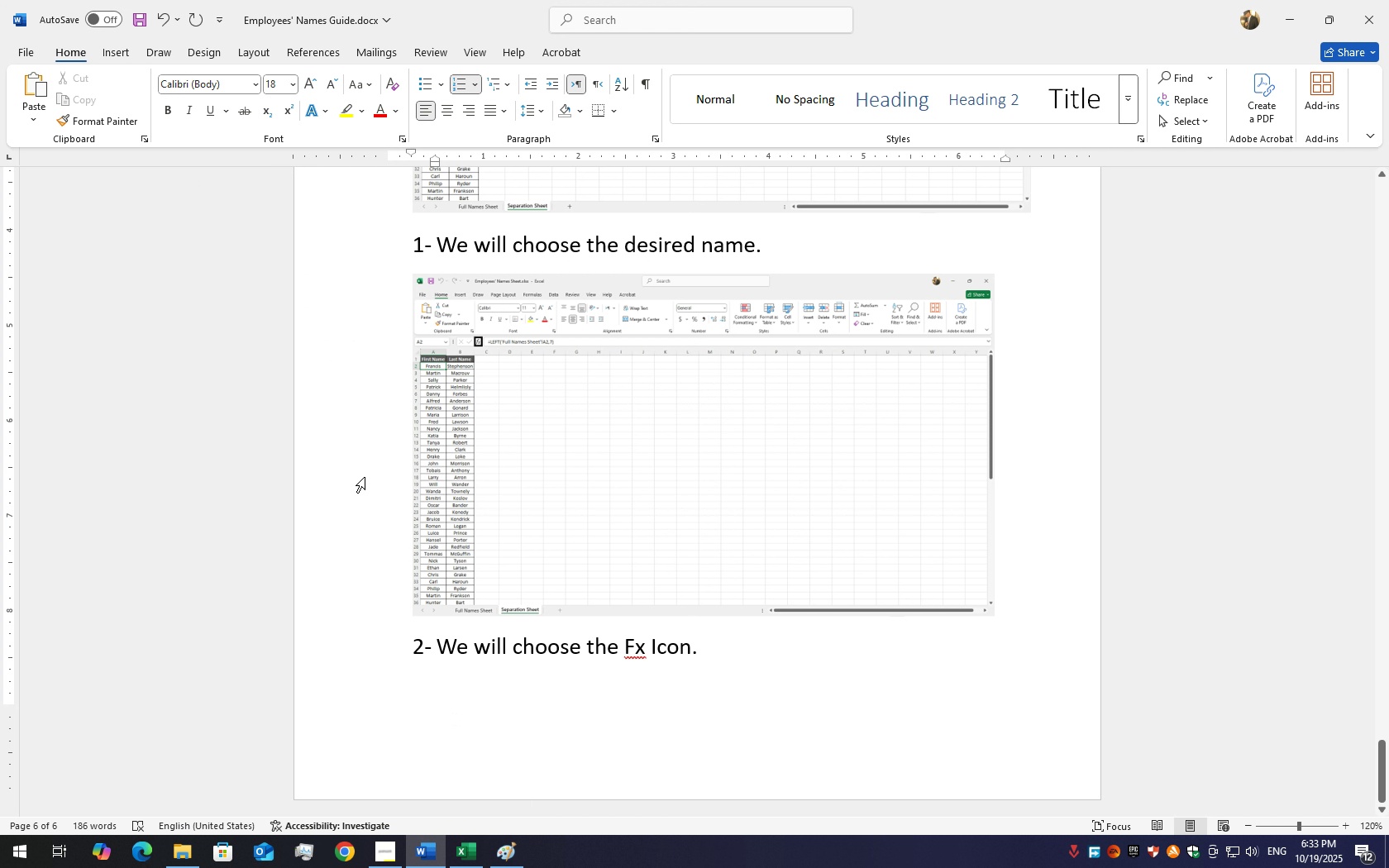 
scroll: coordinate [365, 477], scroll_direction: down, amount: 5.0
 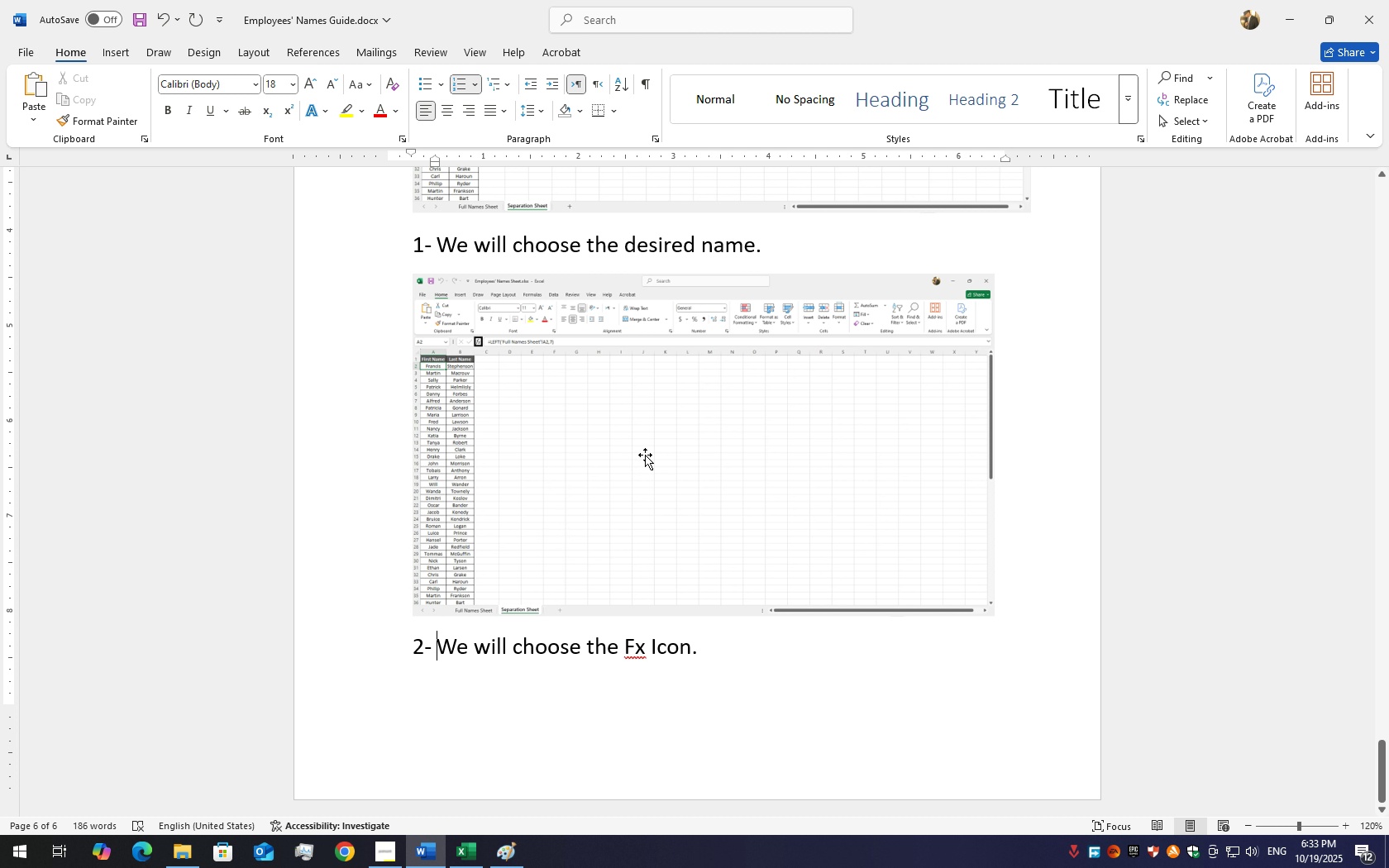 
left_click([636, 455])
 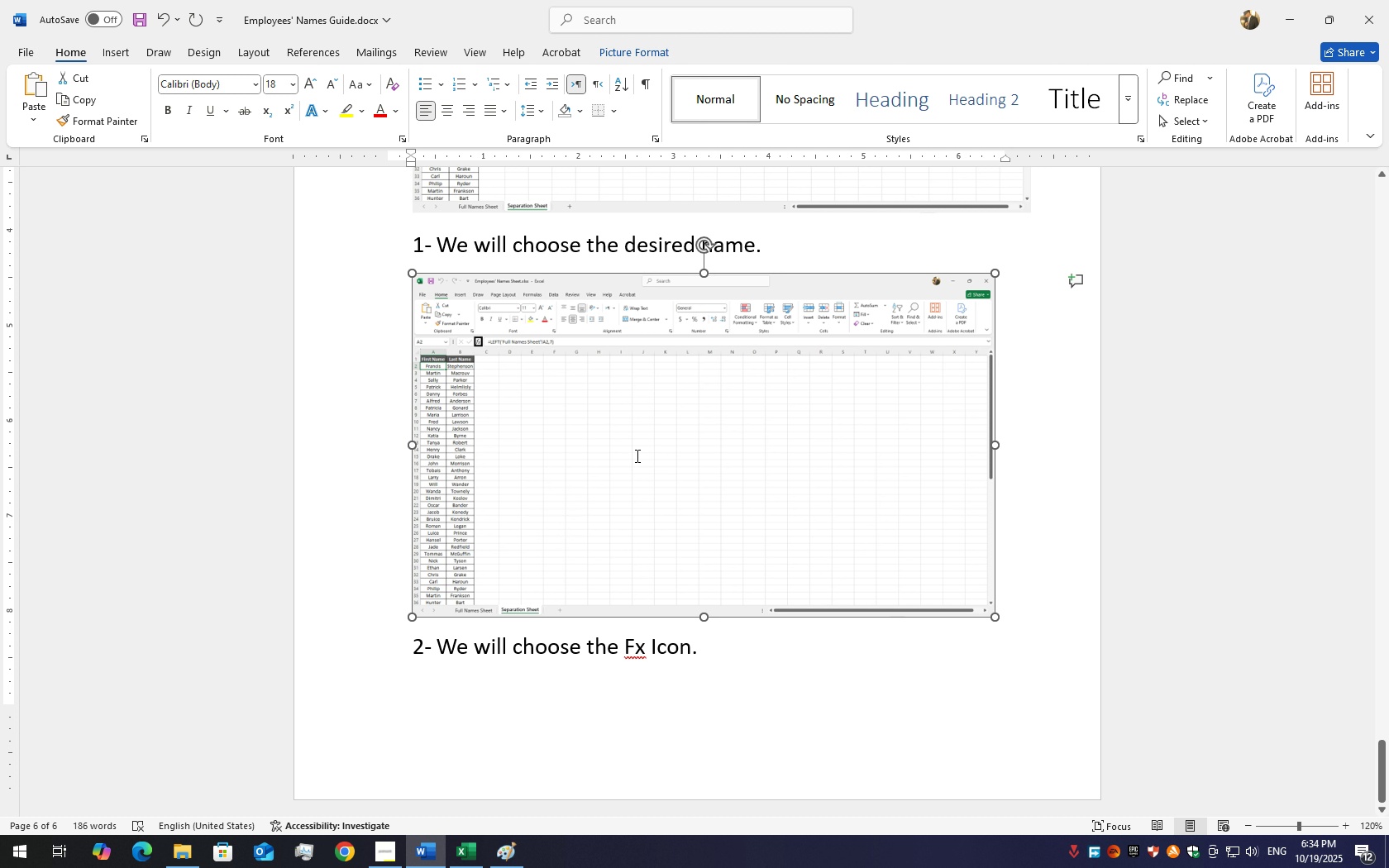 
key(Delete)
 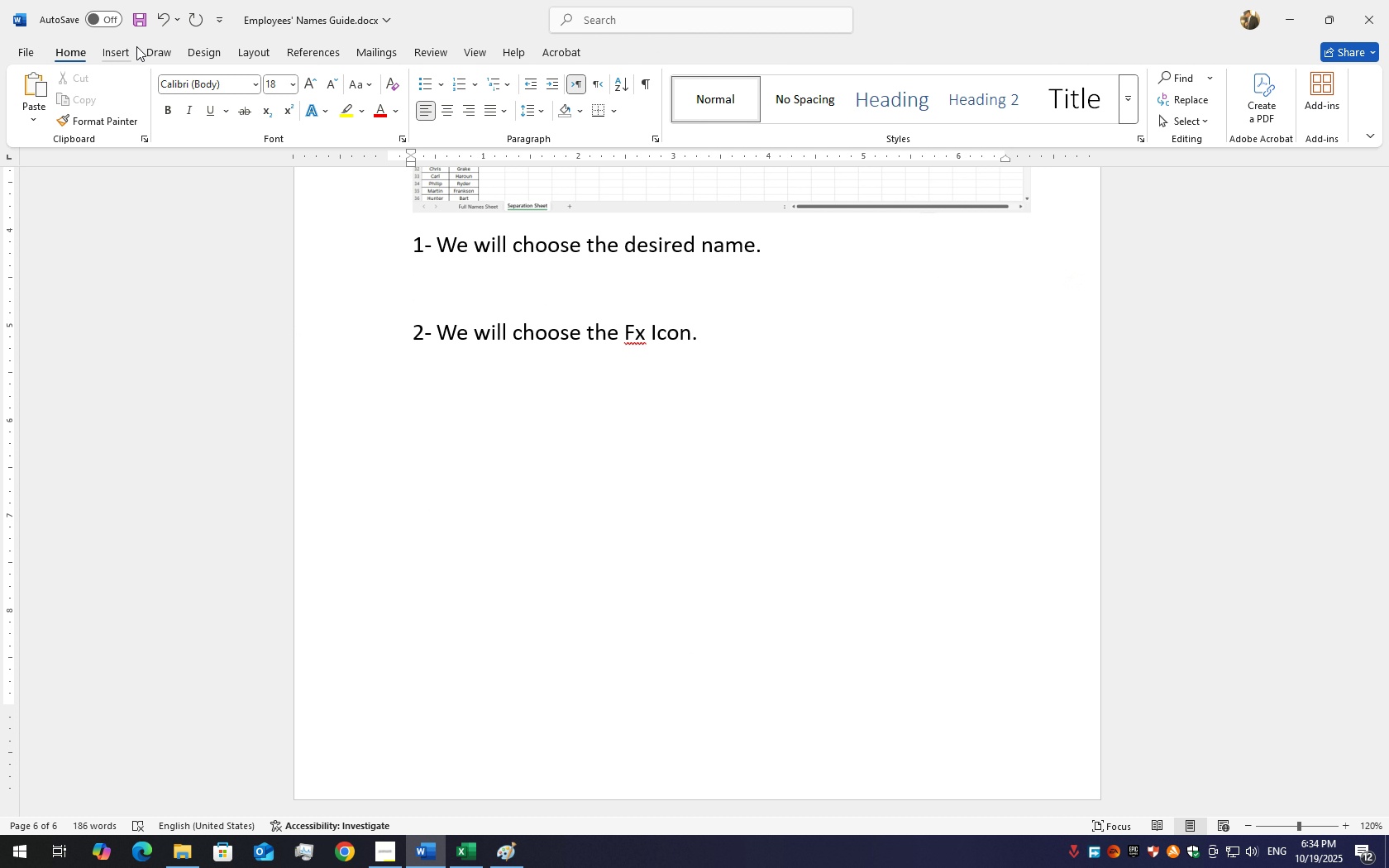 
left_click([108, 57])
 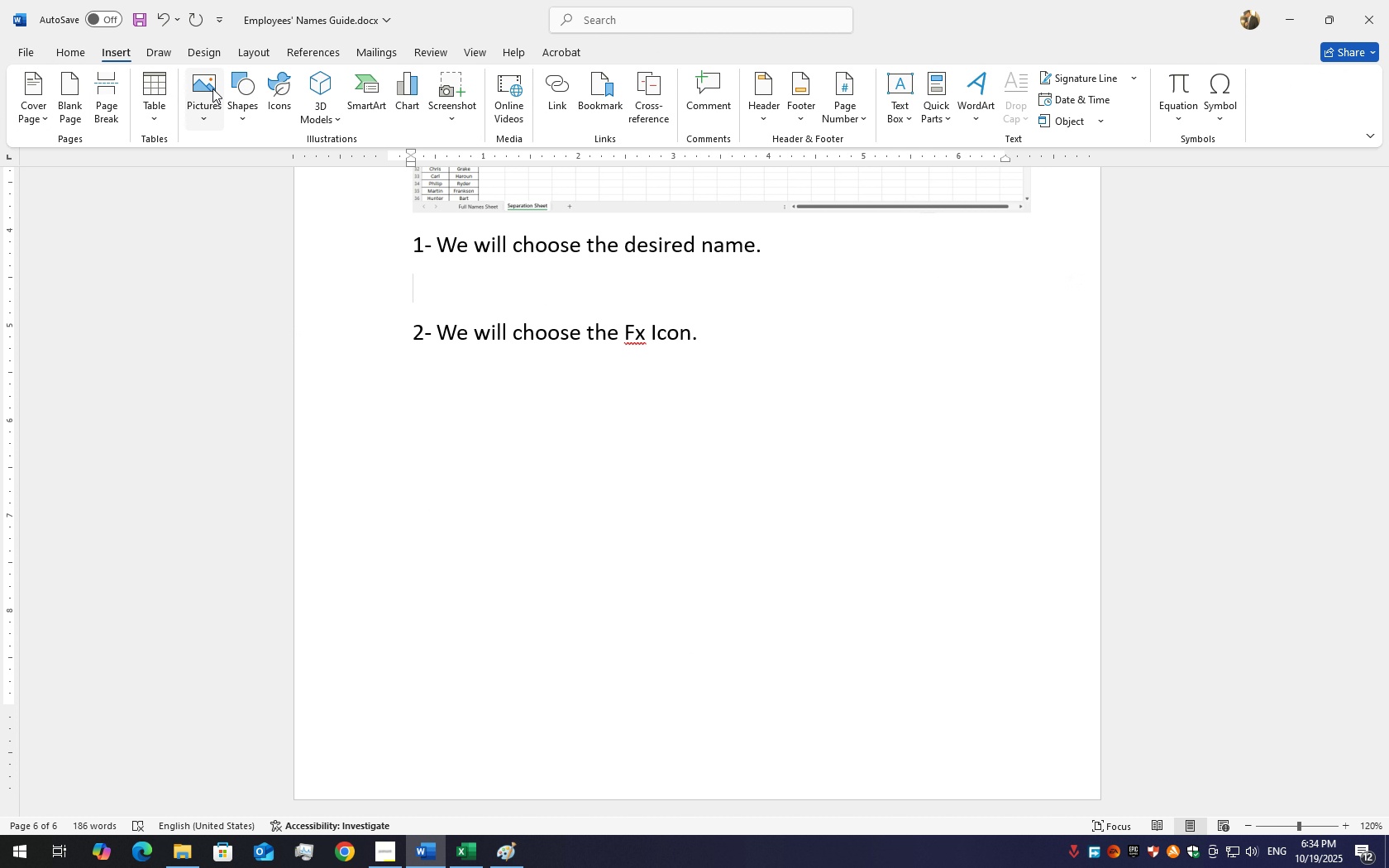 
left_click([212, 88])
 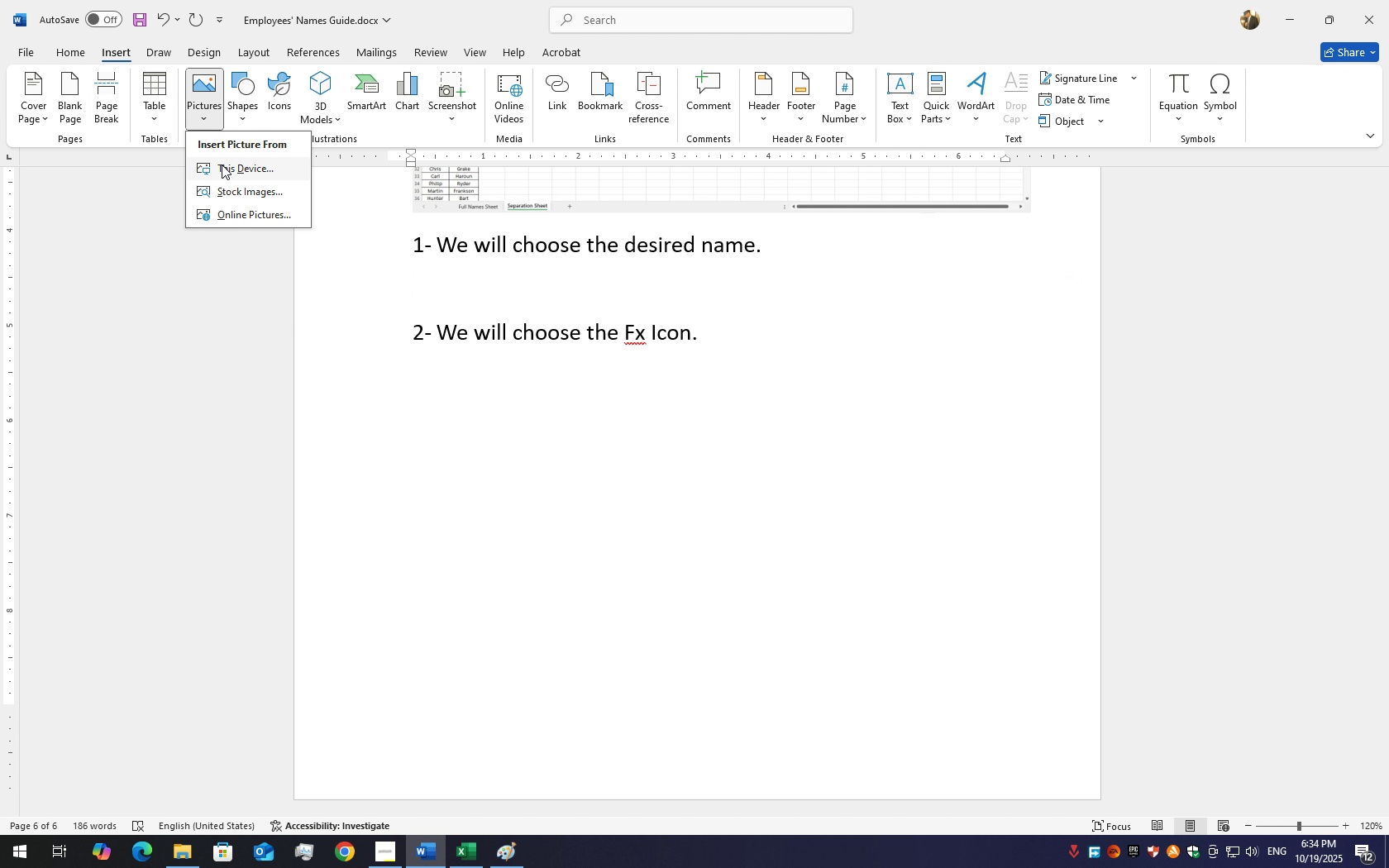 
left_click([222, 165])
 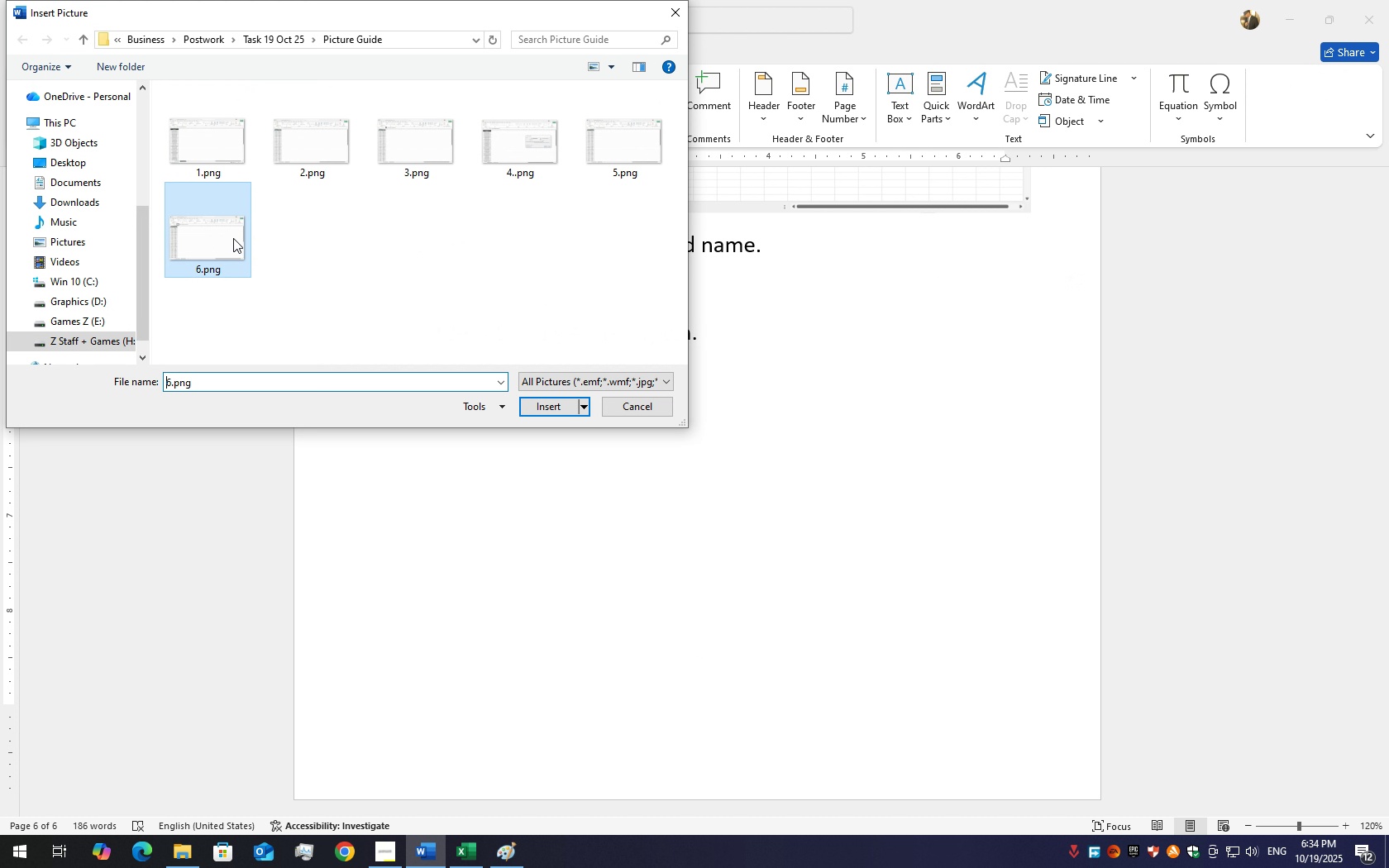 
double_click([233, 238])
 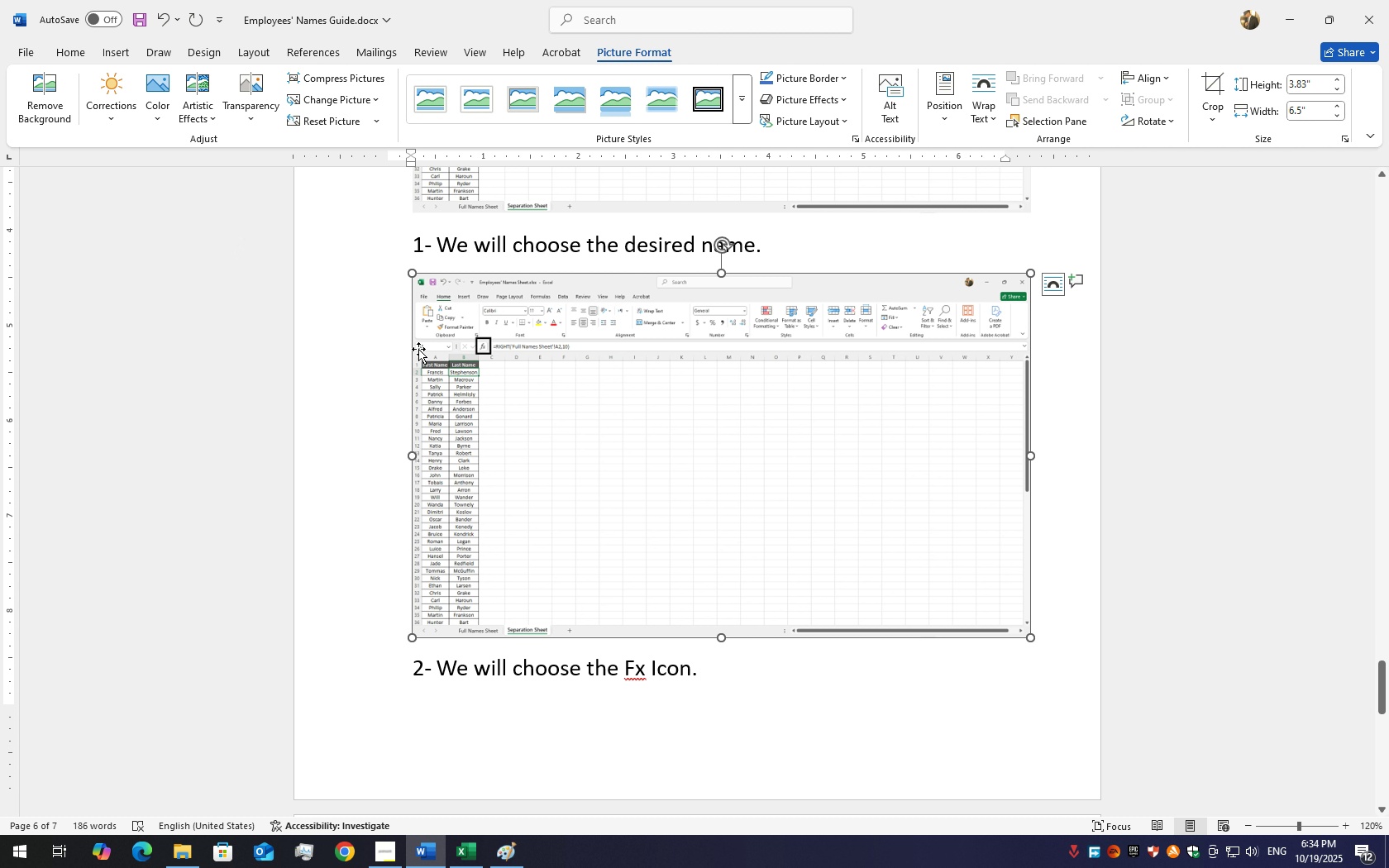 
scroll: coordinate [431, 384], scroll_direction: up, amount: 2.0
 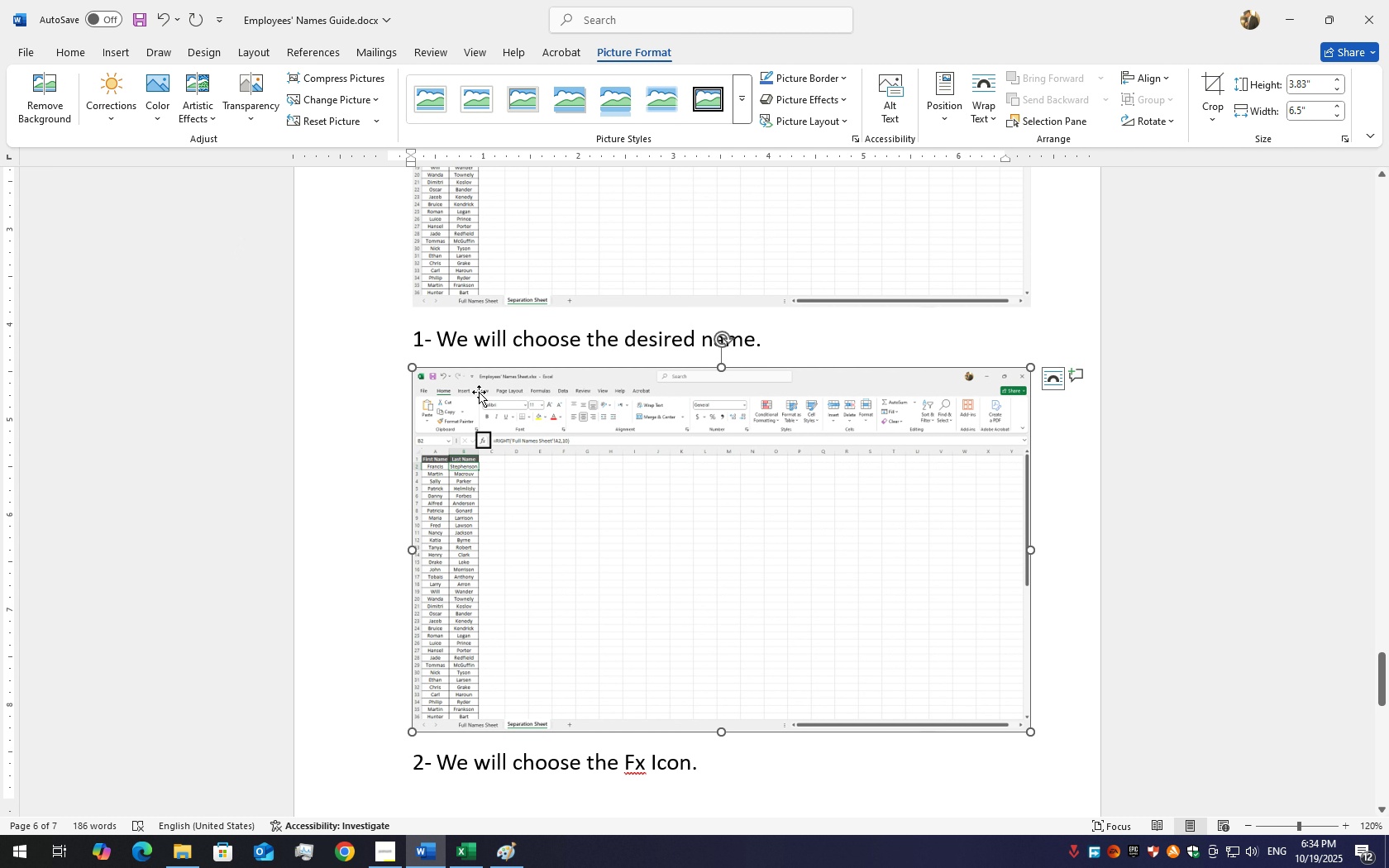 
scroll: coordinate [449, 300], scroll_direction: down, amount: 34.0
 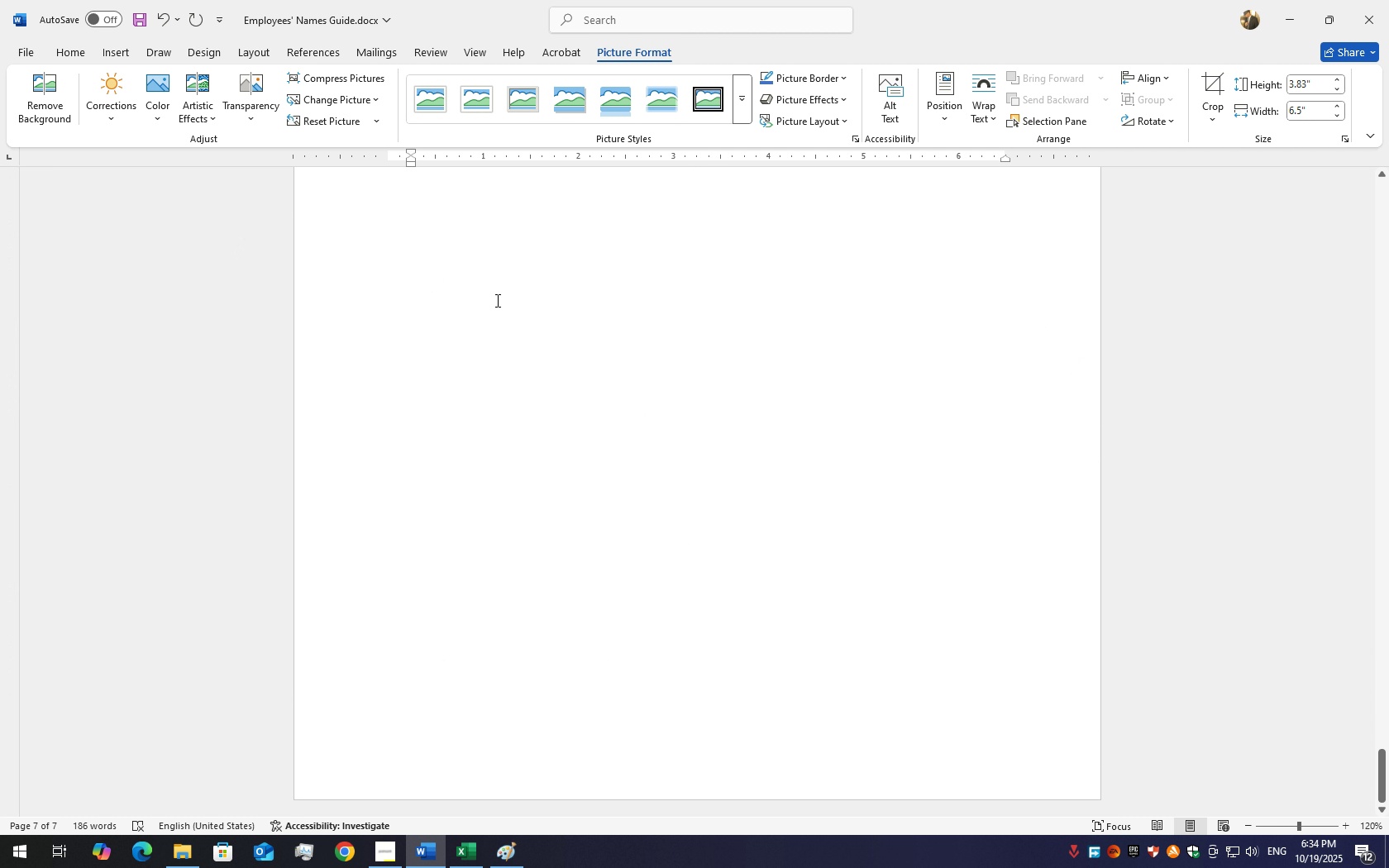 
scroll: coordinate [492, 341], scroll_direction: up, amount: 50.0
 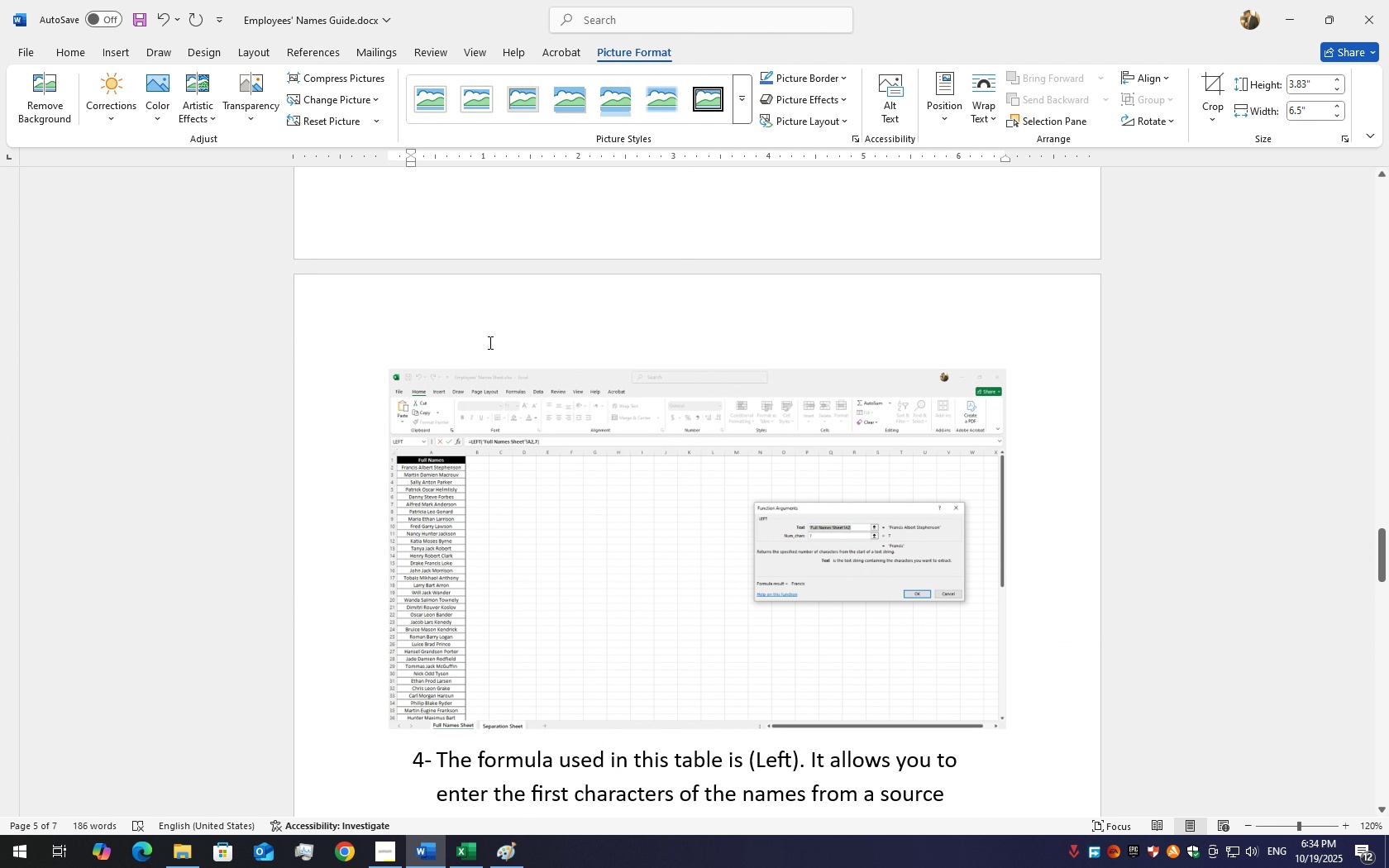 
scroll: coordinate [451, 369], scroll_direction: down, amount: 38.0
 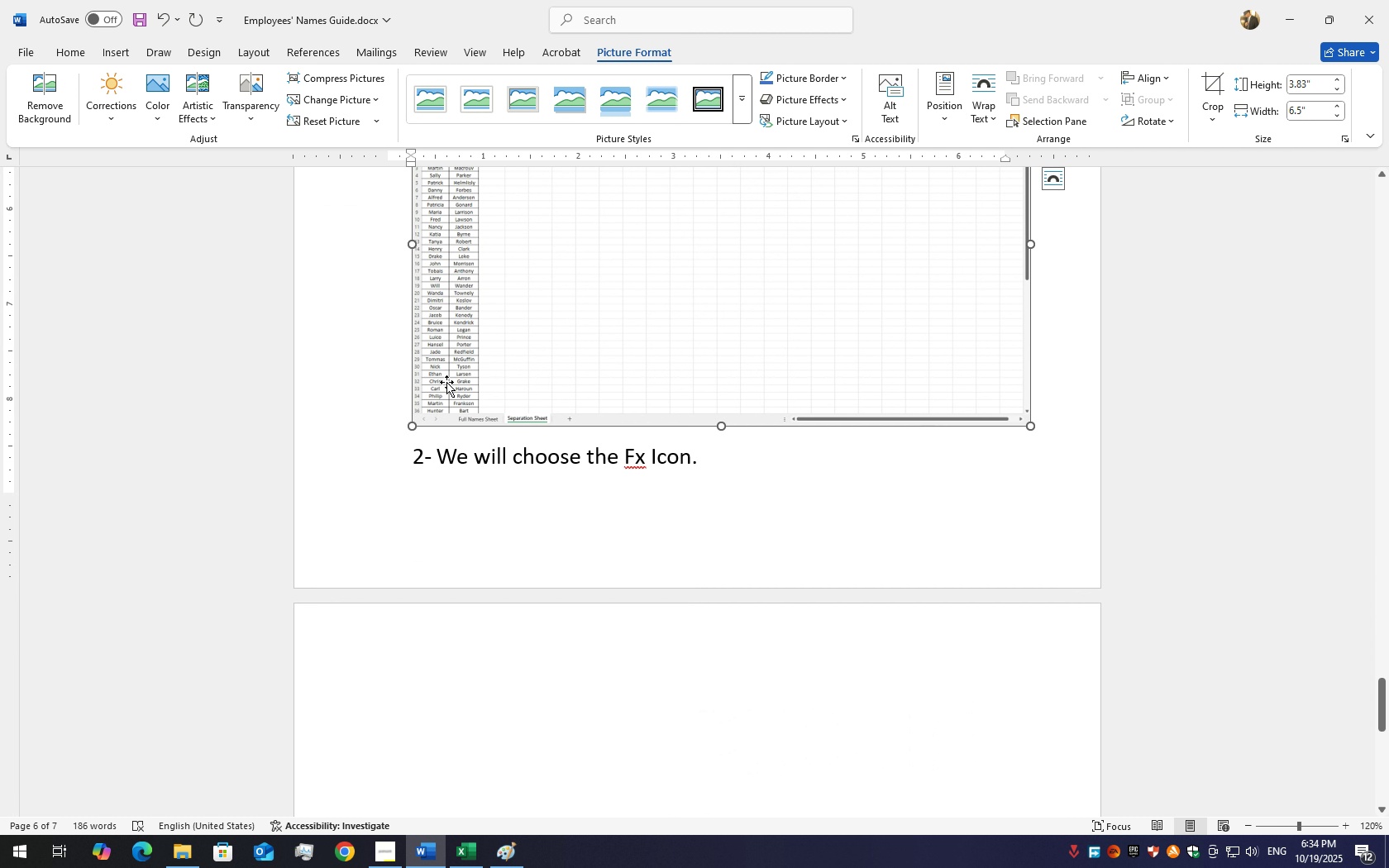 
scroll: coordinate [572, 373], scroll_direction: up, amount: 4.0
 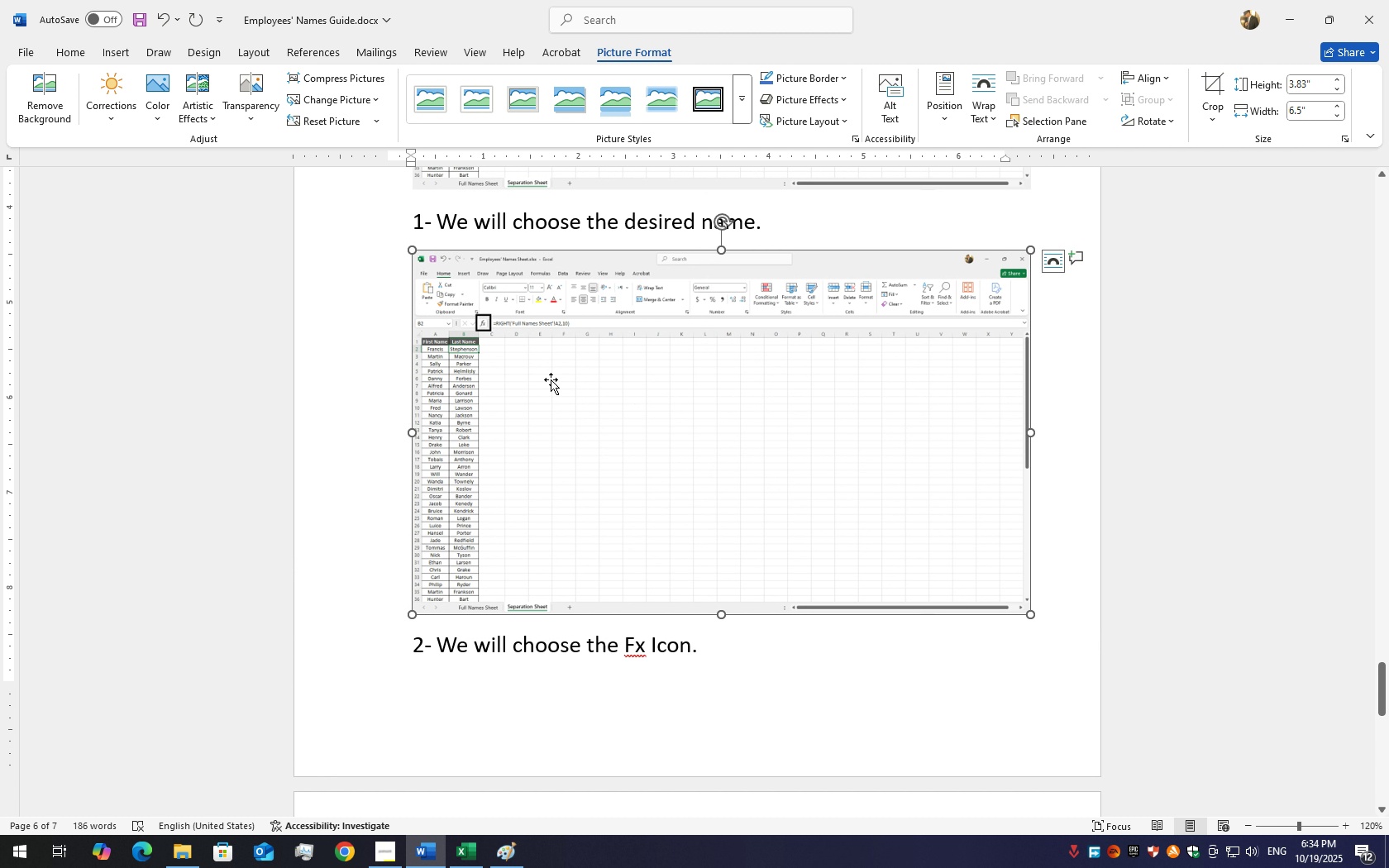 
scroll: coordinate [461, 546], scroll_direction: down, amount: 12.0
 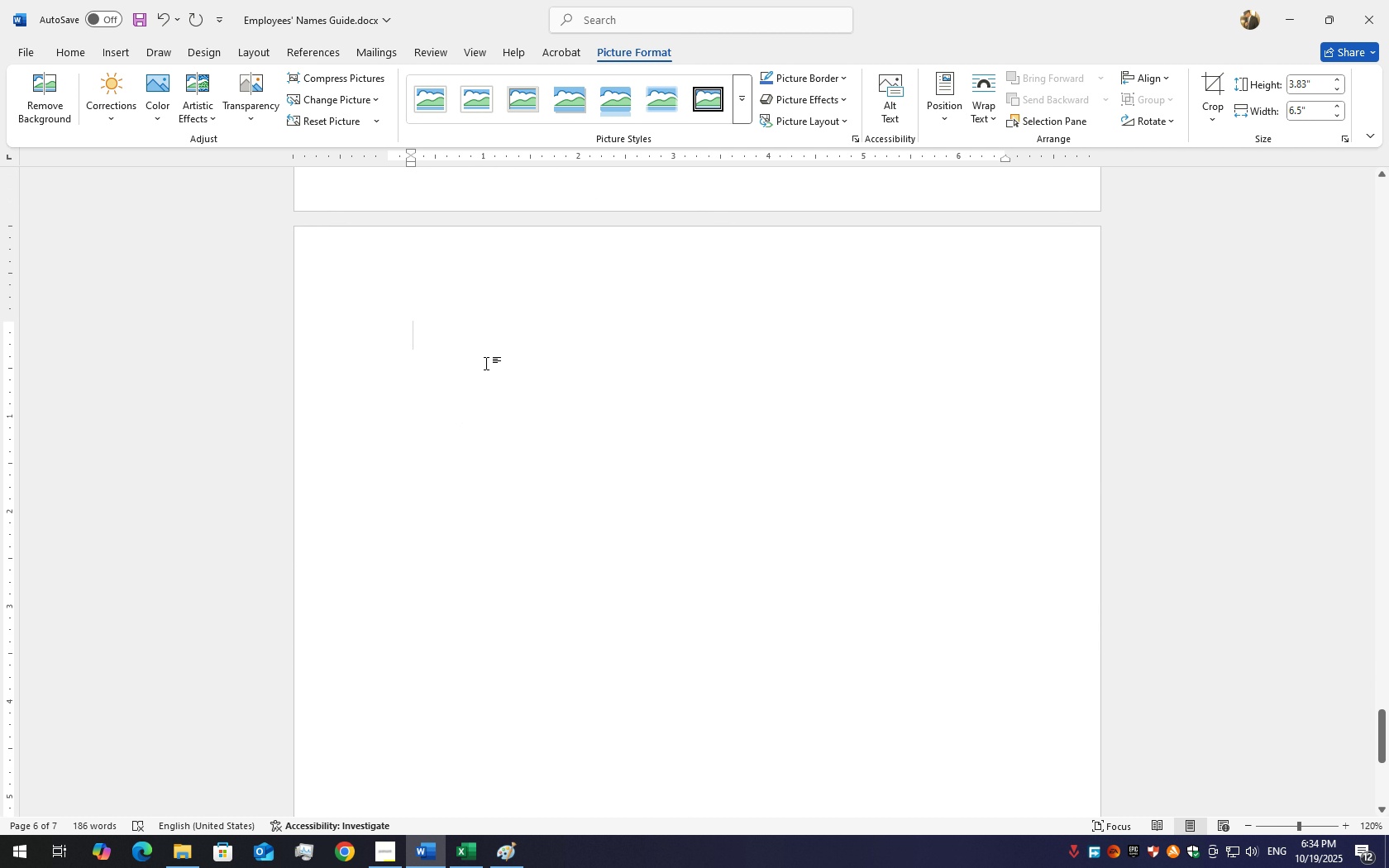 
left_click([486, 363])
 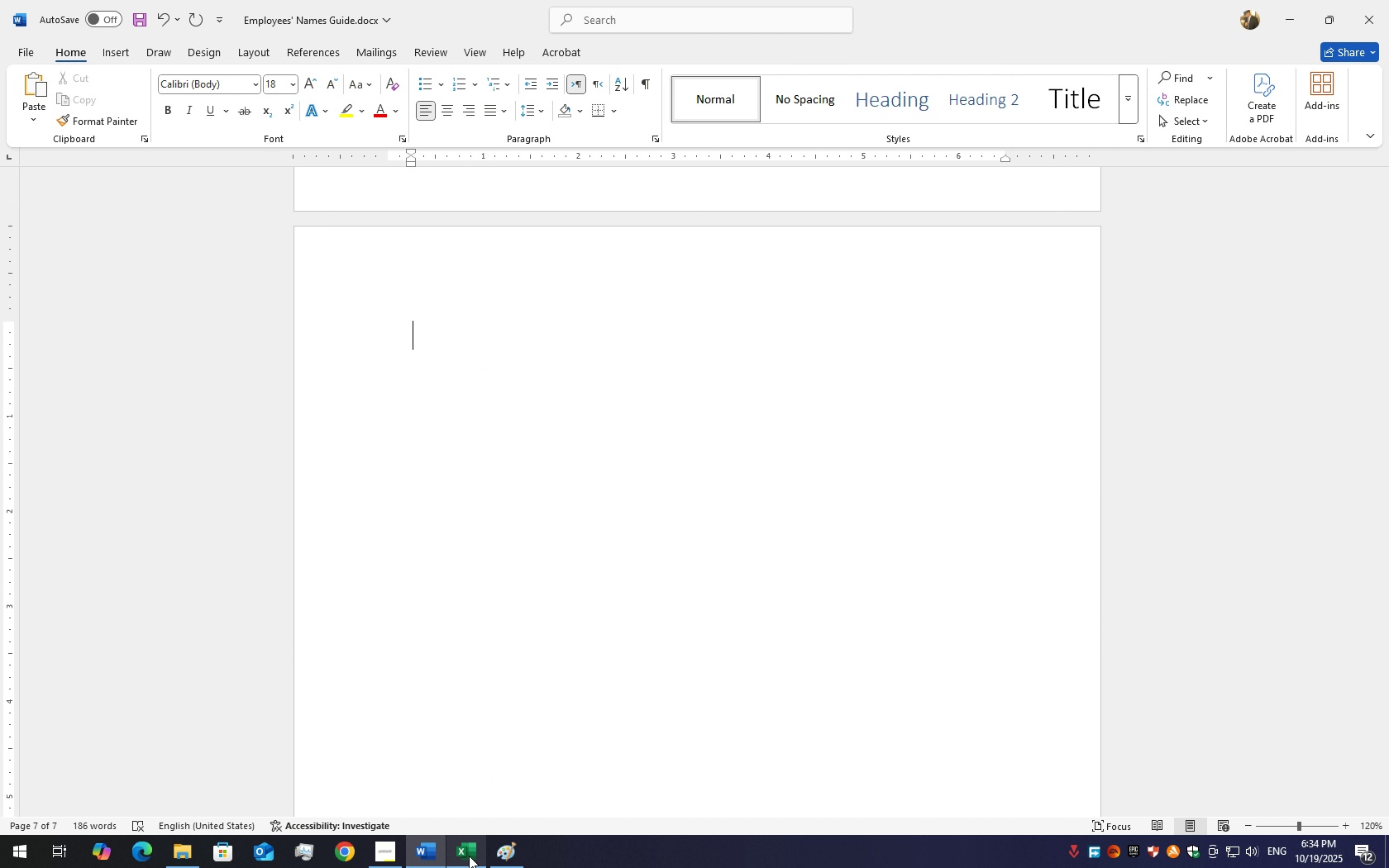 
left_click([469, 856])
 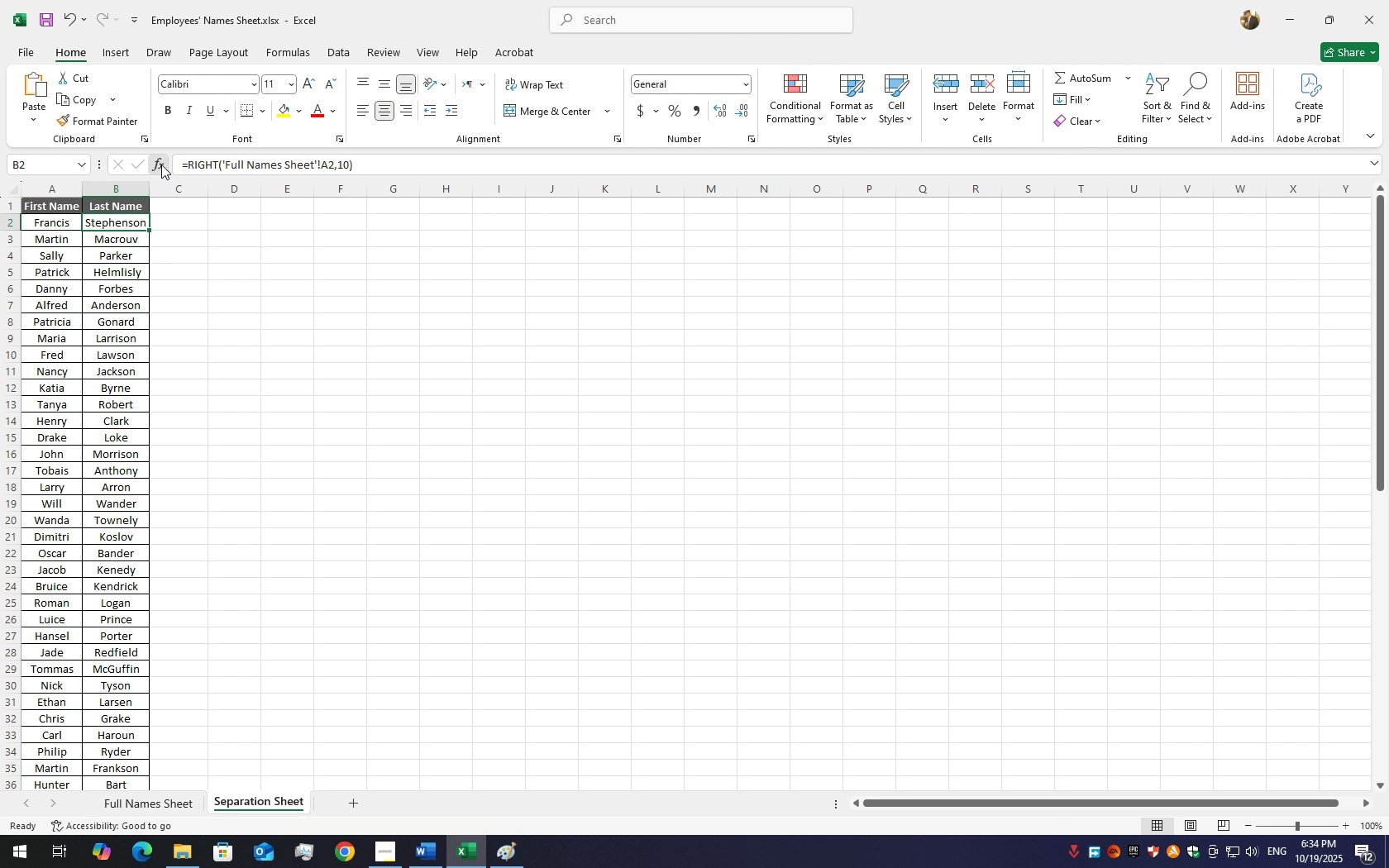 
left_click([161, 165])
 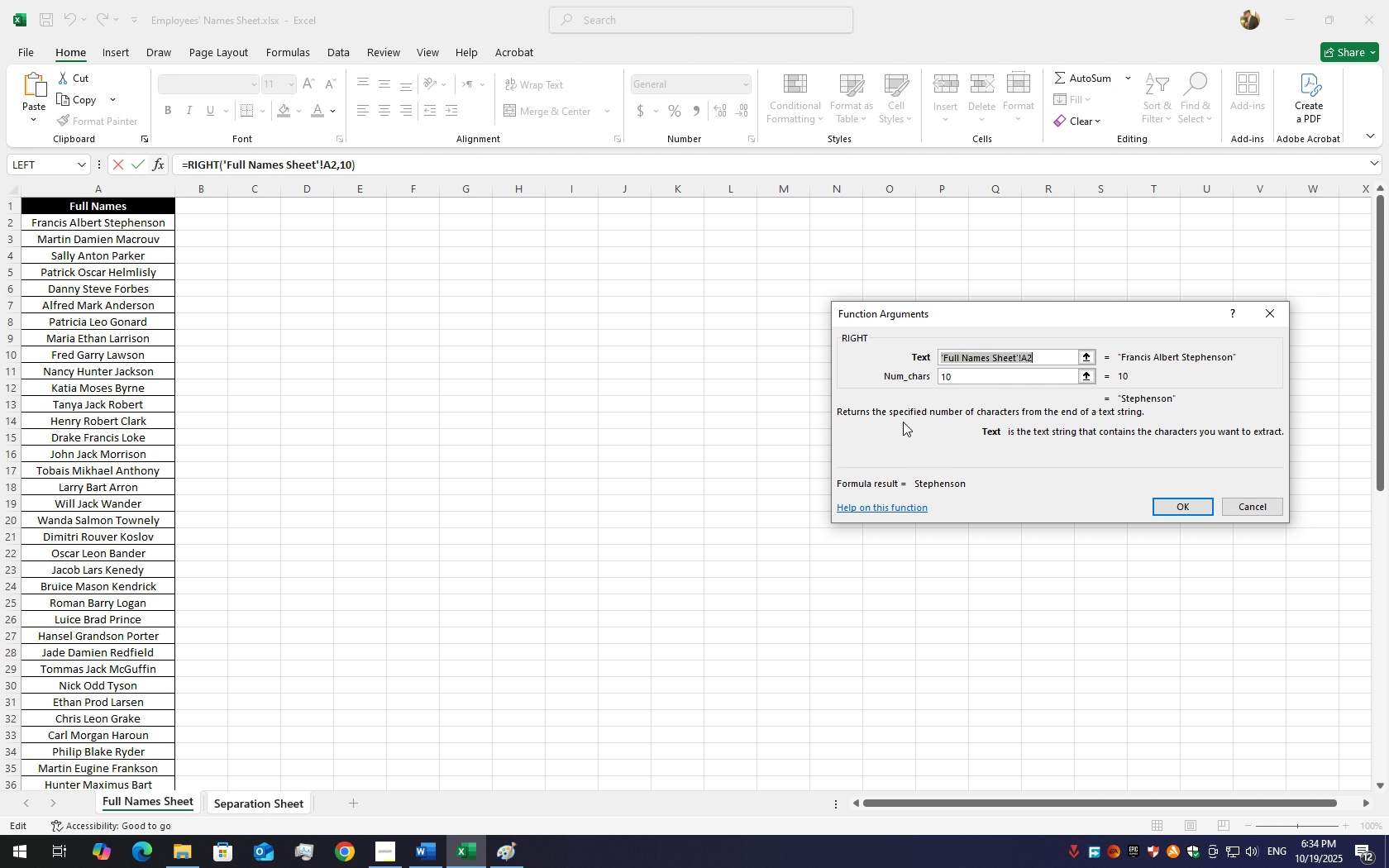 
wait(6.64)
 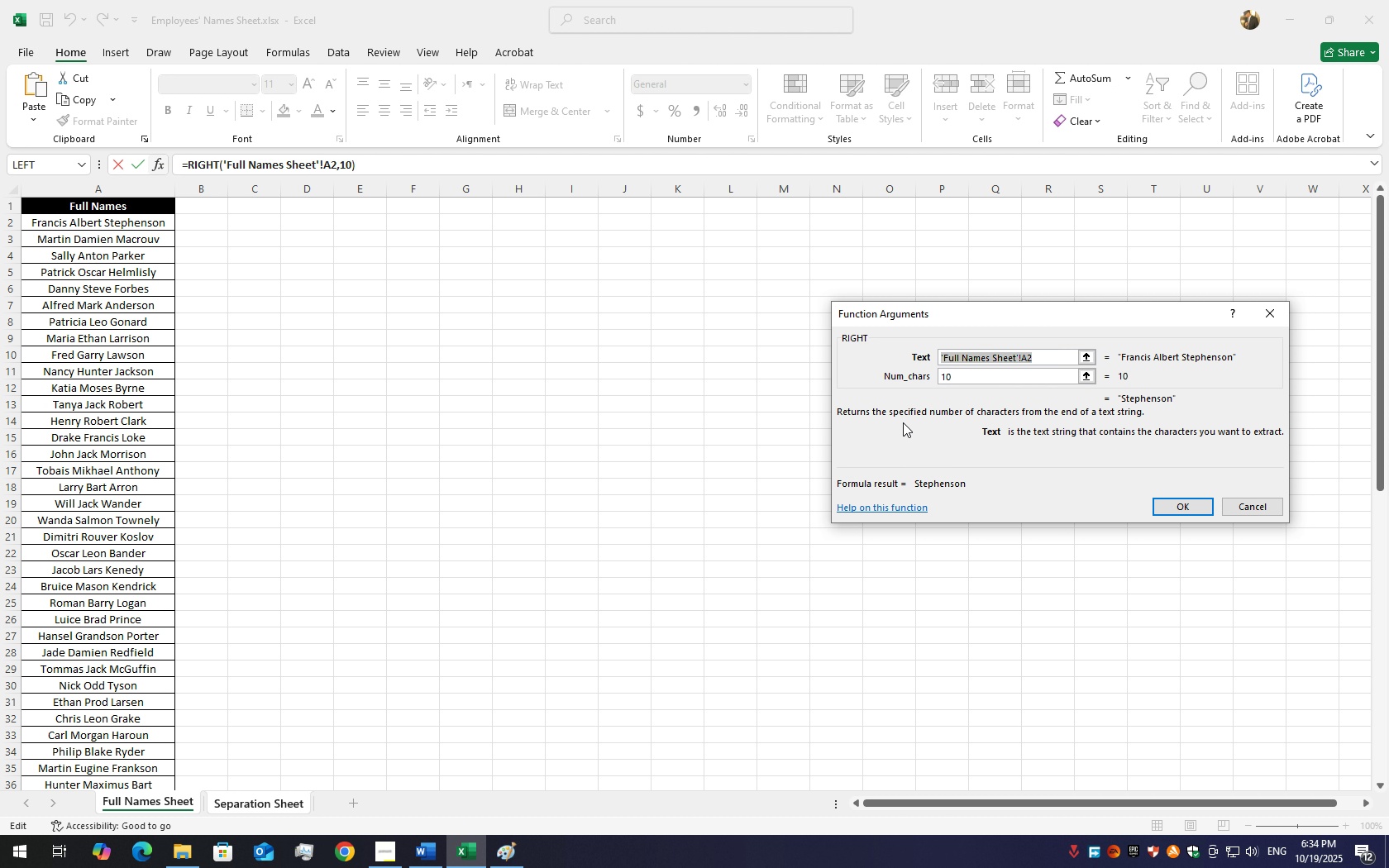 
key(PrintScreen)
 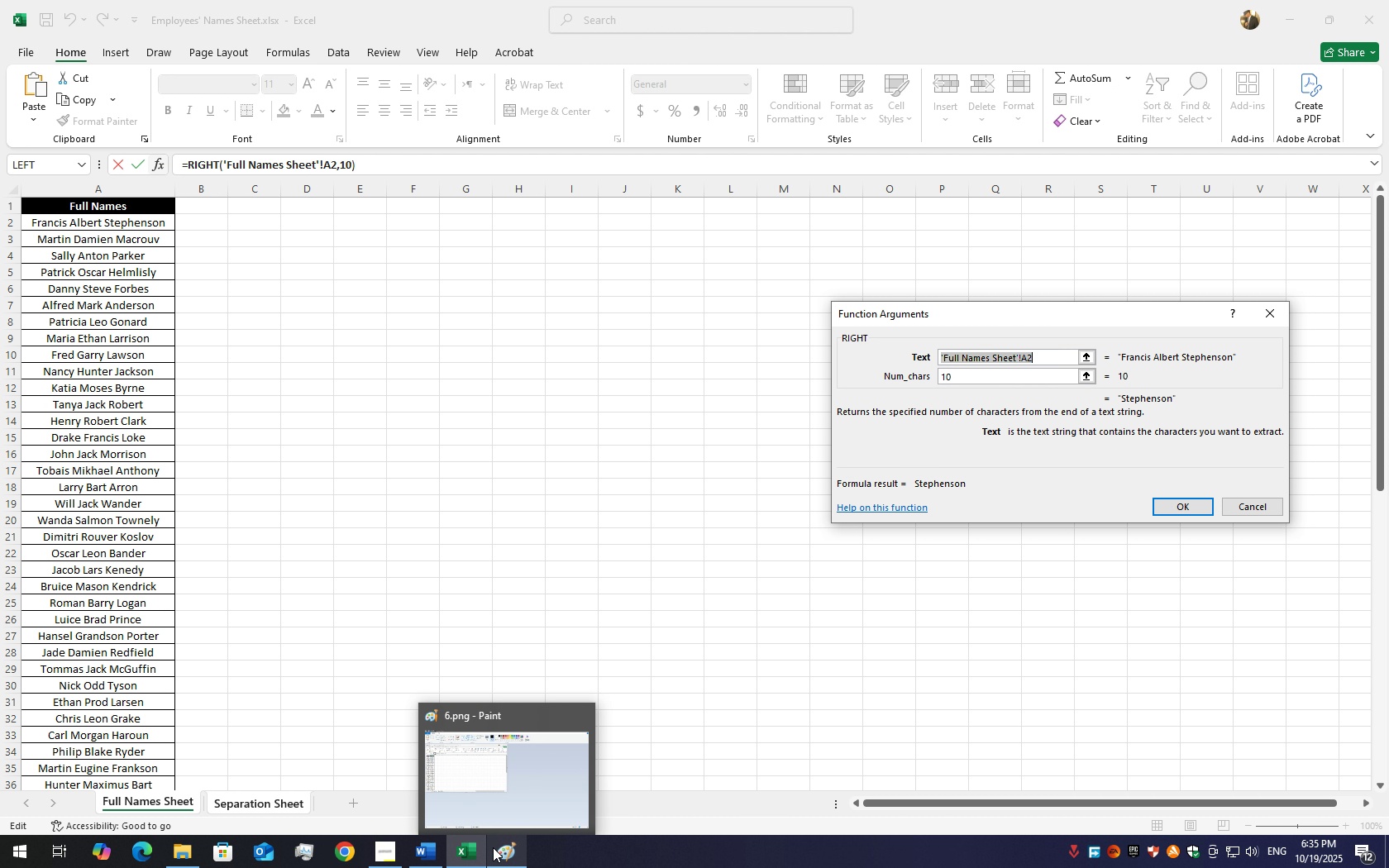 
left_click([471, 813])
 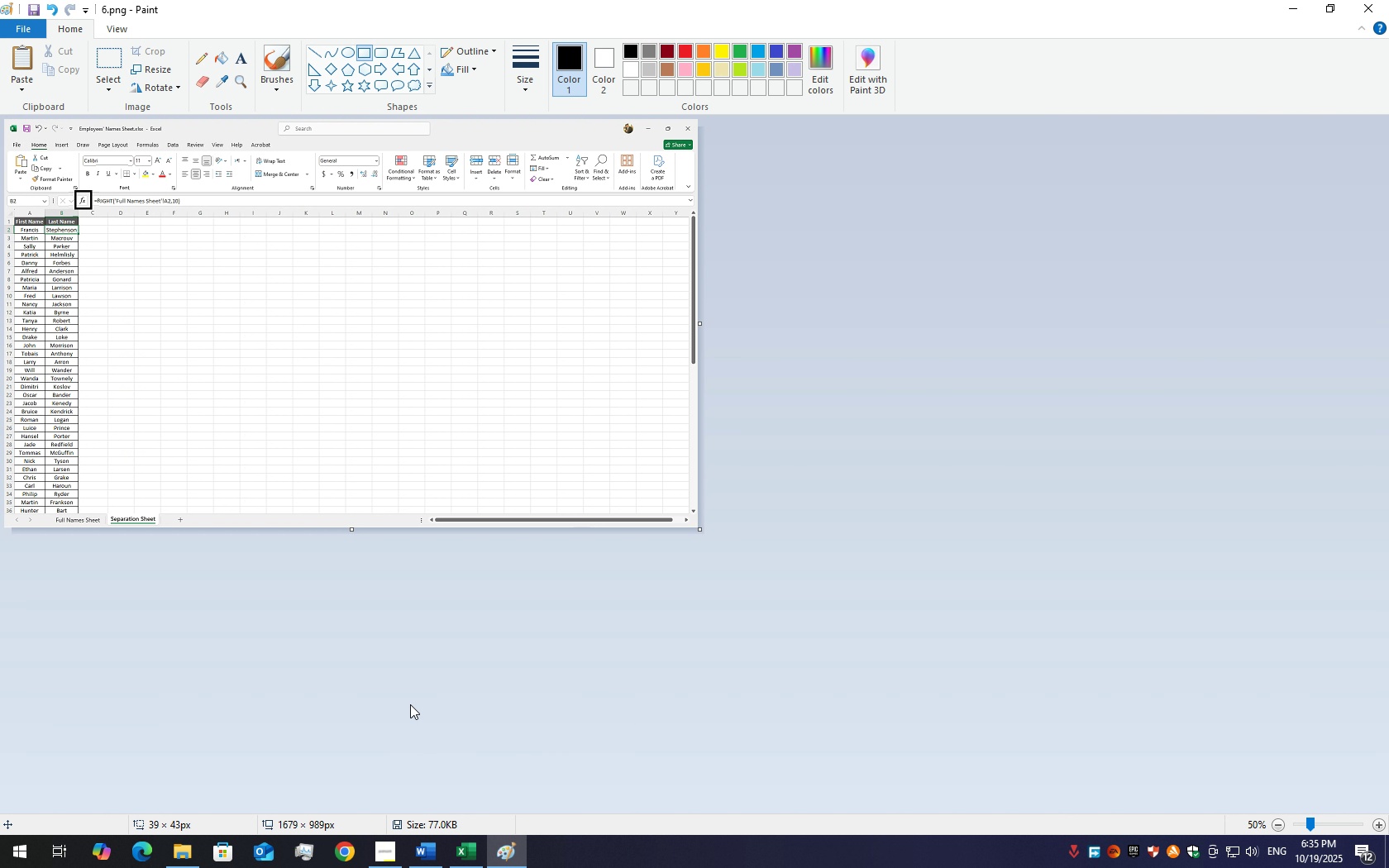 
key(Control+V)
 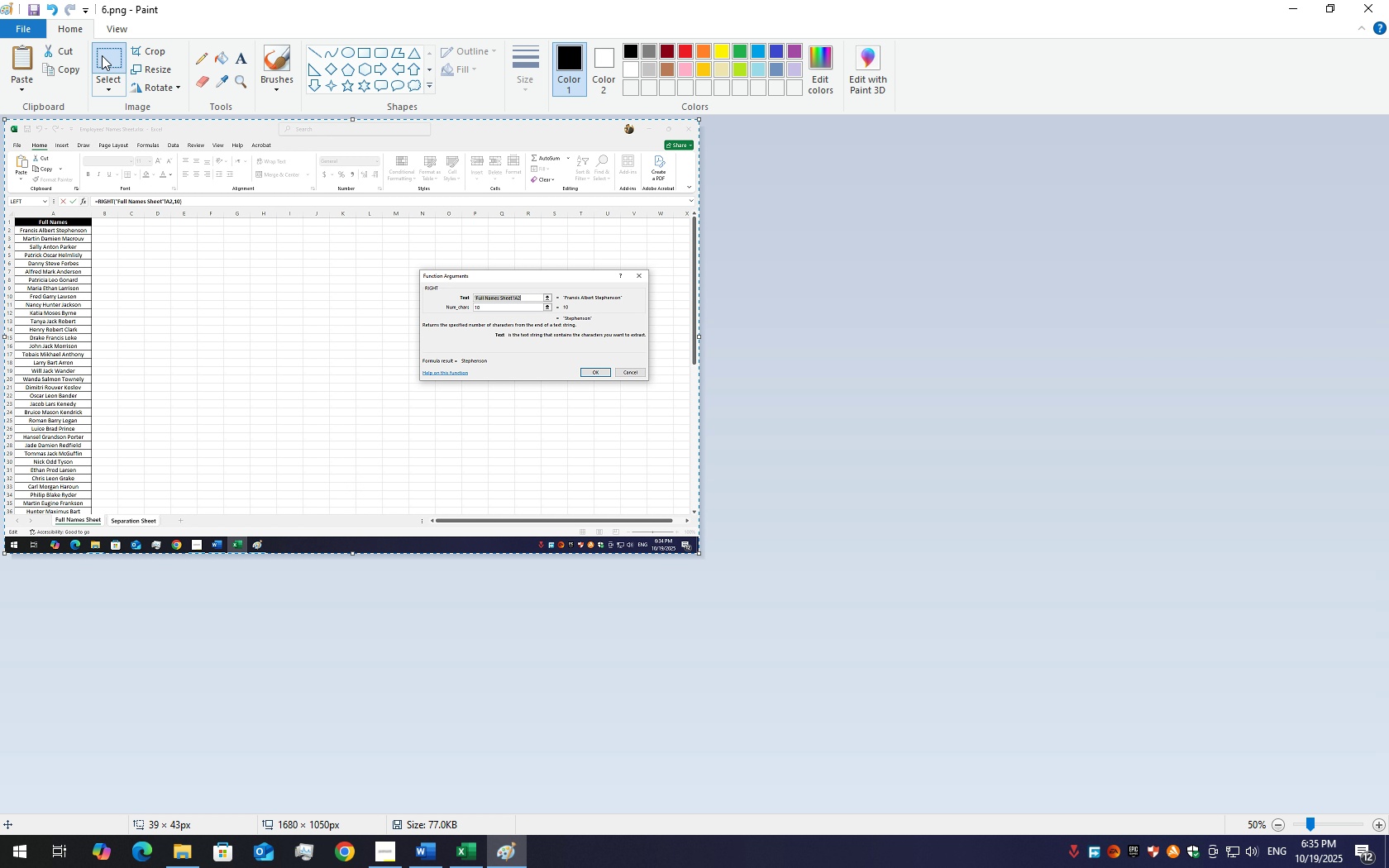 
left_click([102, 55])
 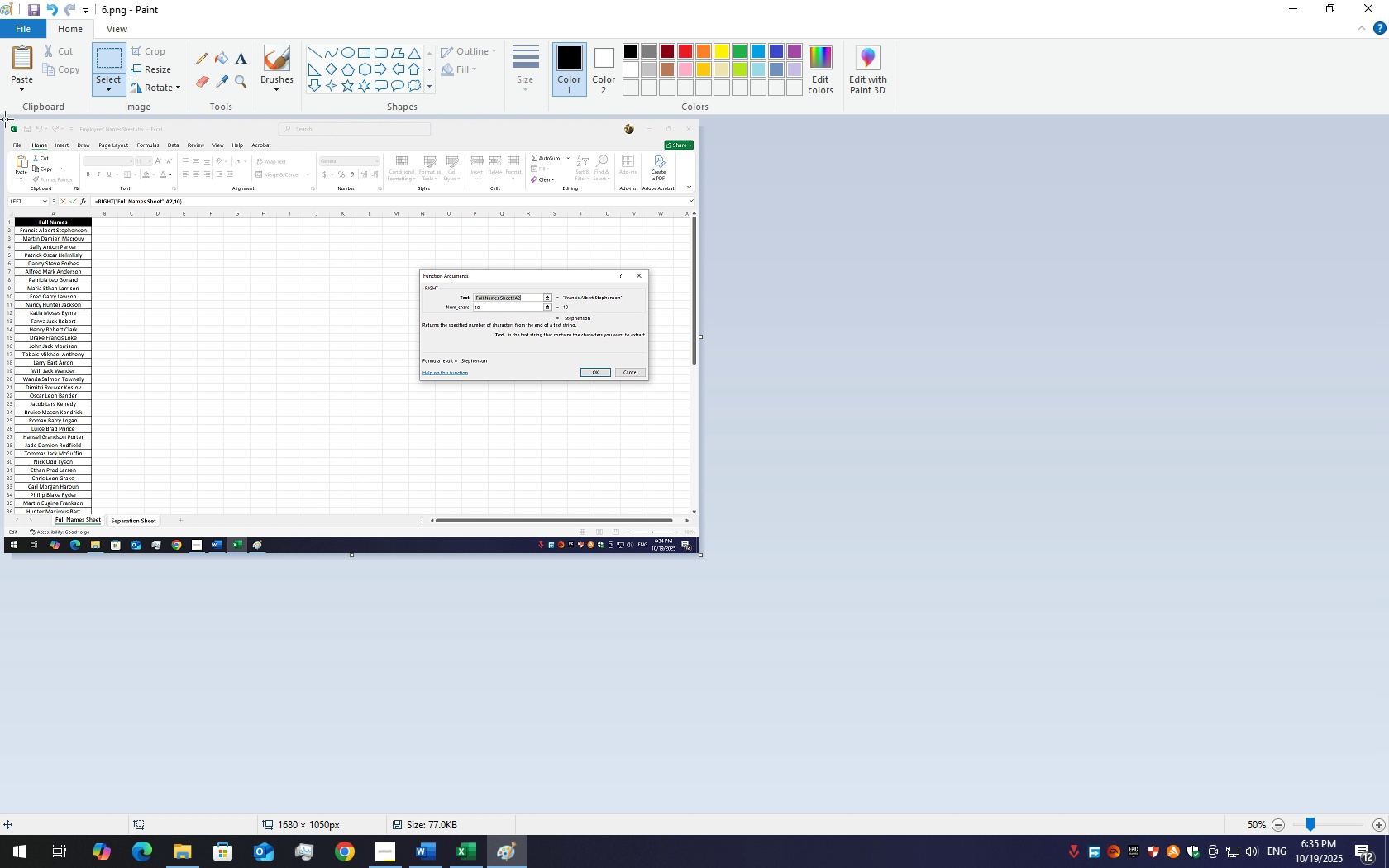 
left_click_drag(start_coordinate=[6, 119], to_coordinate=[777, 535])
 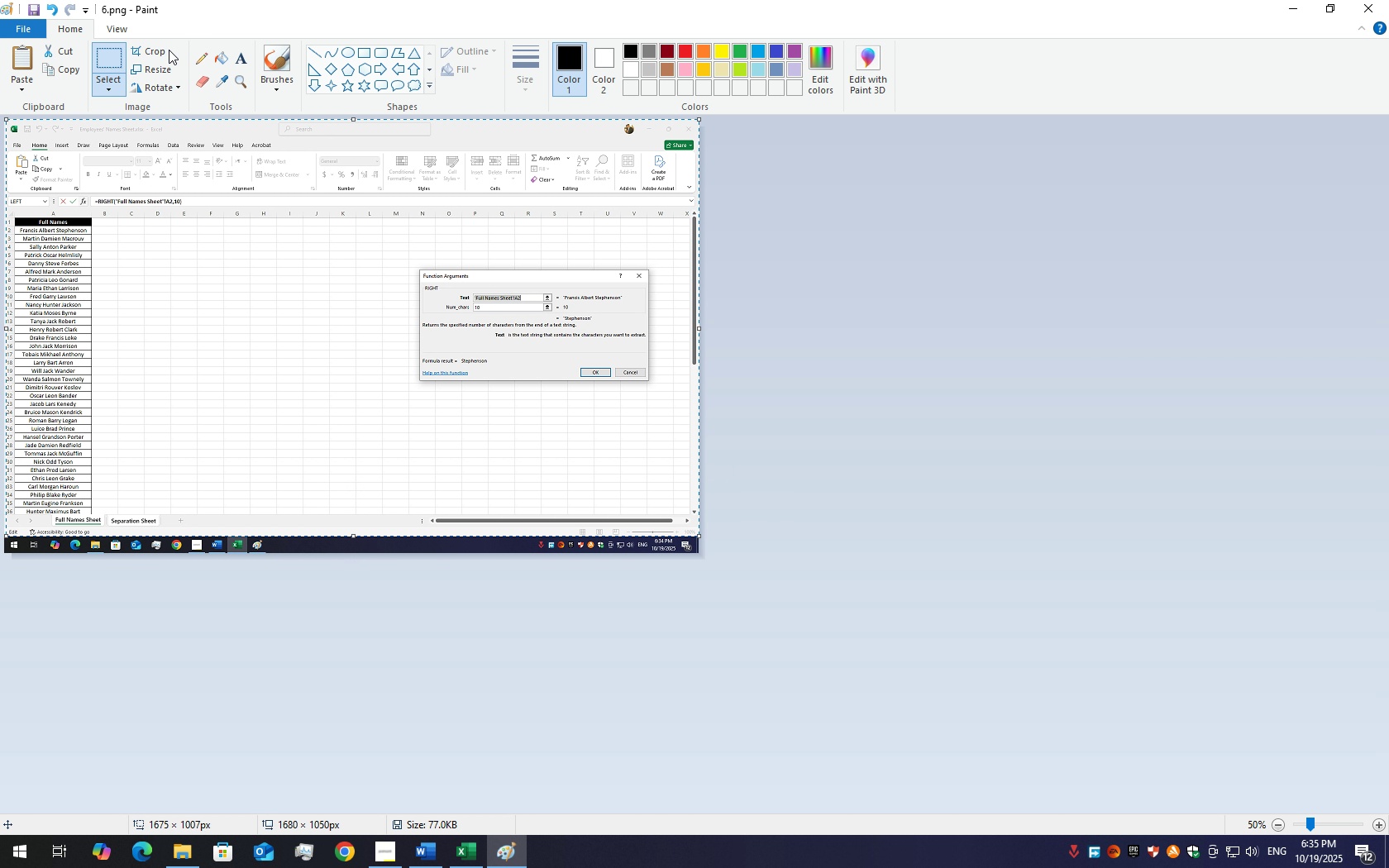 
left_click([169, 50])
 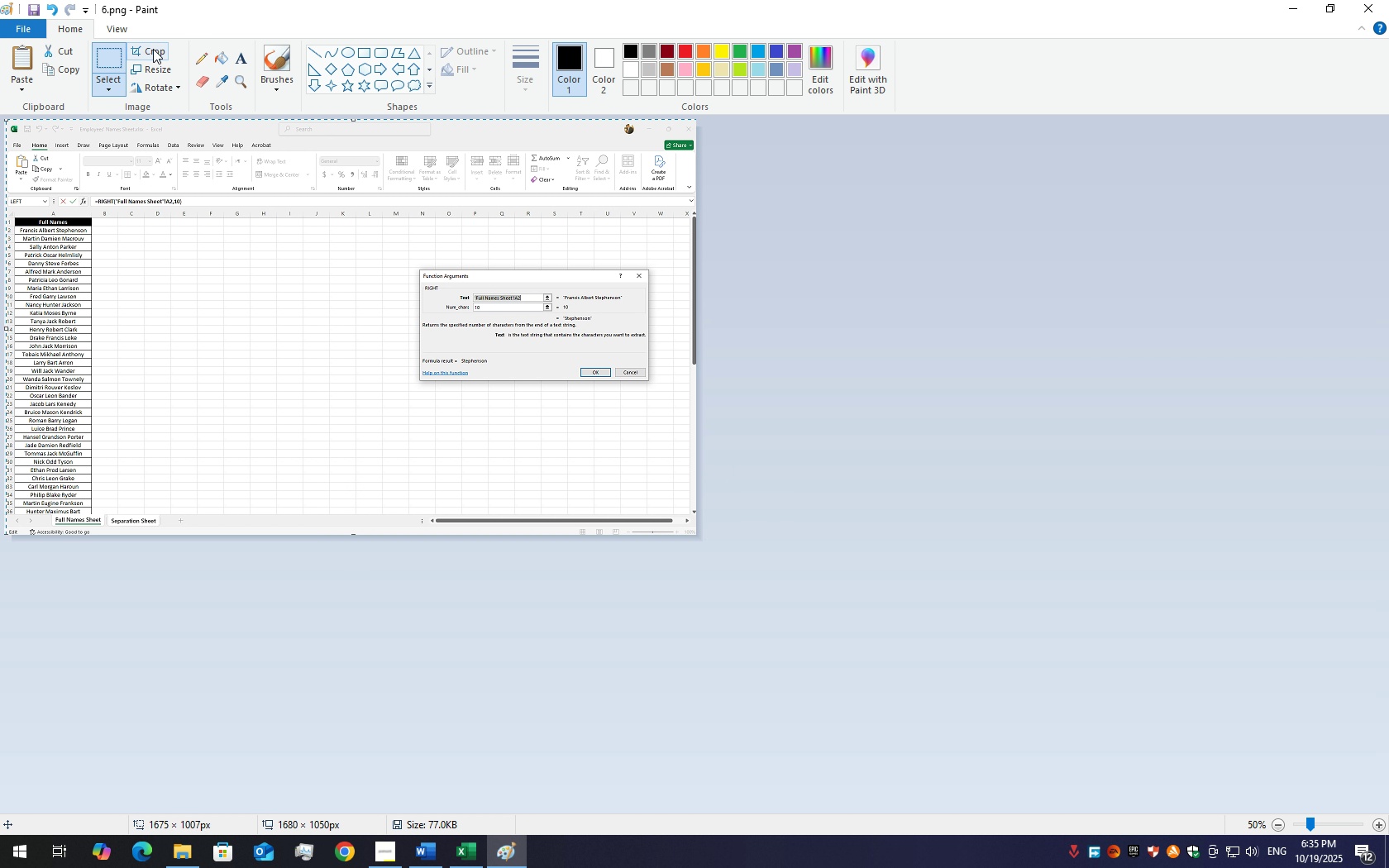 
left_click([153, 49])
 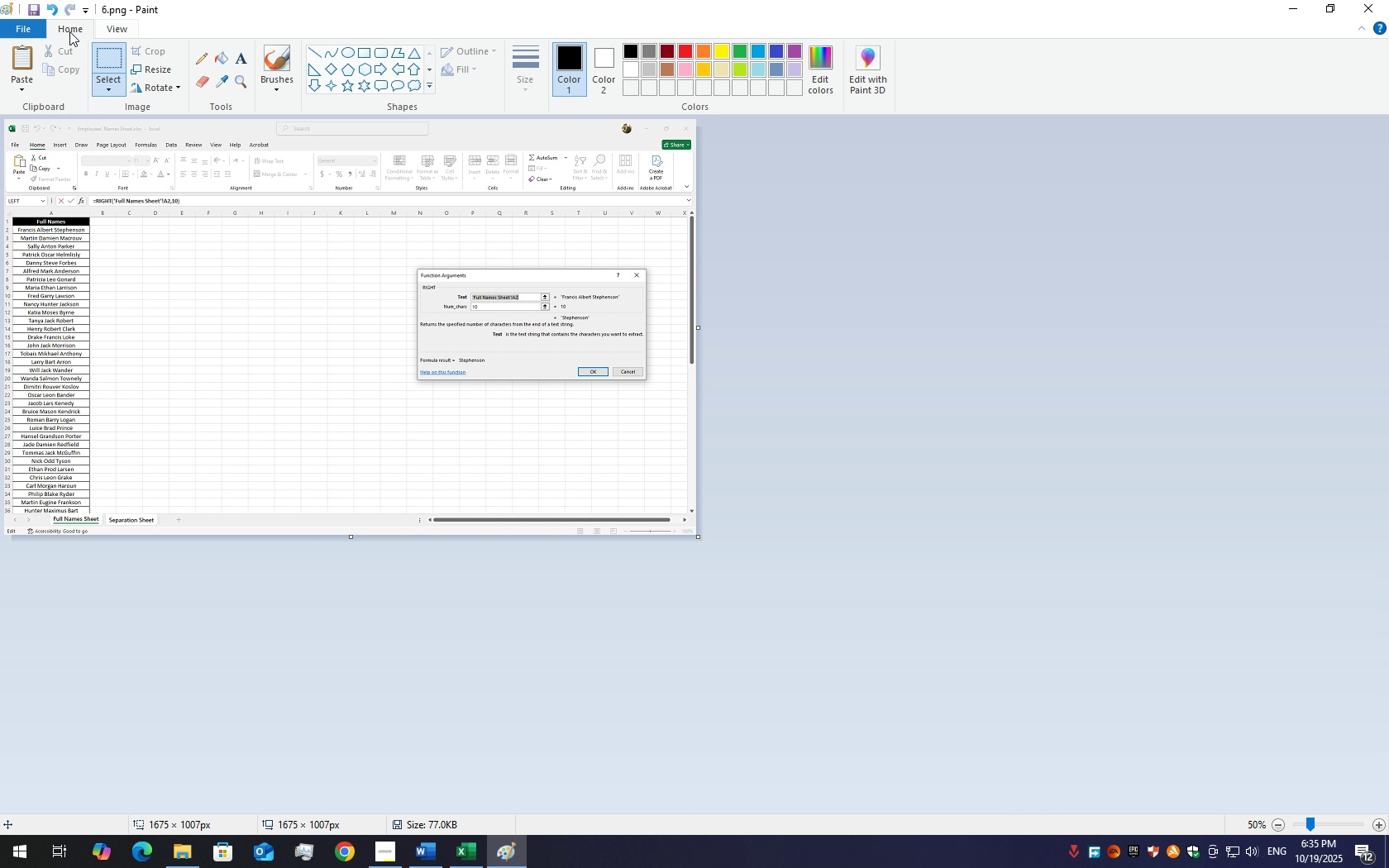 
left_click([22, 26])
 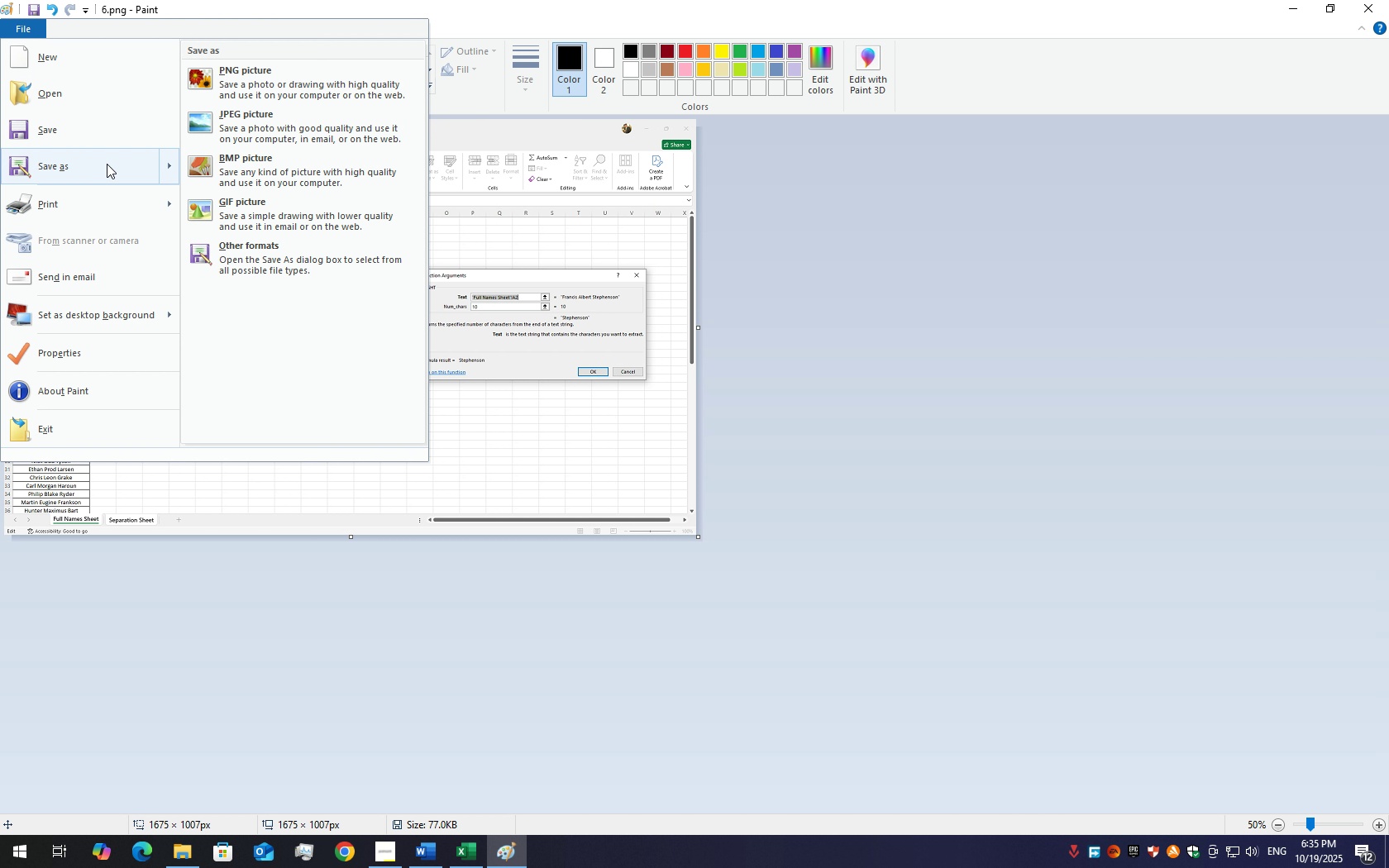 
left_click([106, 167])
 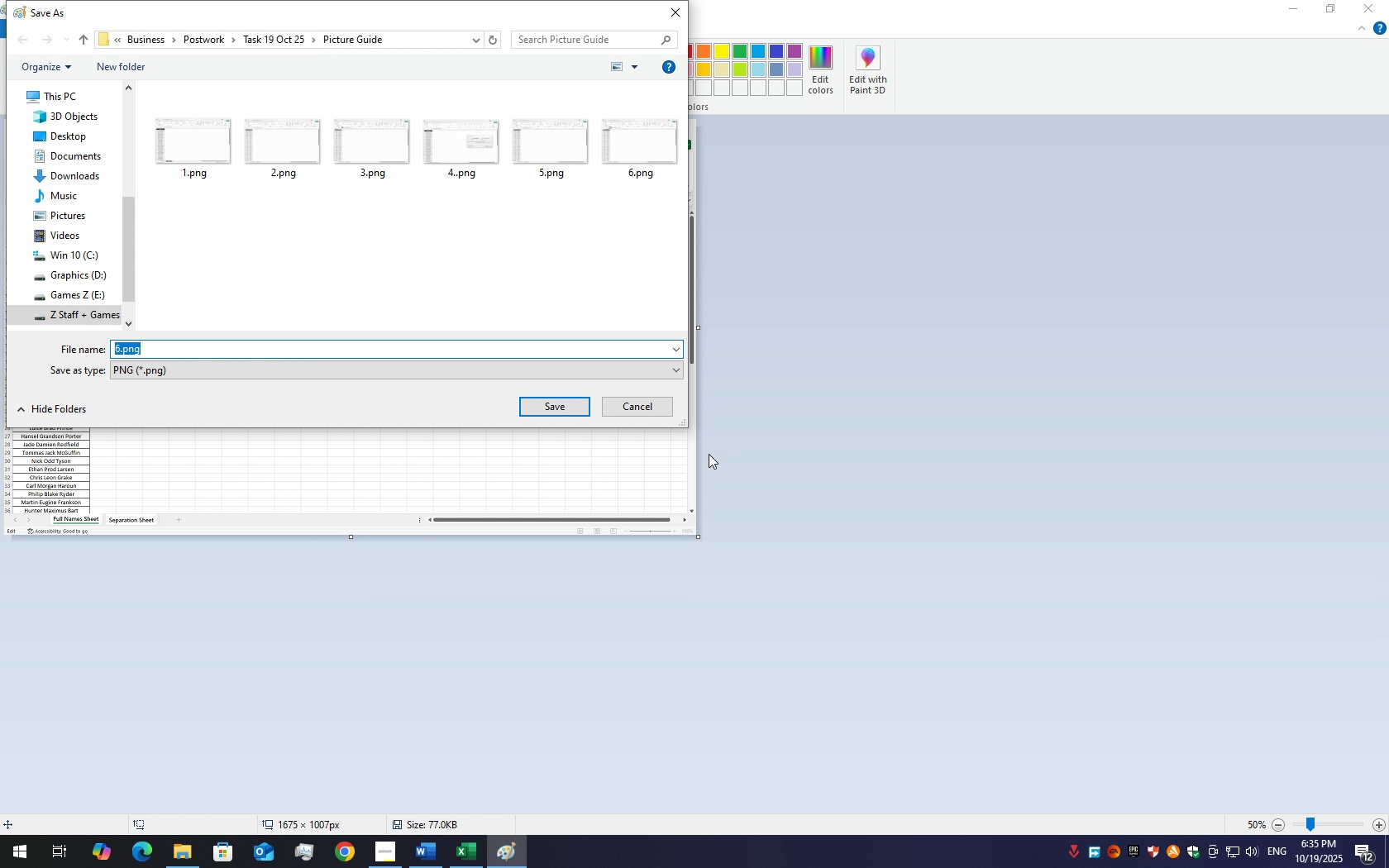 
key(8)
 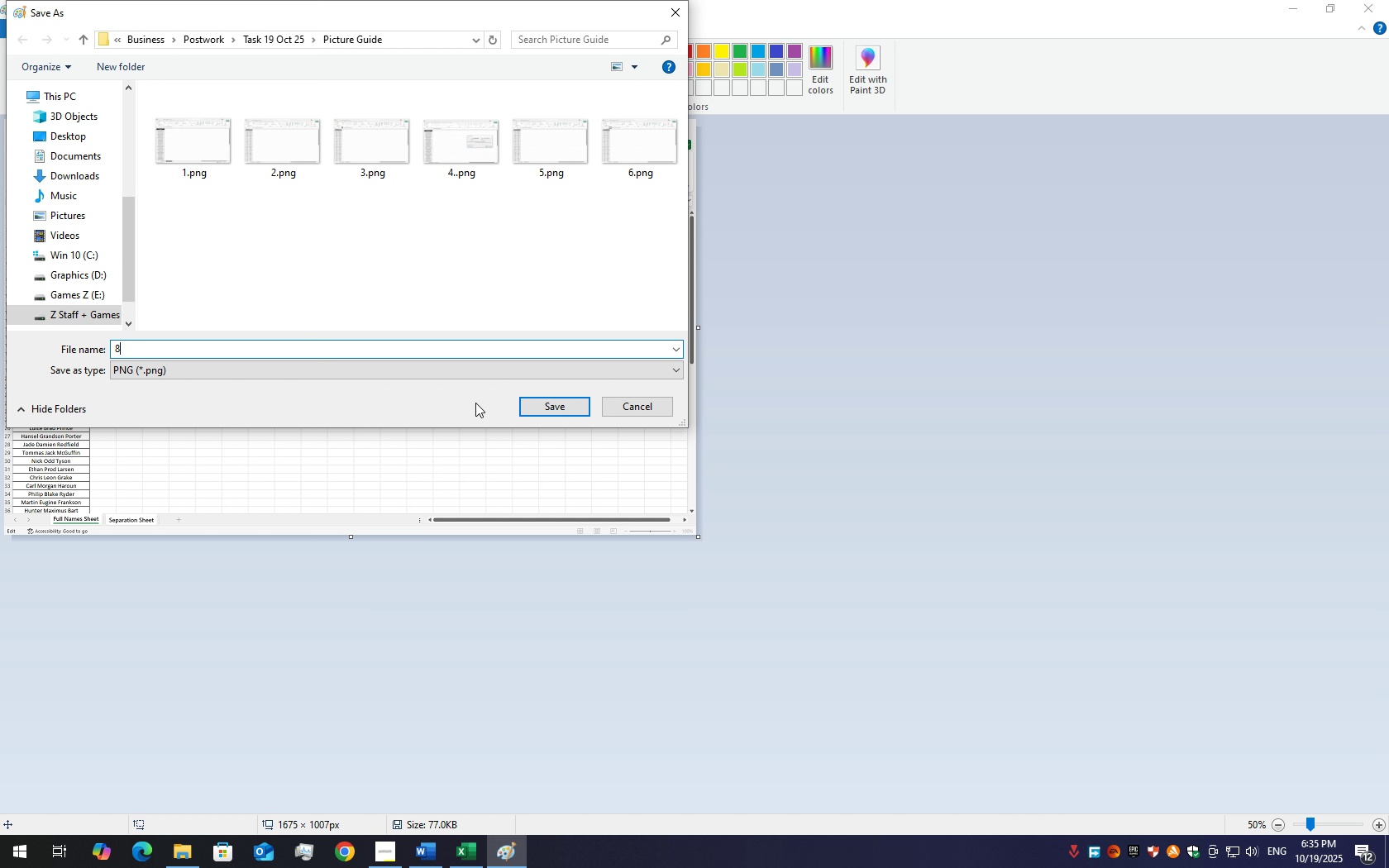 
key(Backspace)
 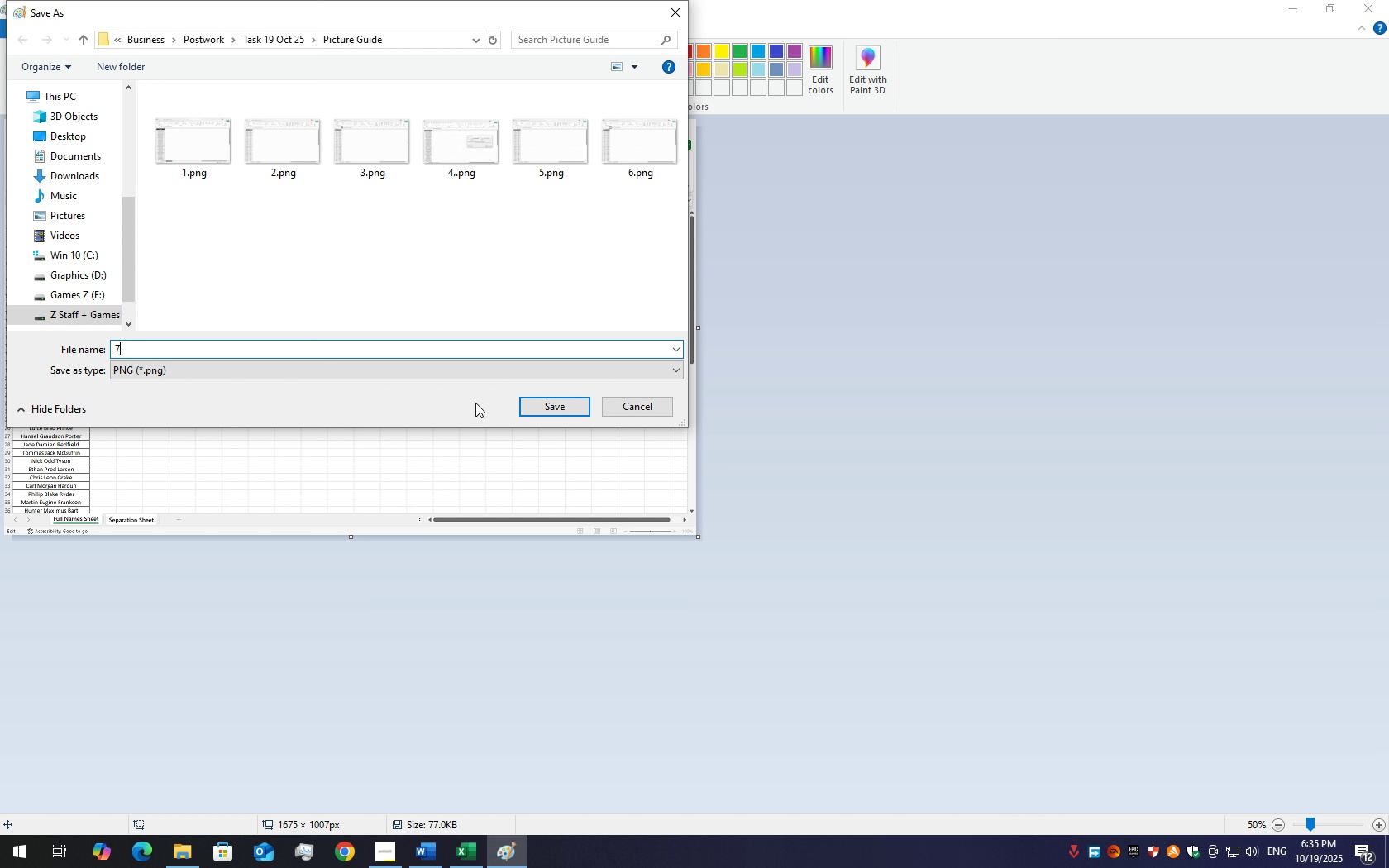 
key(7)
 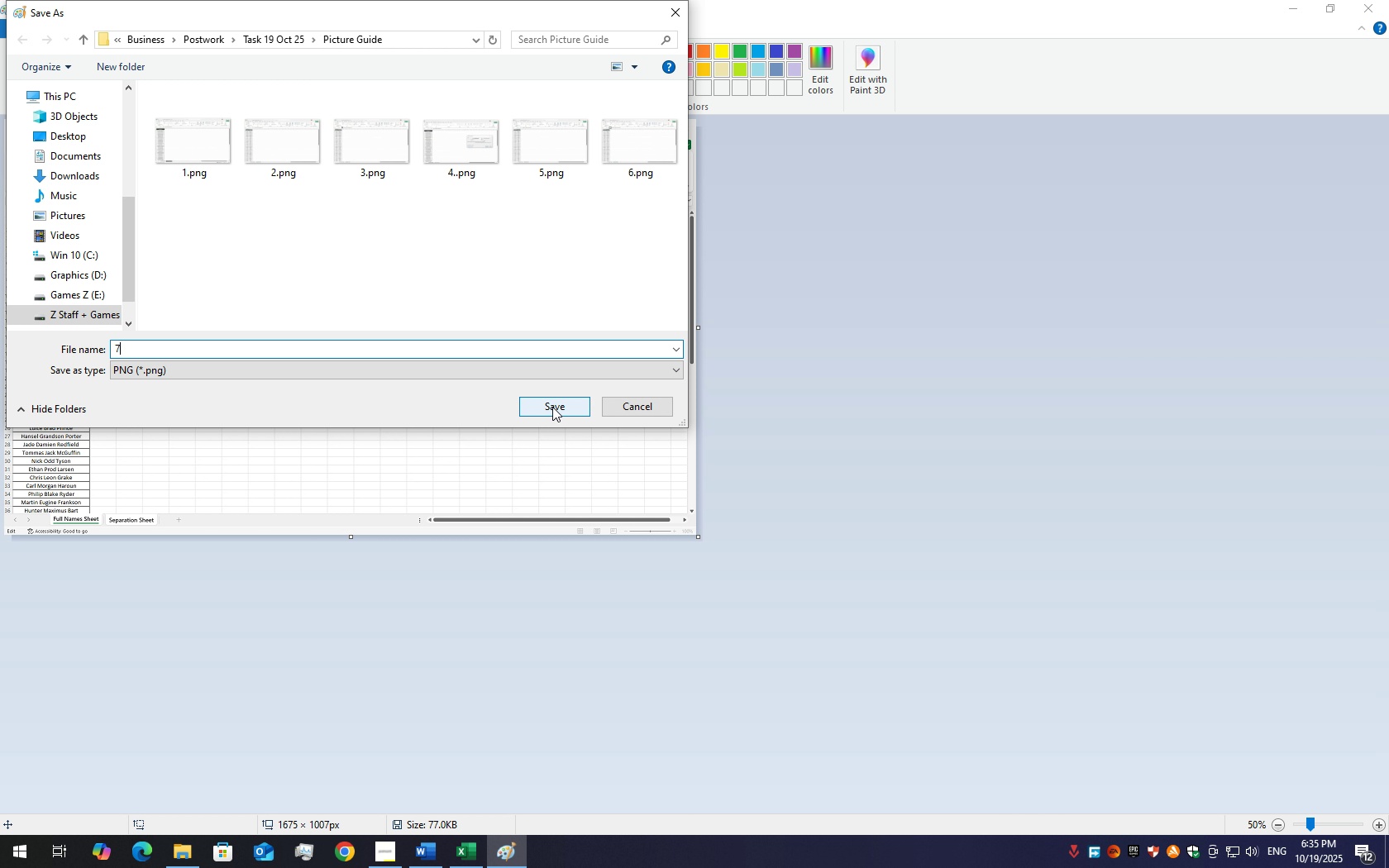 
left_click([552, 404])
 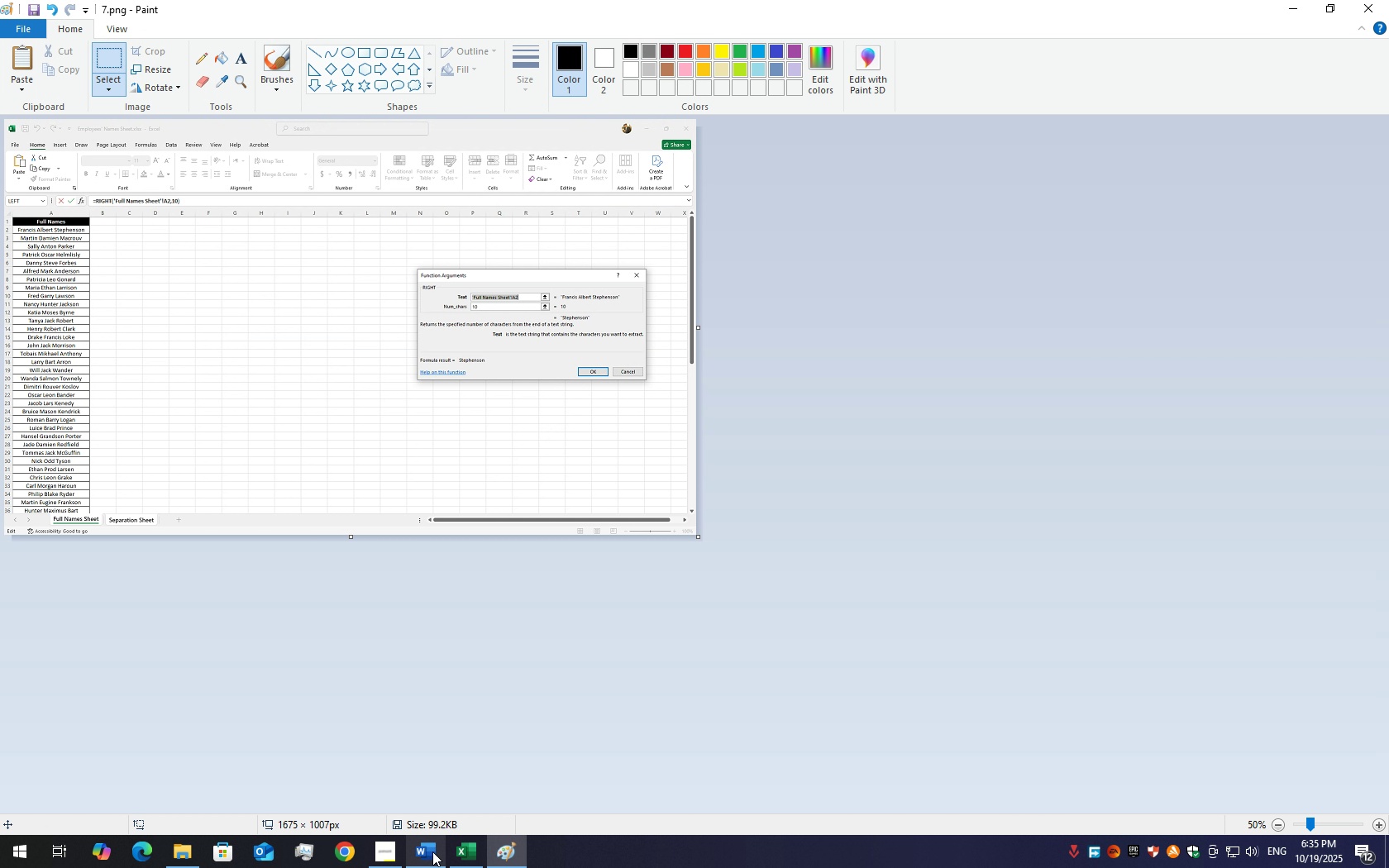 
mouse_move([446, 836])
 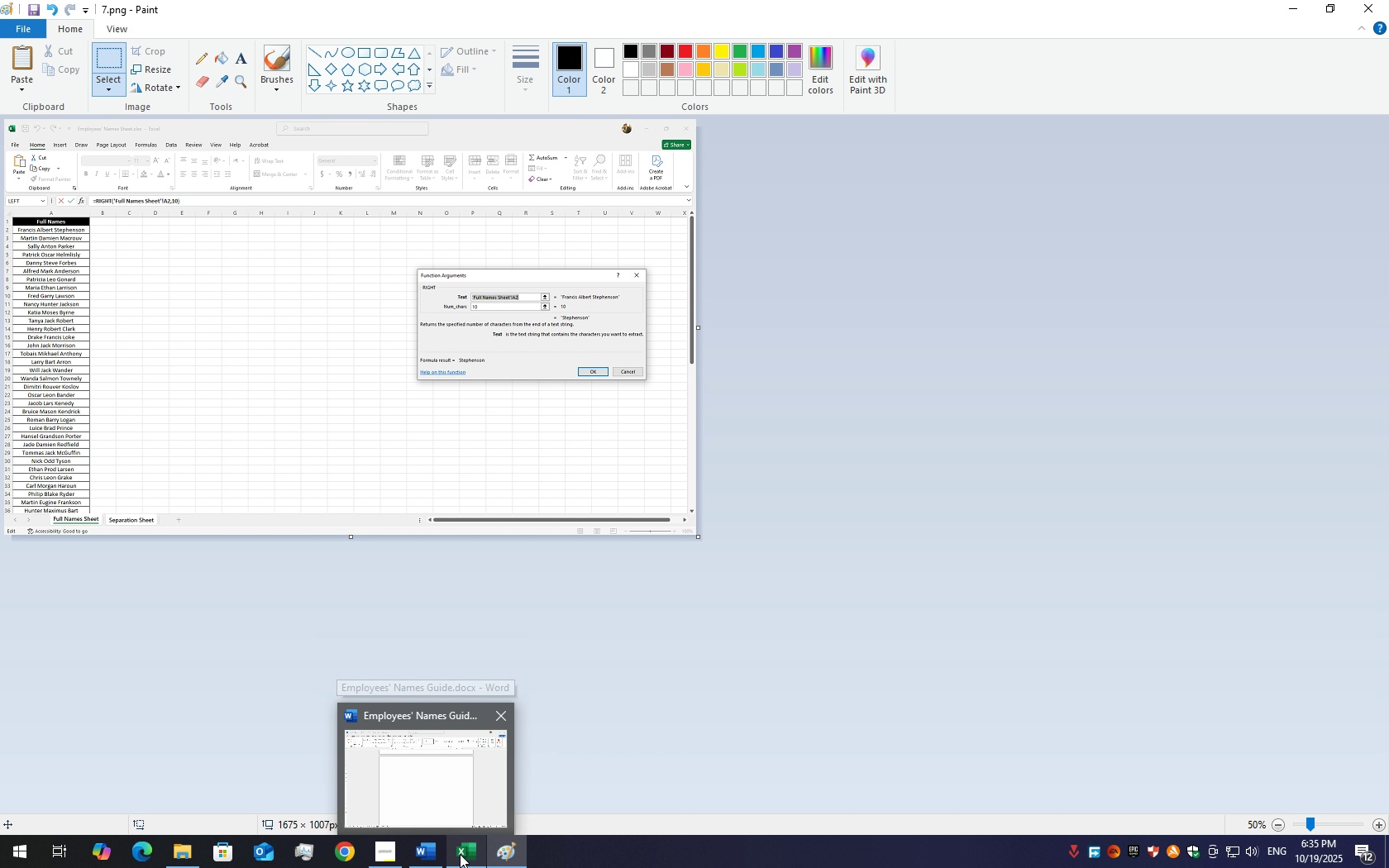 
left_click([461, 855])
 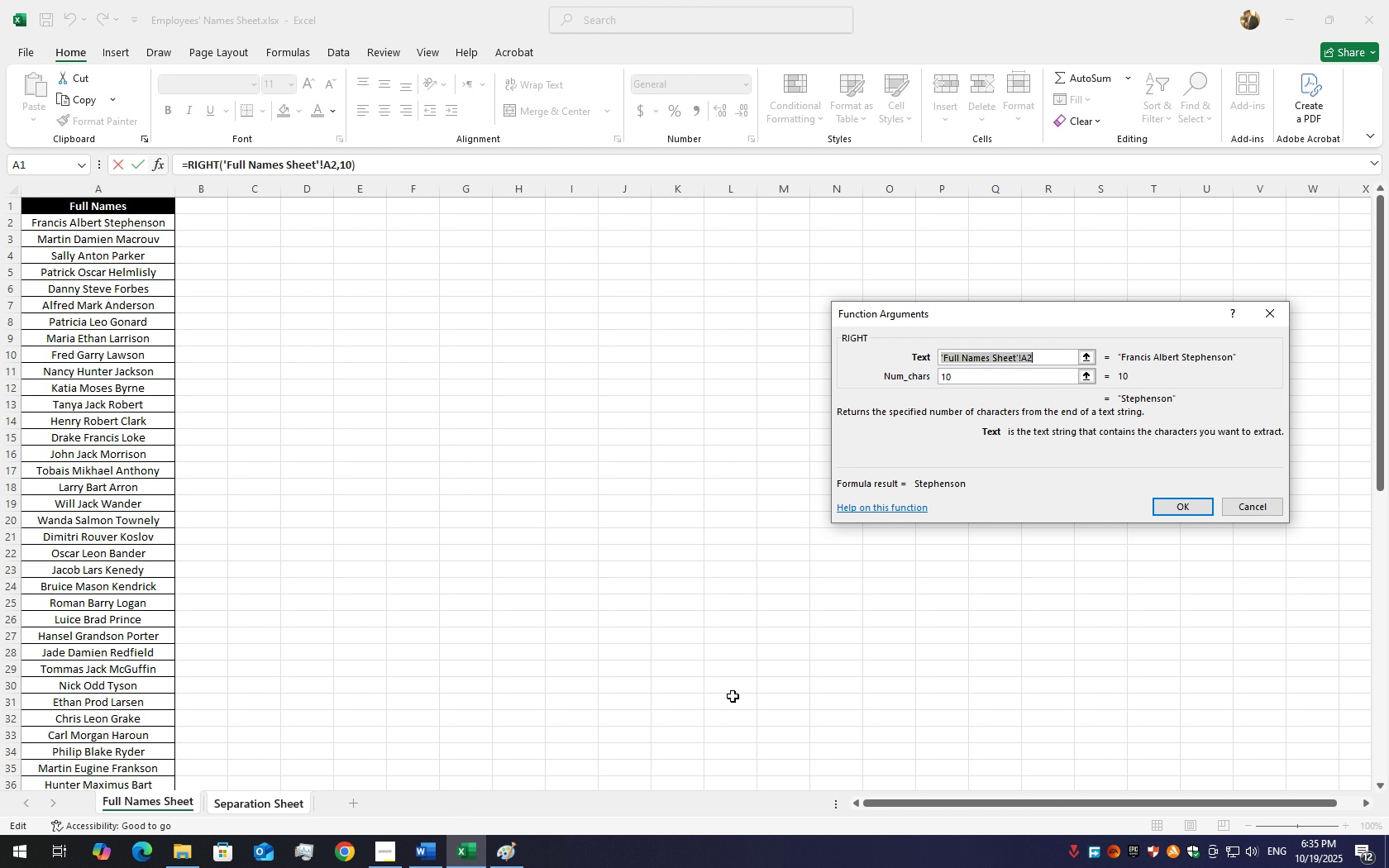 
wait(8.96)
 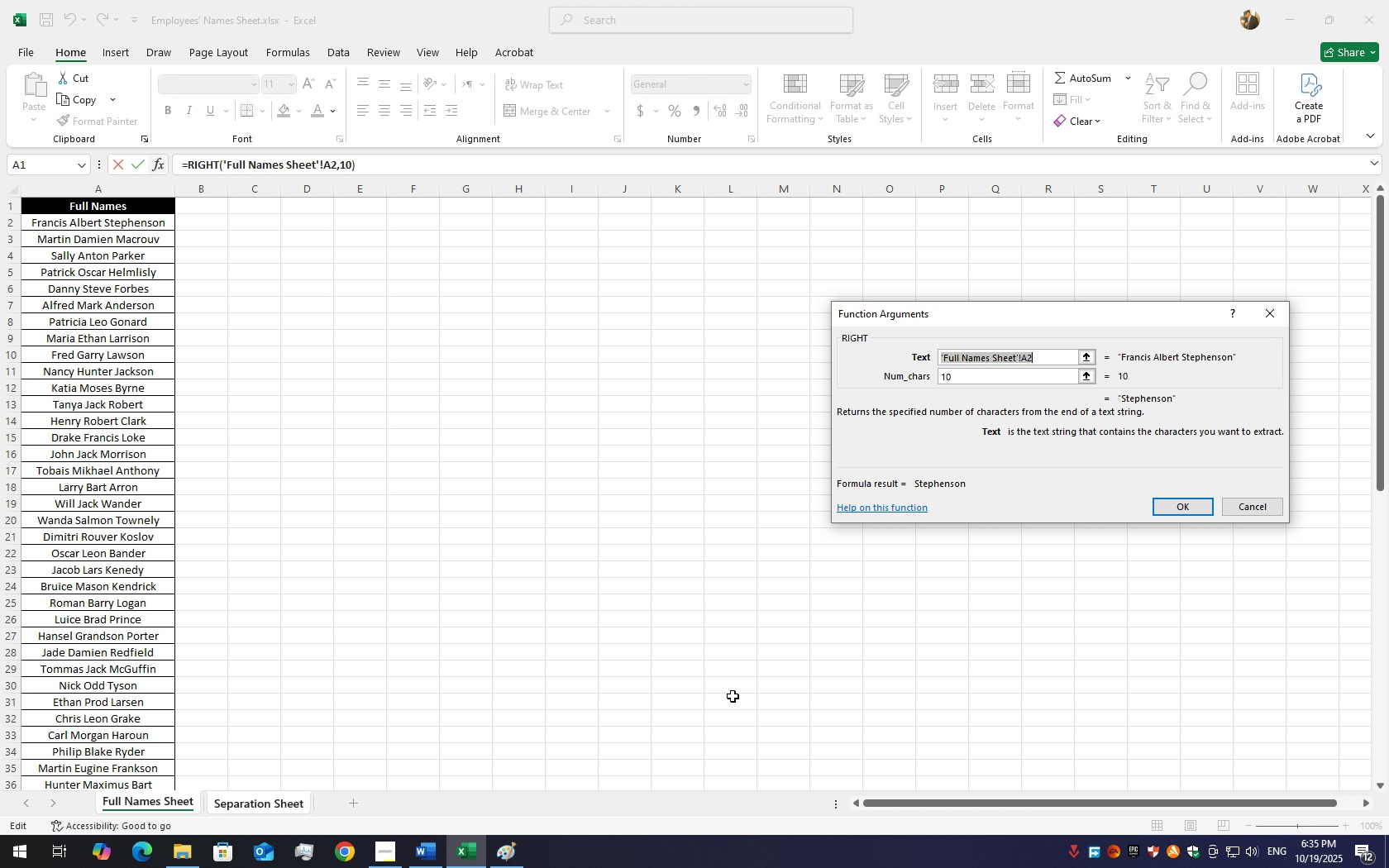 
left_click([435, 856])
 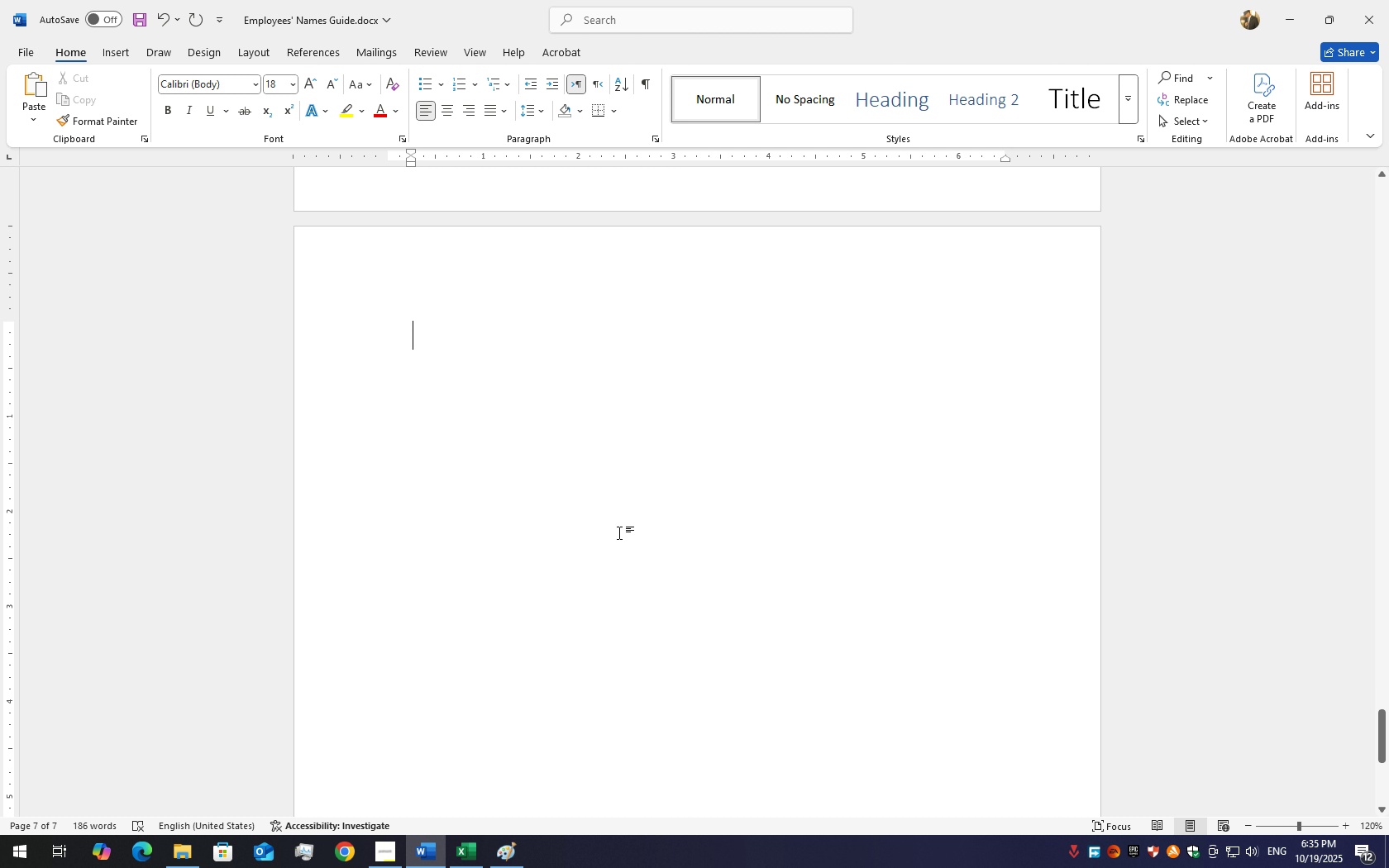 
key(Control+V)
 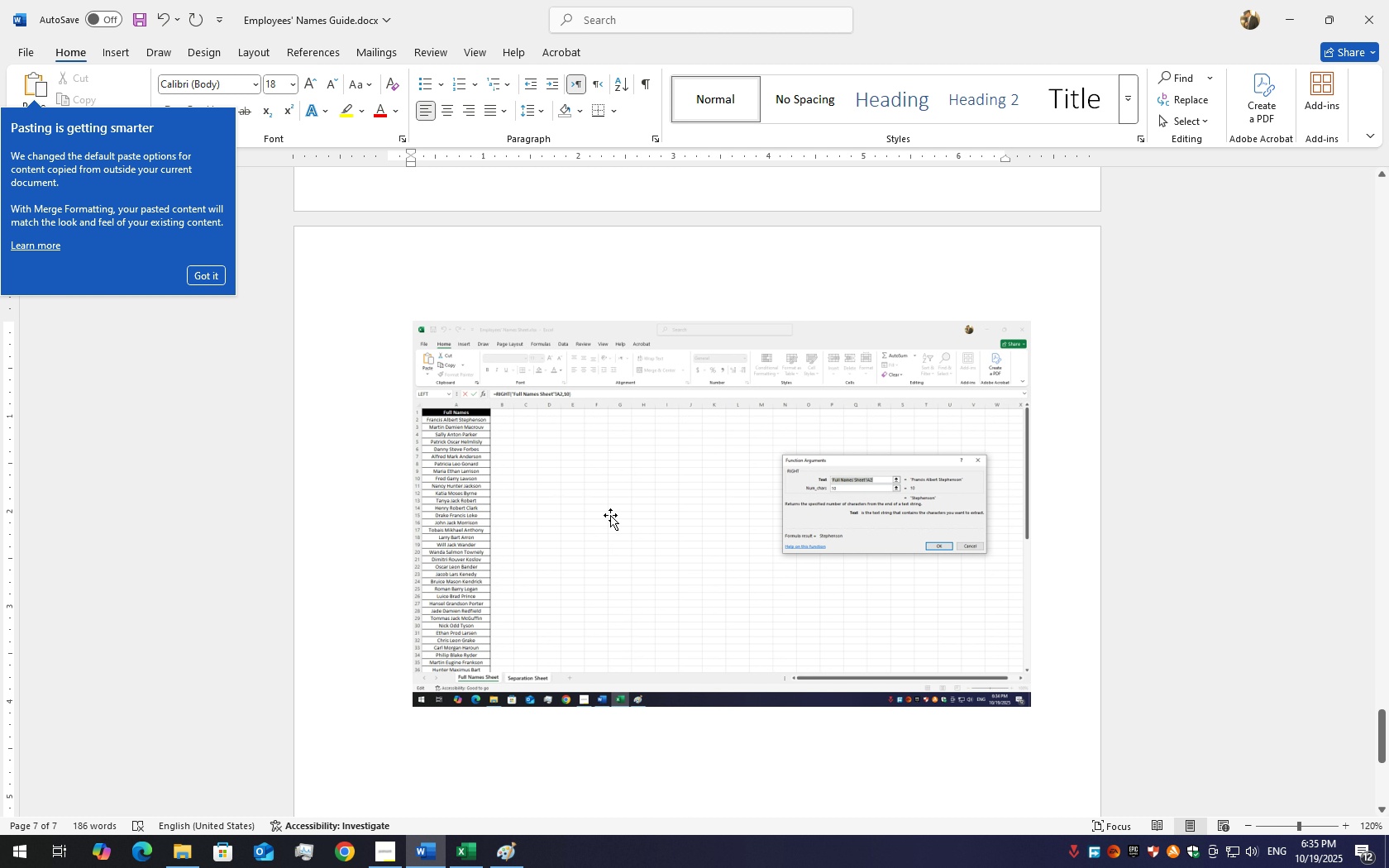 
key(Control+Z)
 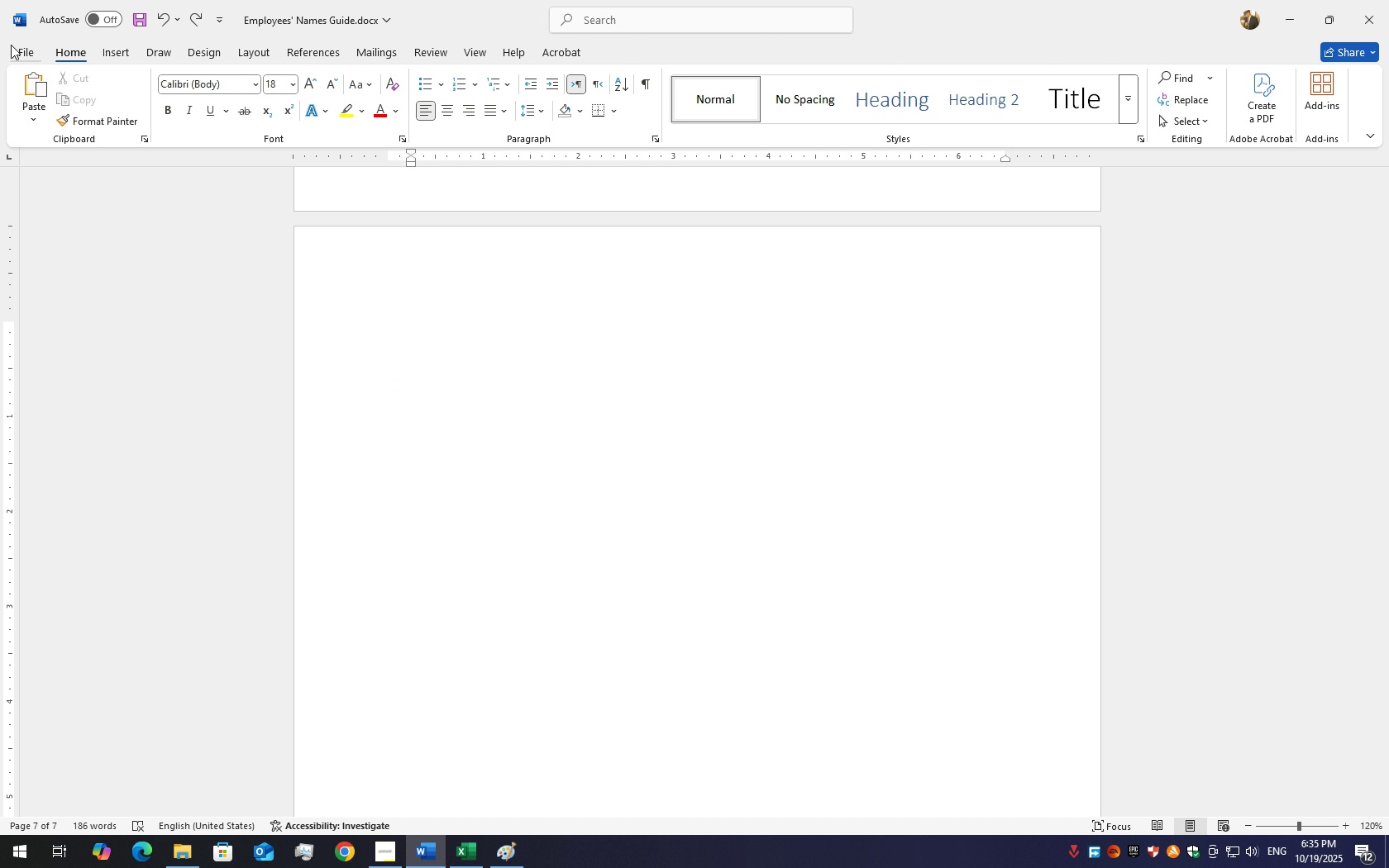 
left_click([11, 45])
 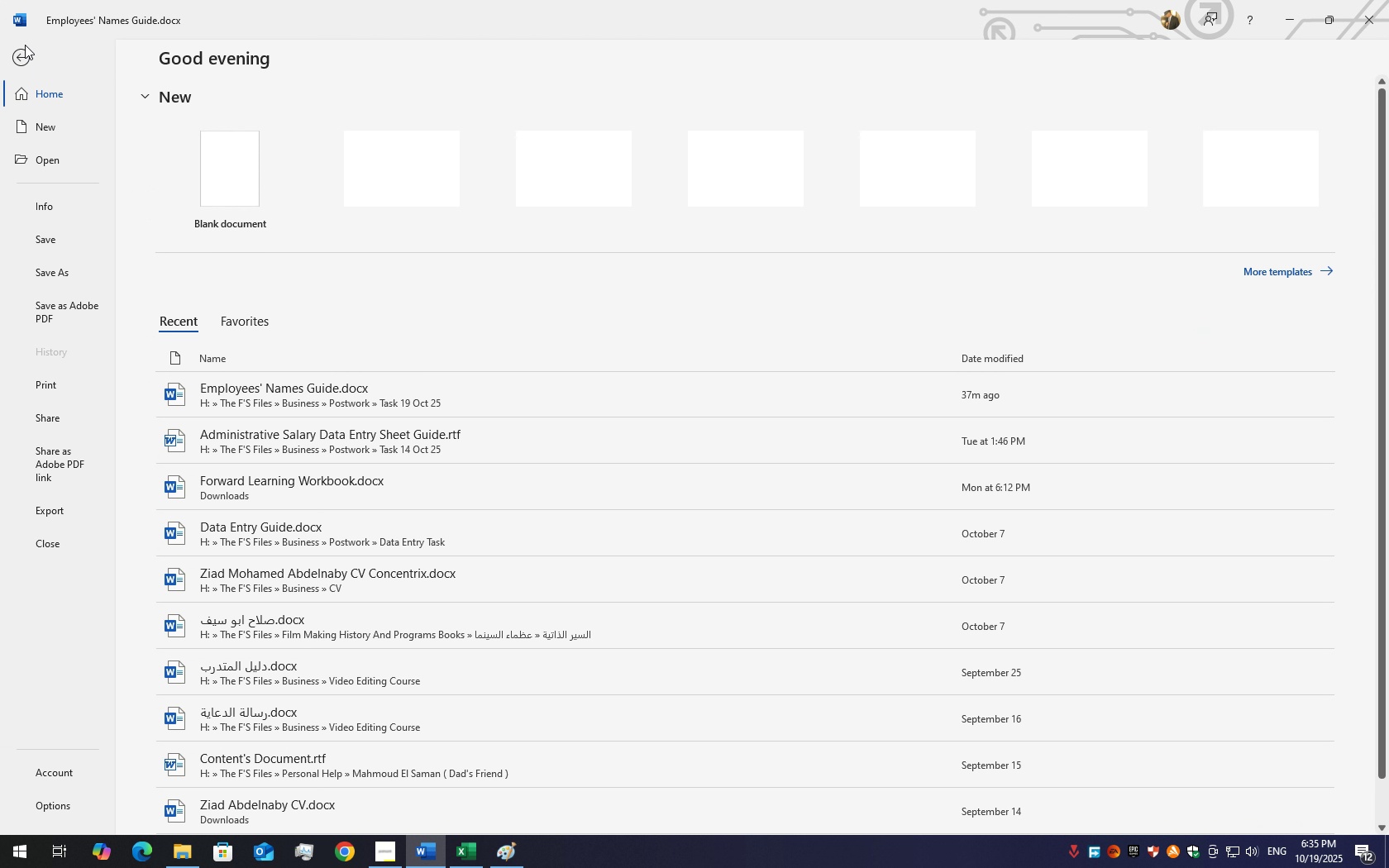 
left_click([25, 45])
 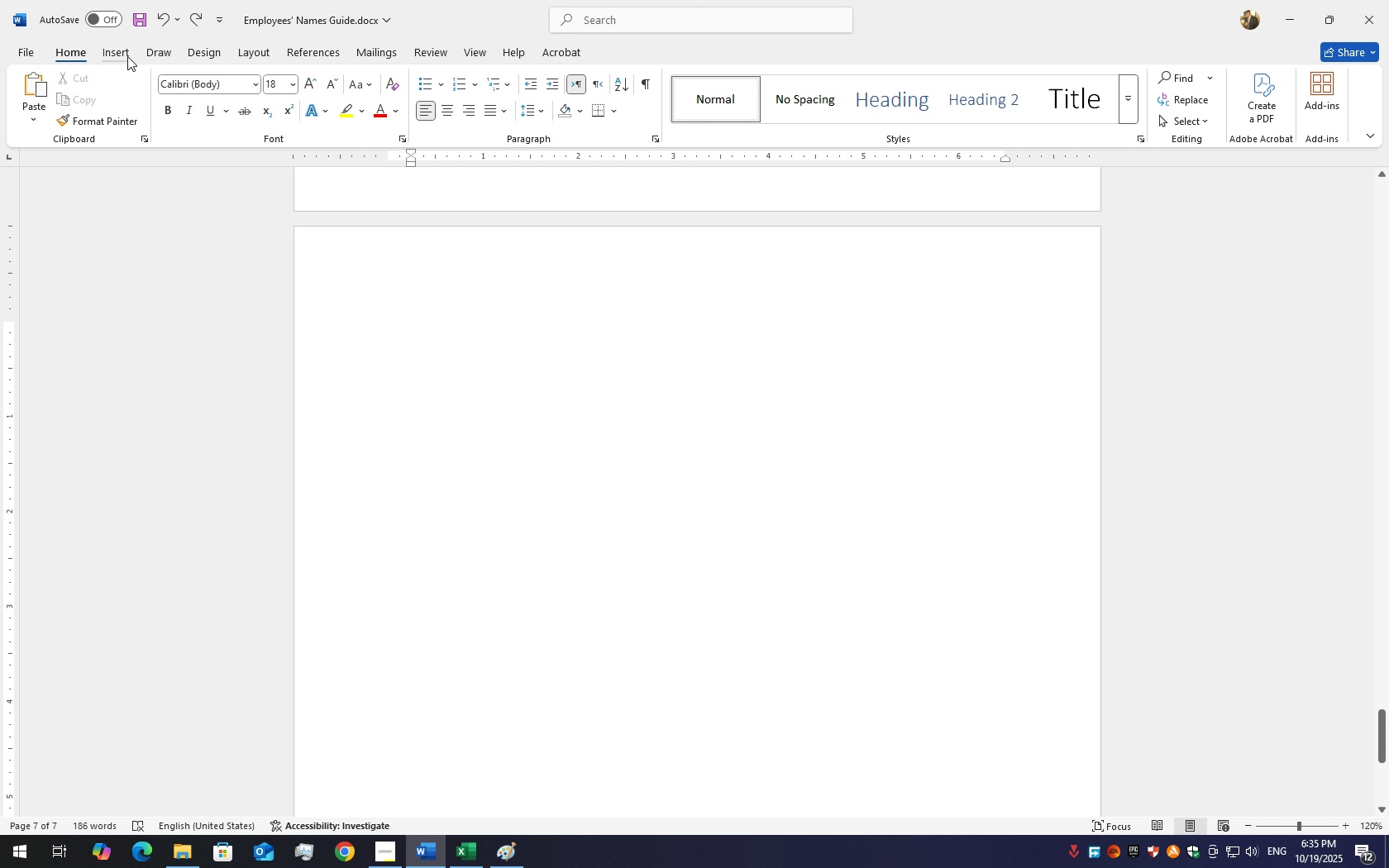 
left_click([122, 56])
 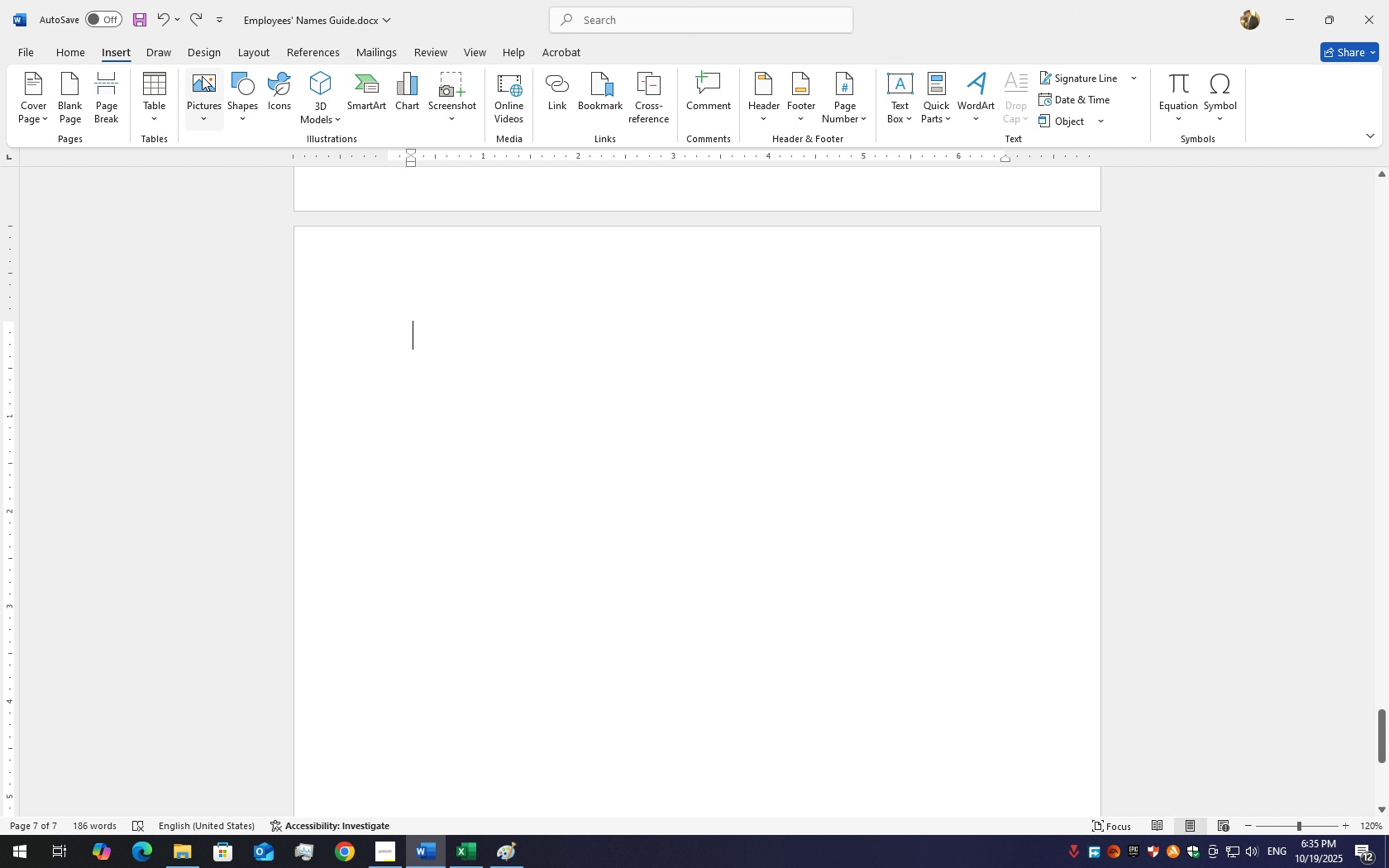 
left_click([202, 76])
 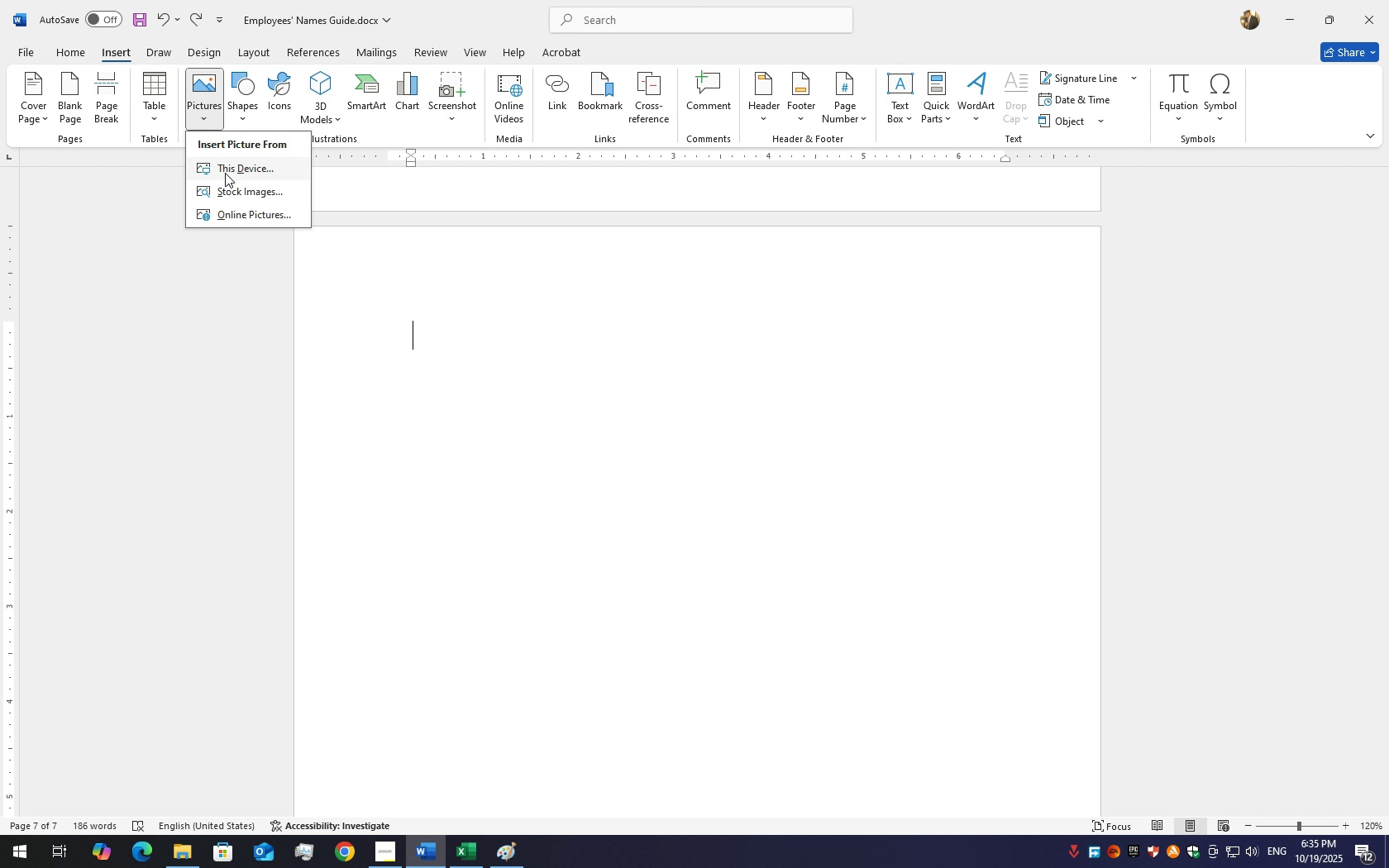 
left_click([225, 173])
 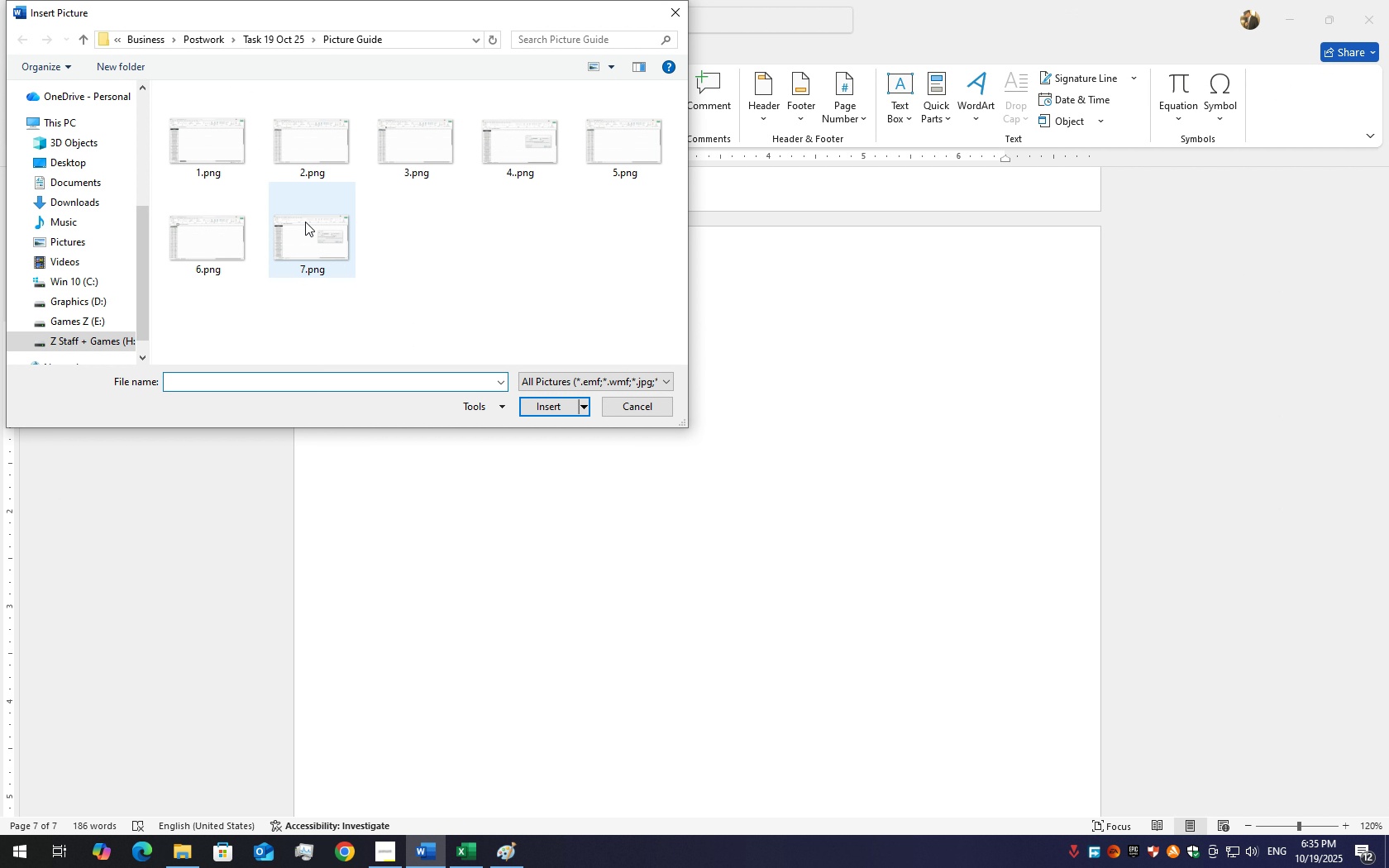 
double_click([305, 222])
 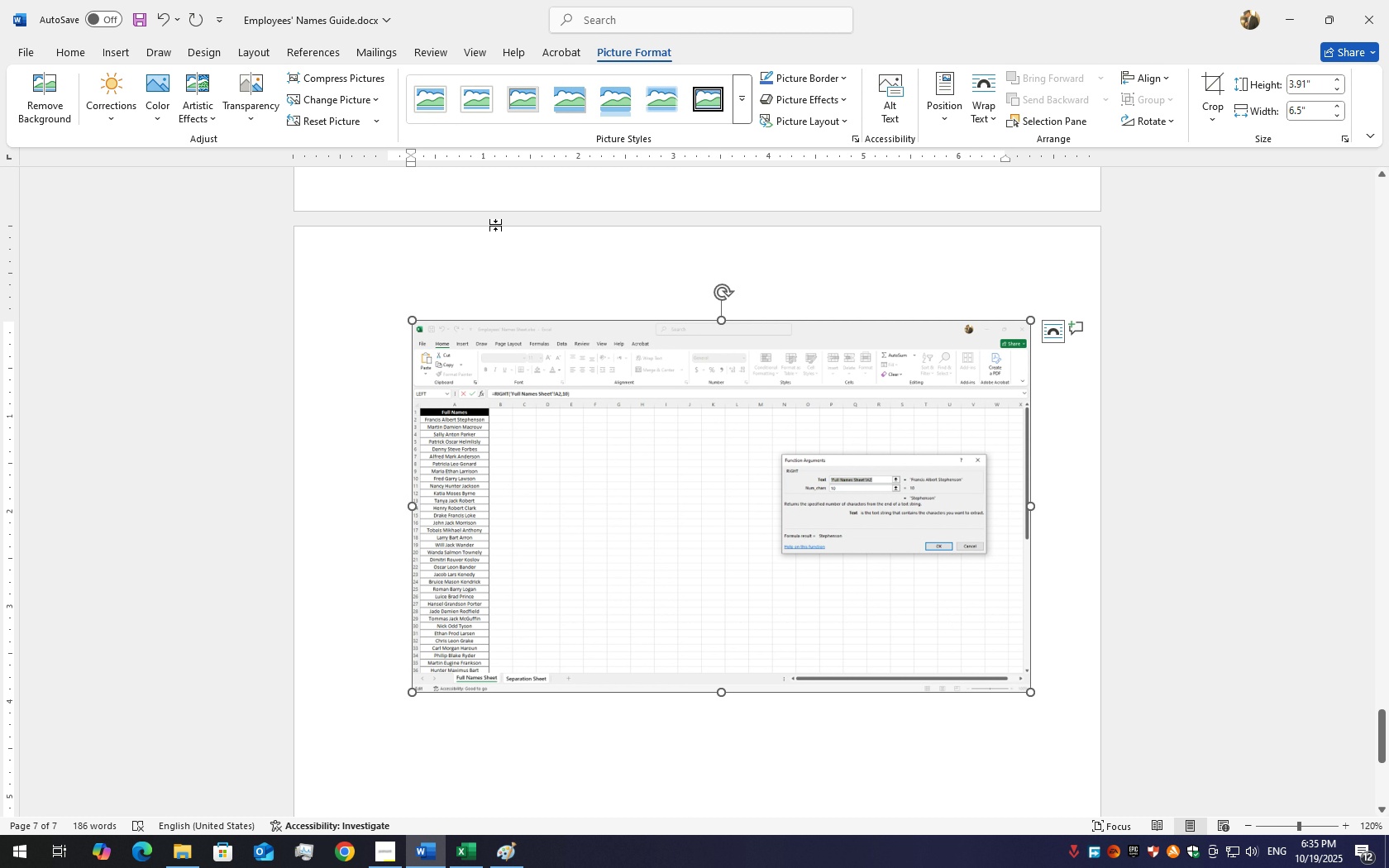 
scroll: coordinate [538, 339], scroll_direction: up, amount: 39.0
 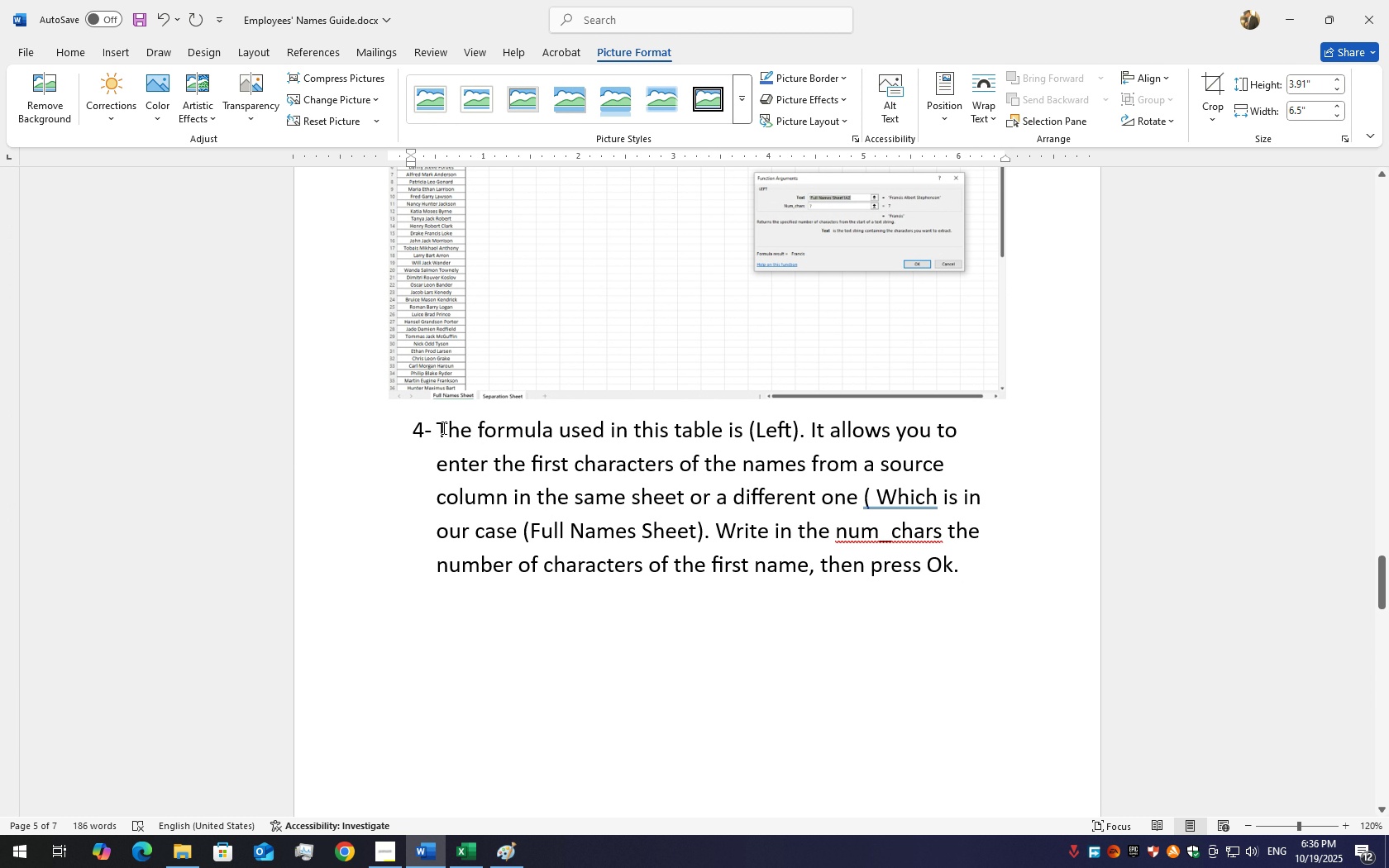 
left_click_drag(start_coordinate=[442, 427], to_coordinate=[954, 559])
 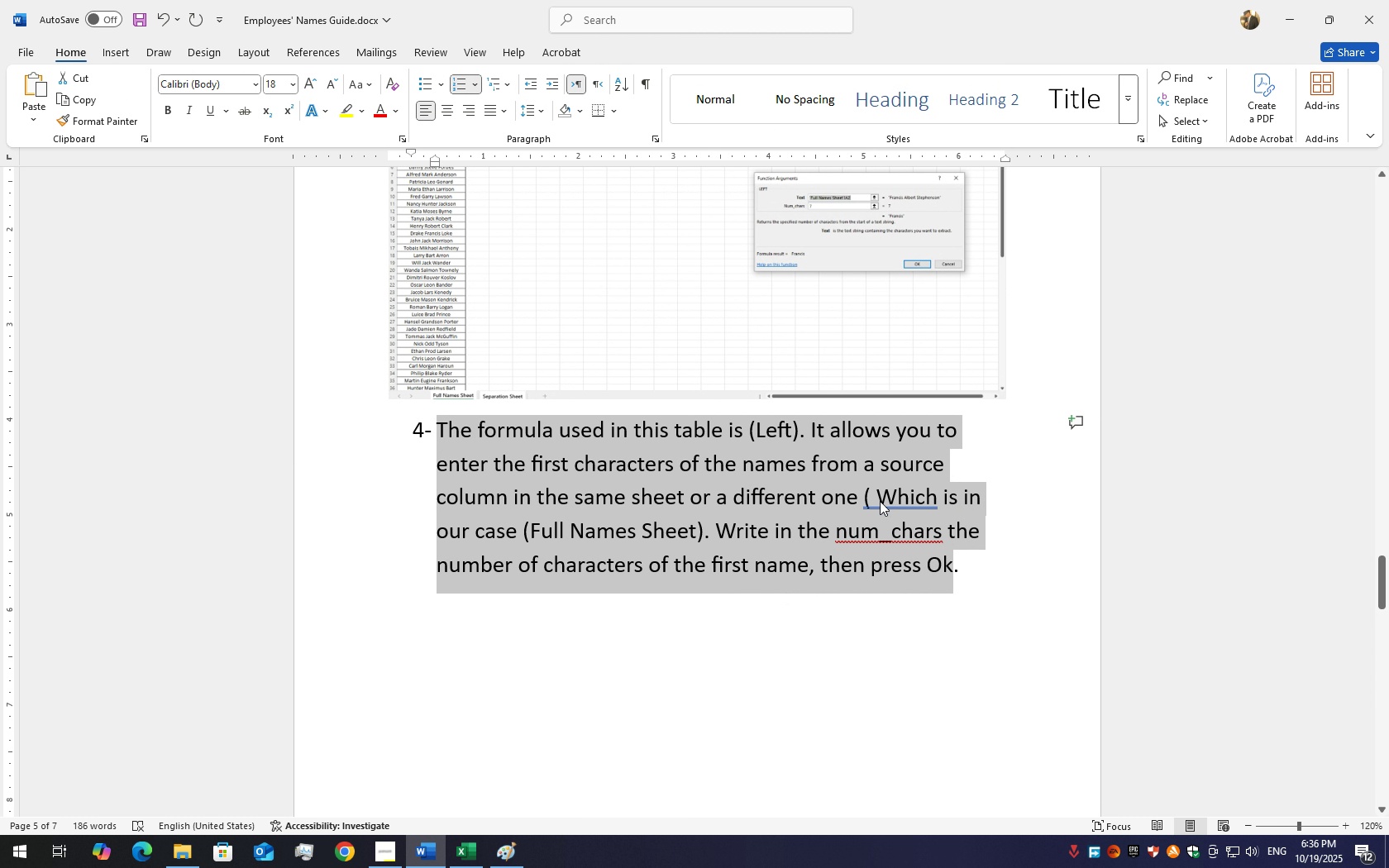 
left_click([880, 501])
 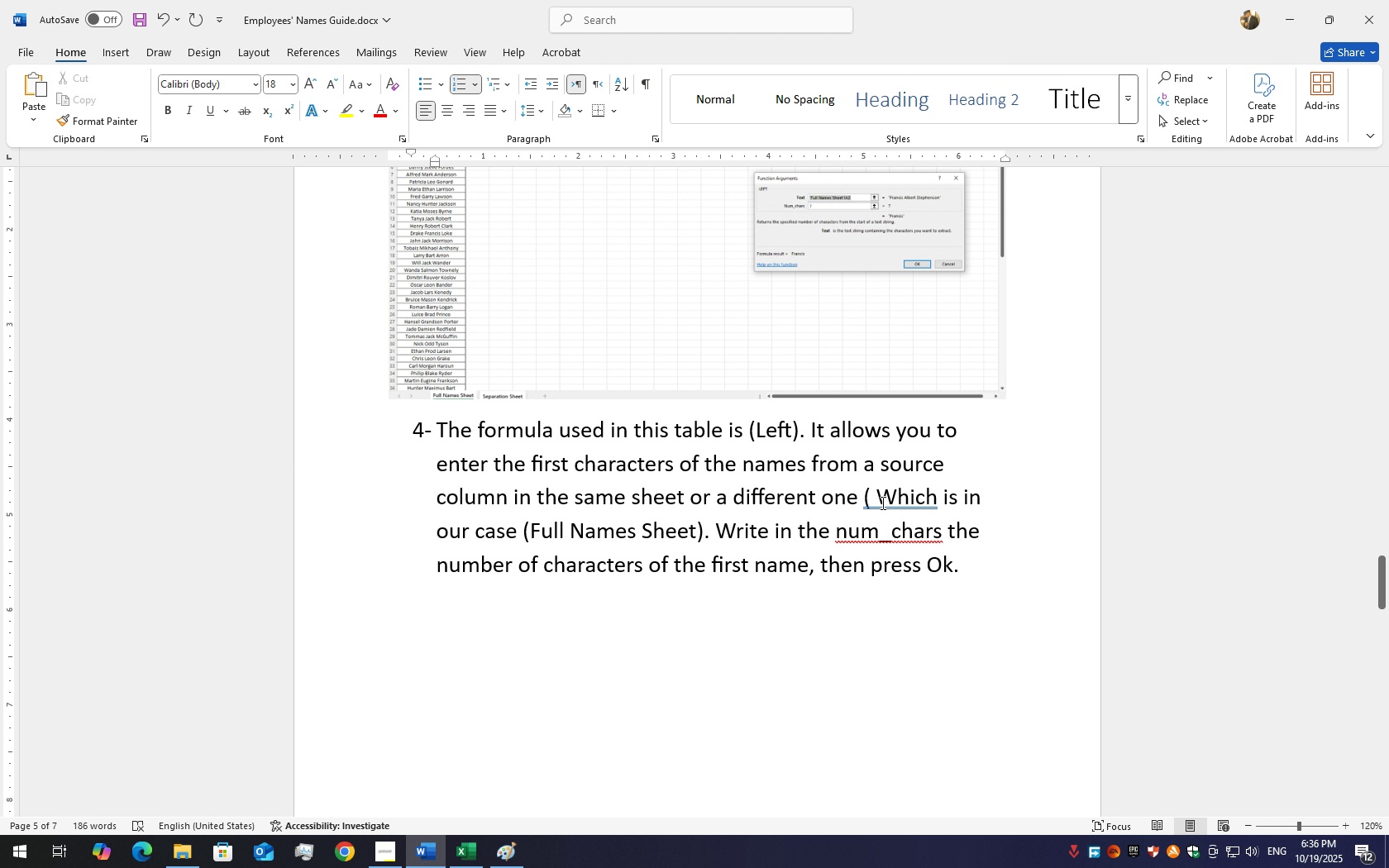 
key(Backspace)
 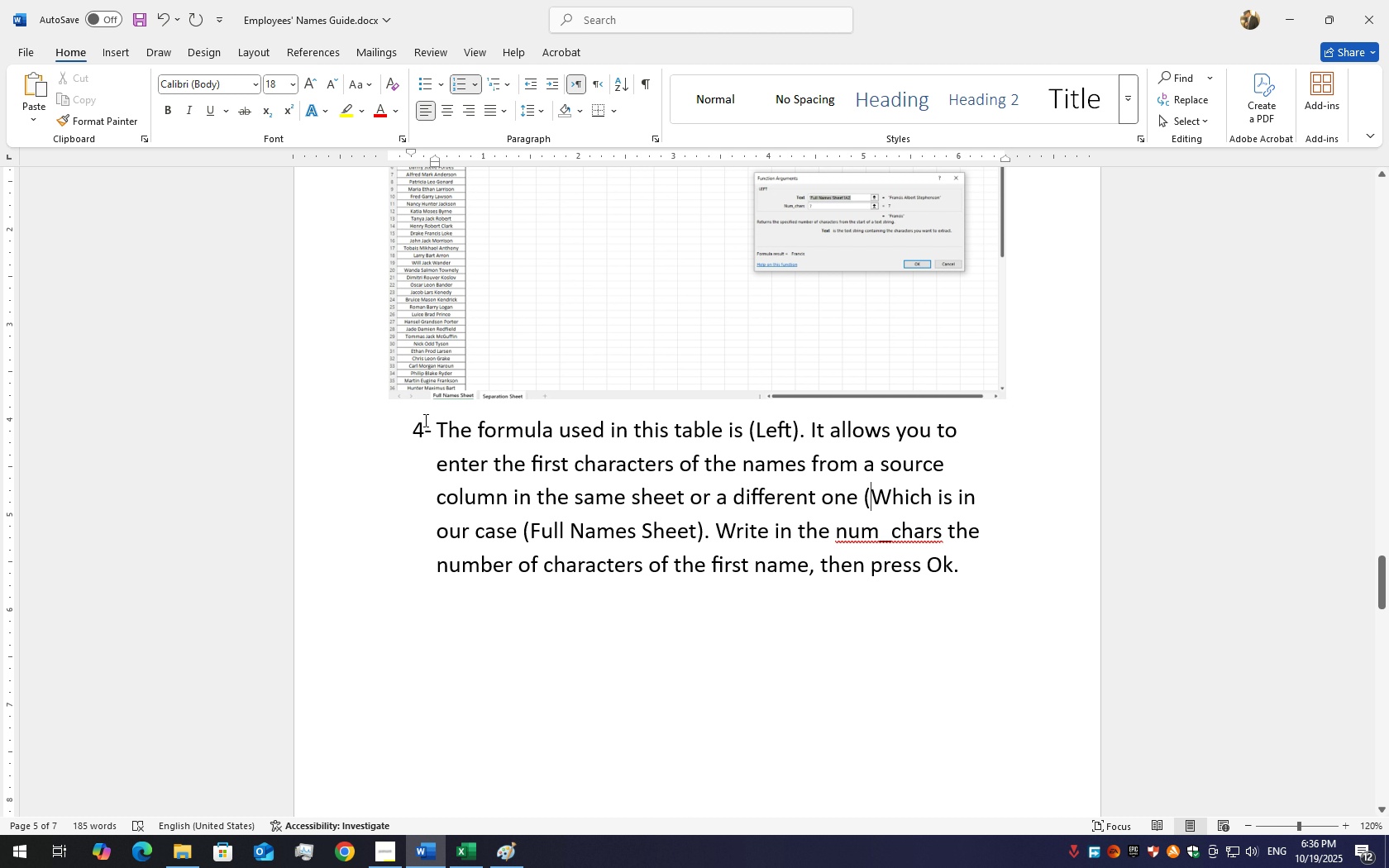 
left_click_drag(start_coordinate=[406, 429], to_coordinate=[961, 580])
 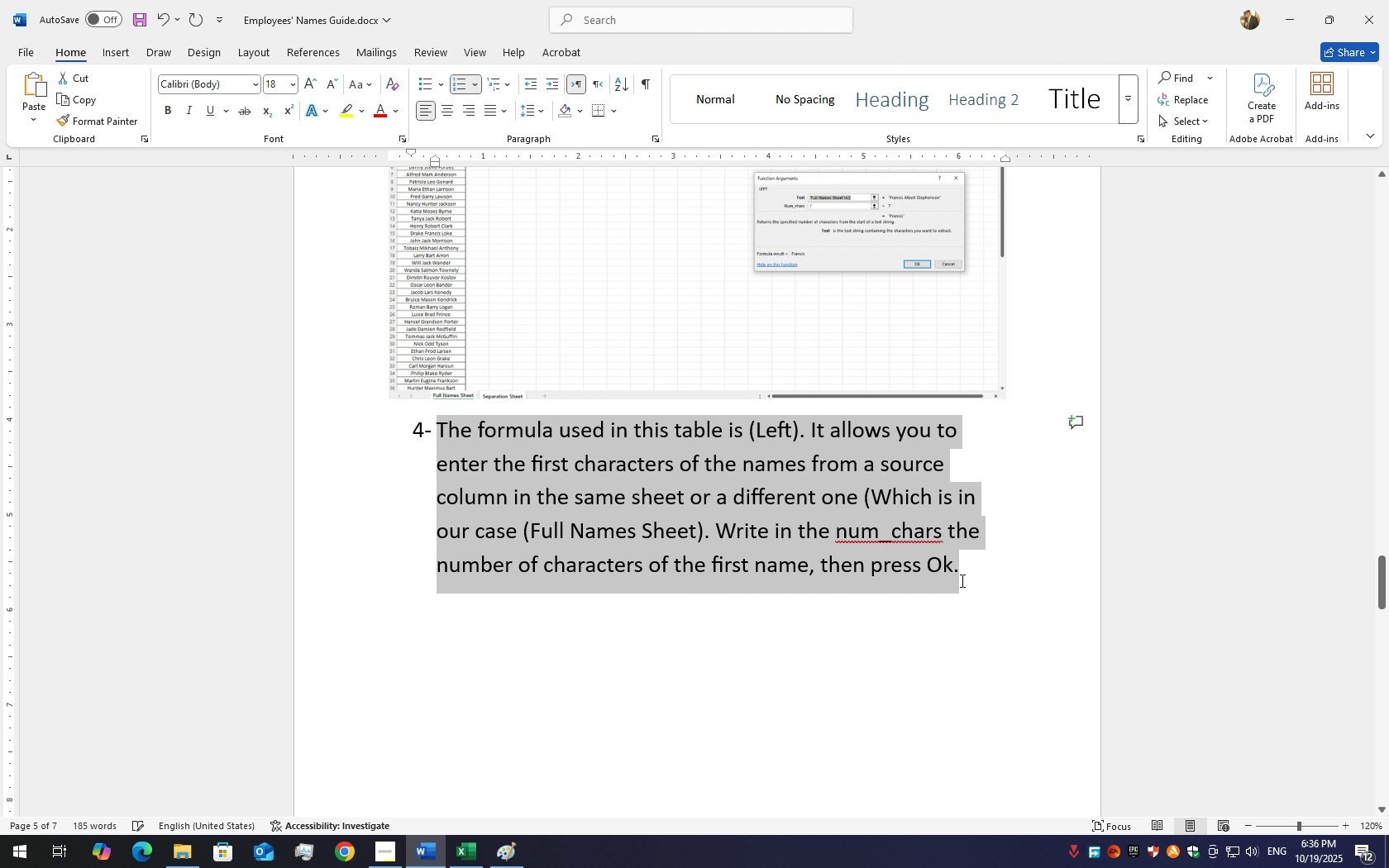 
key(Control+C)
 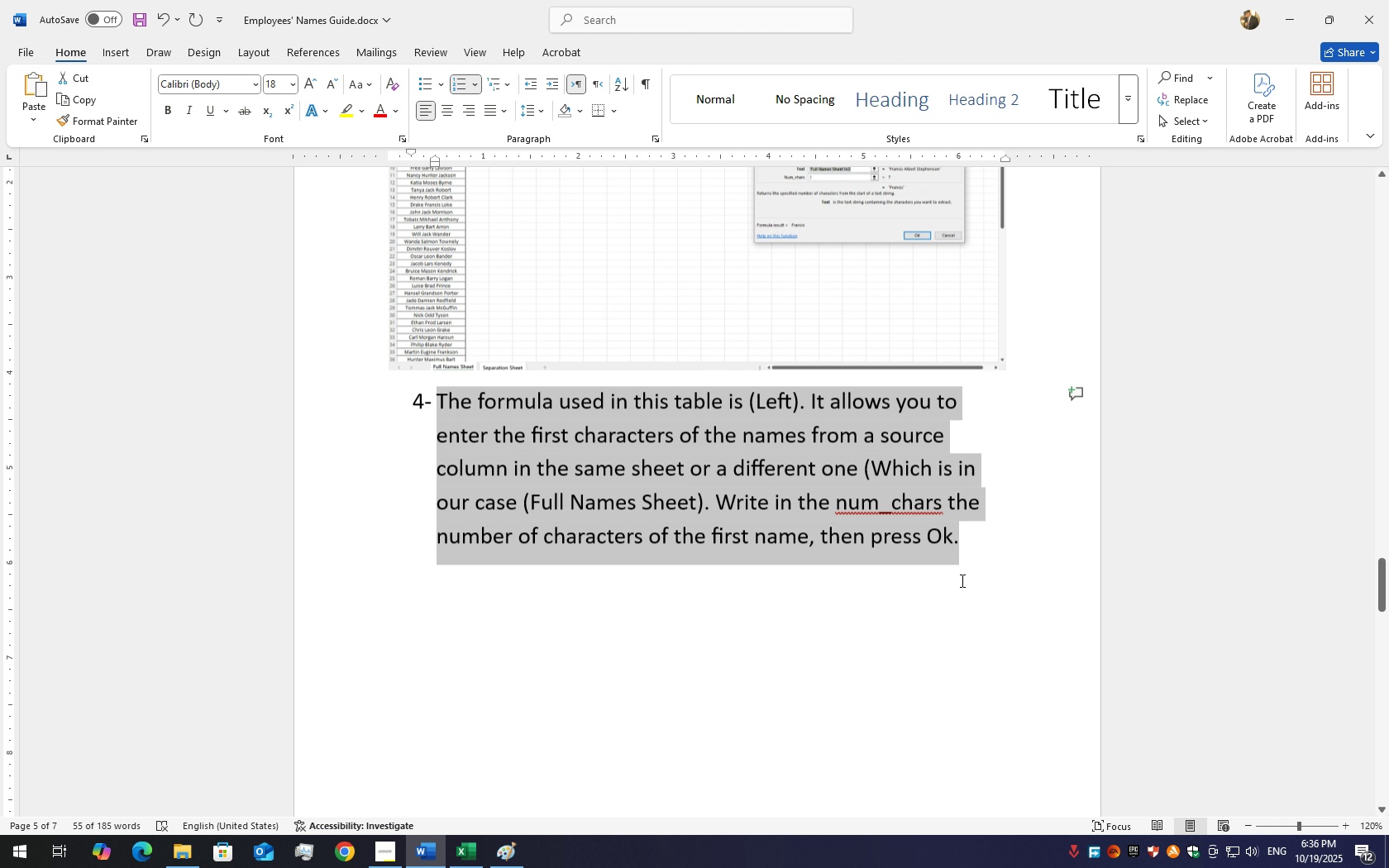 
scroll: coordinate [855, 556], scroll_direction: down, amount: 53.0
 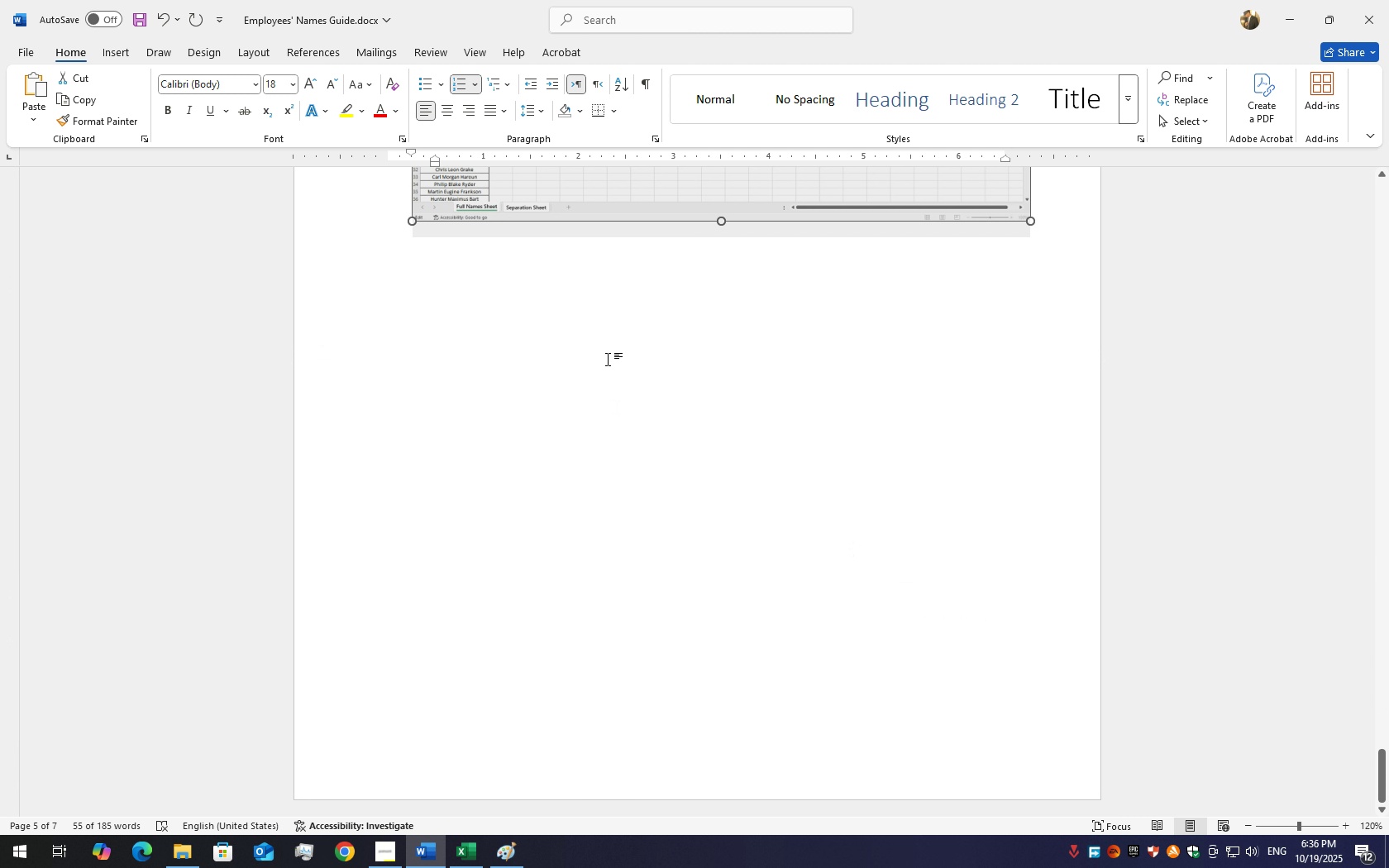 
left_click([608, 359])
 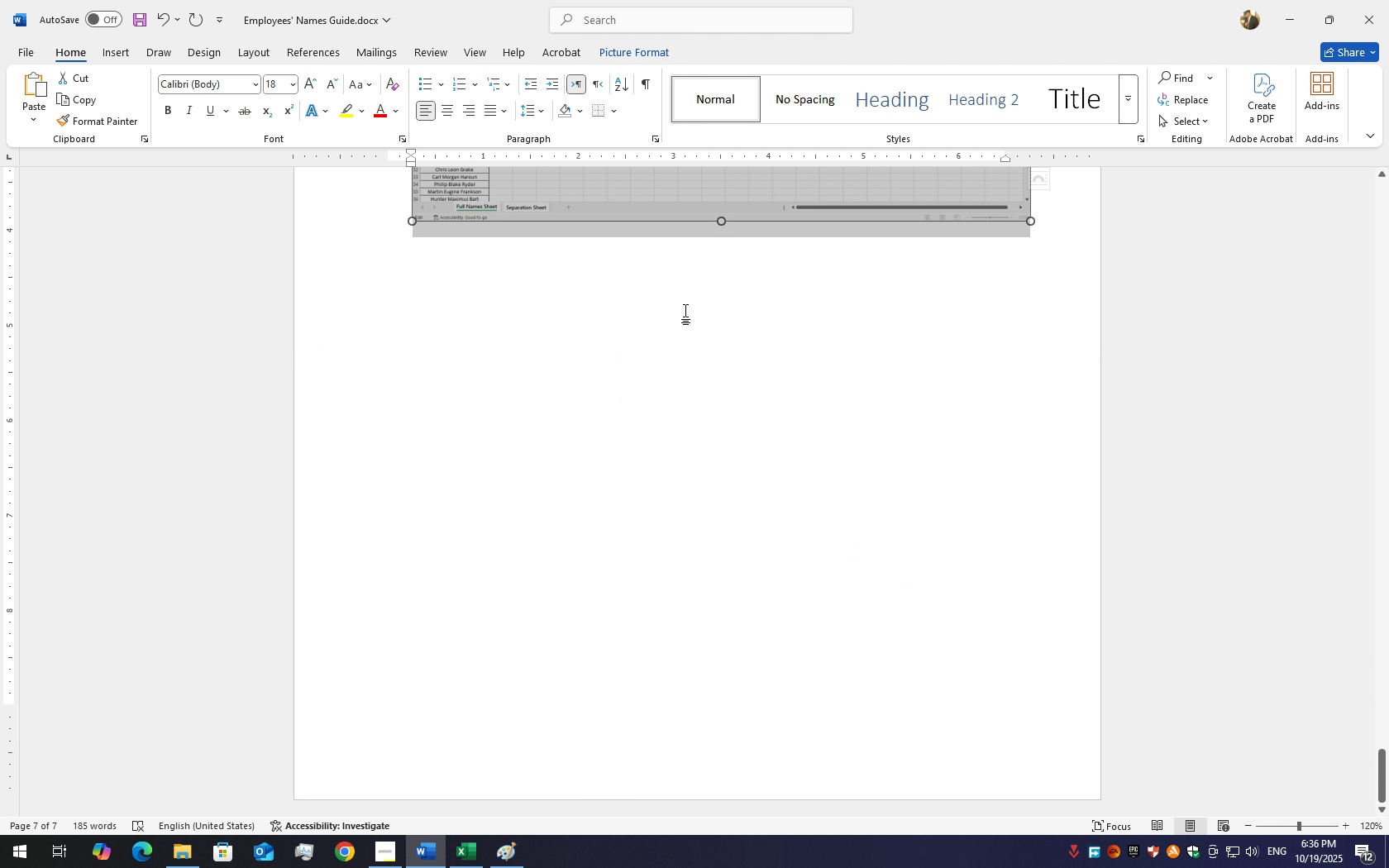 
left_click([685, 311])
 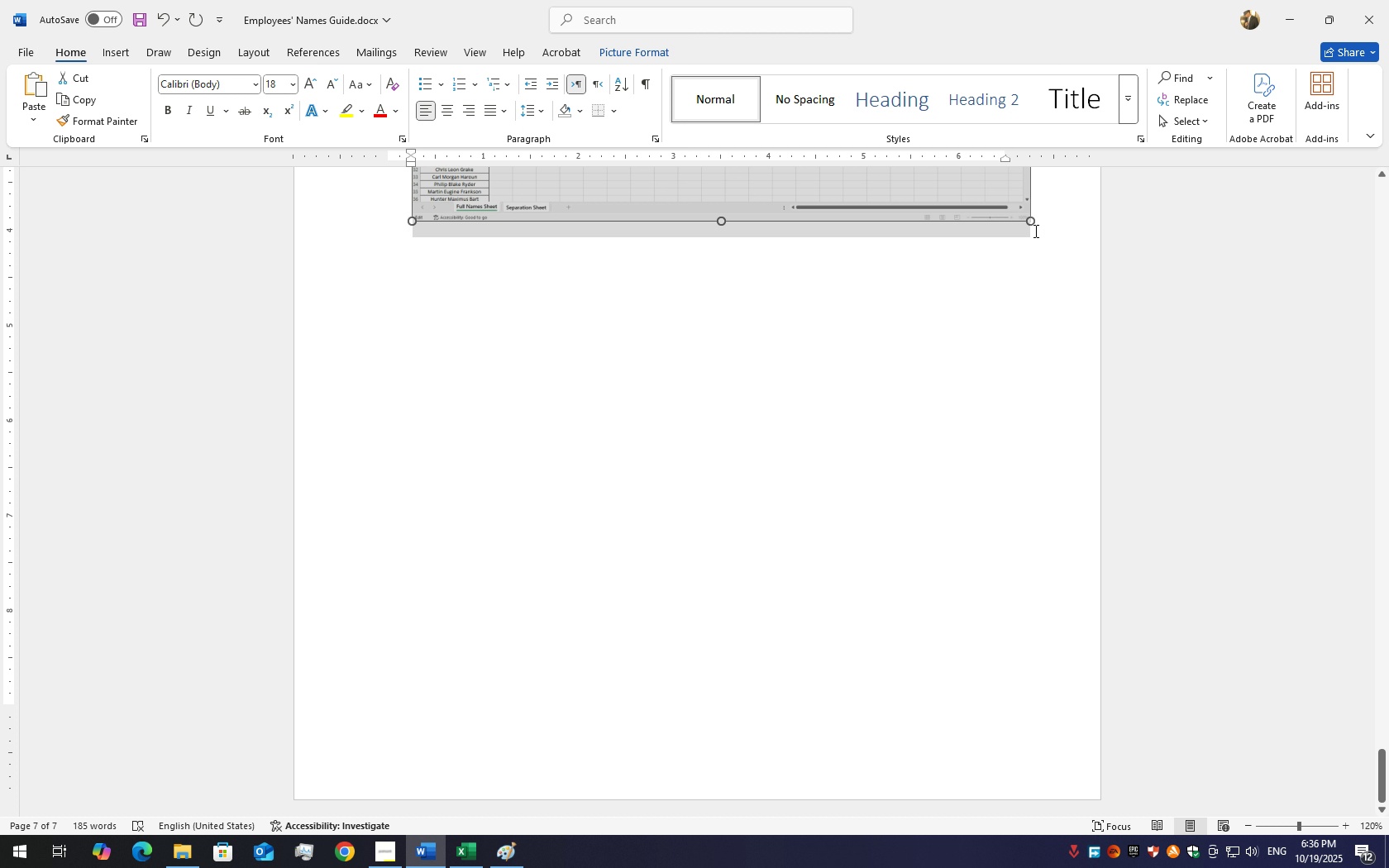 
left_click([1034, 231])
 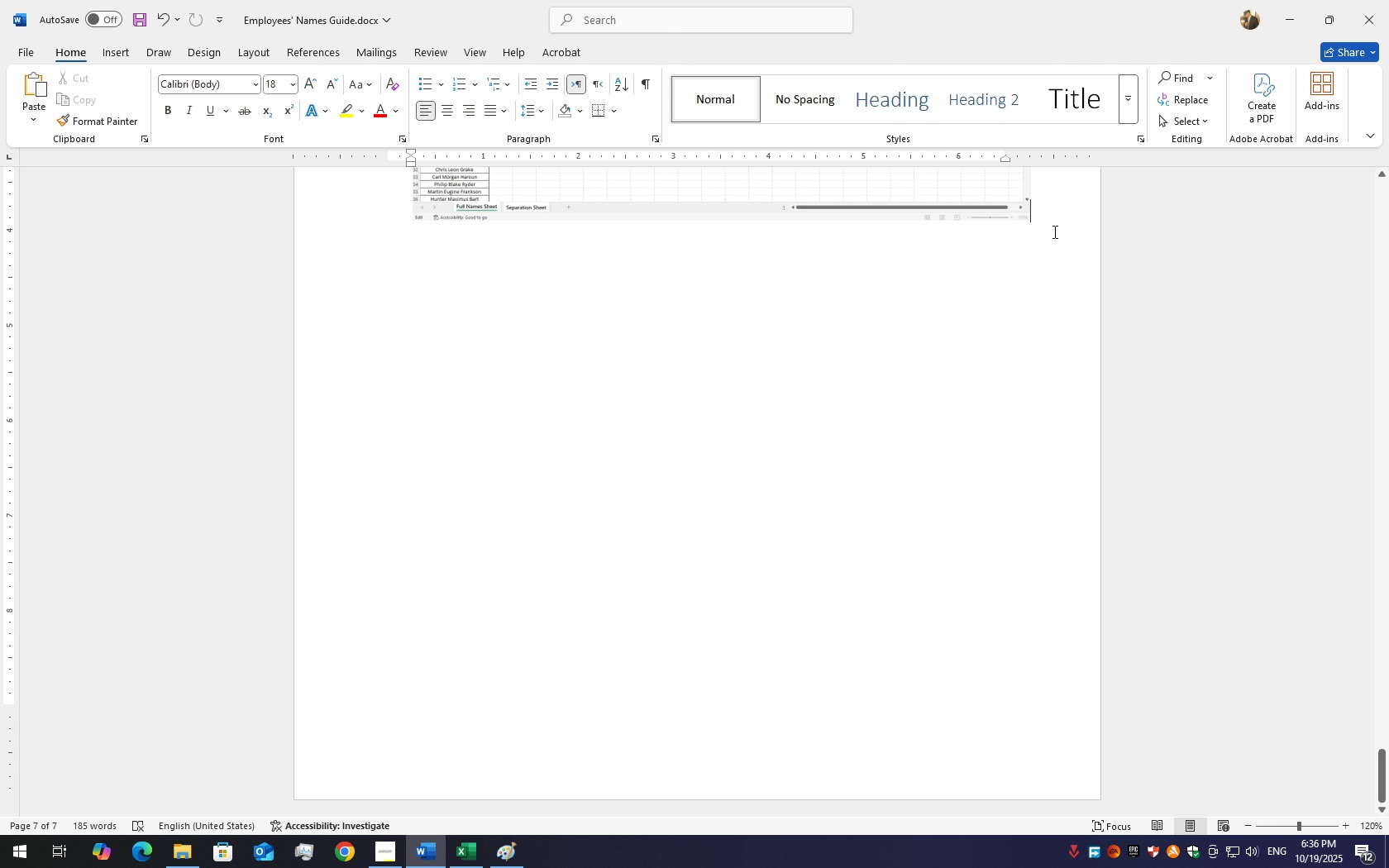 
key(Enter)
 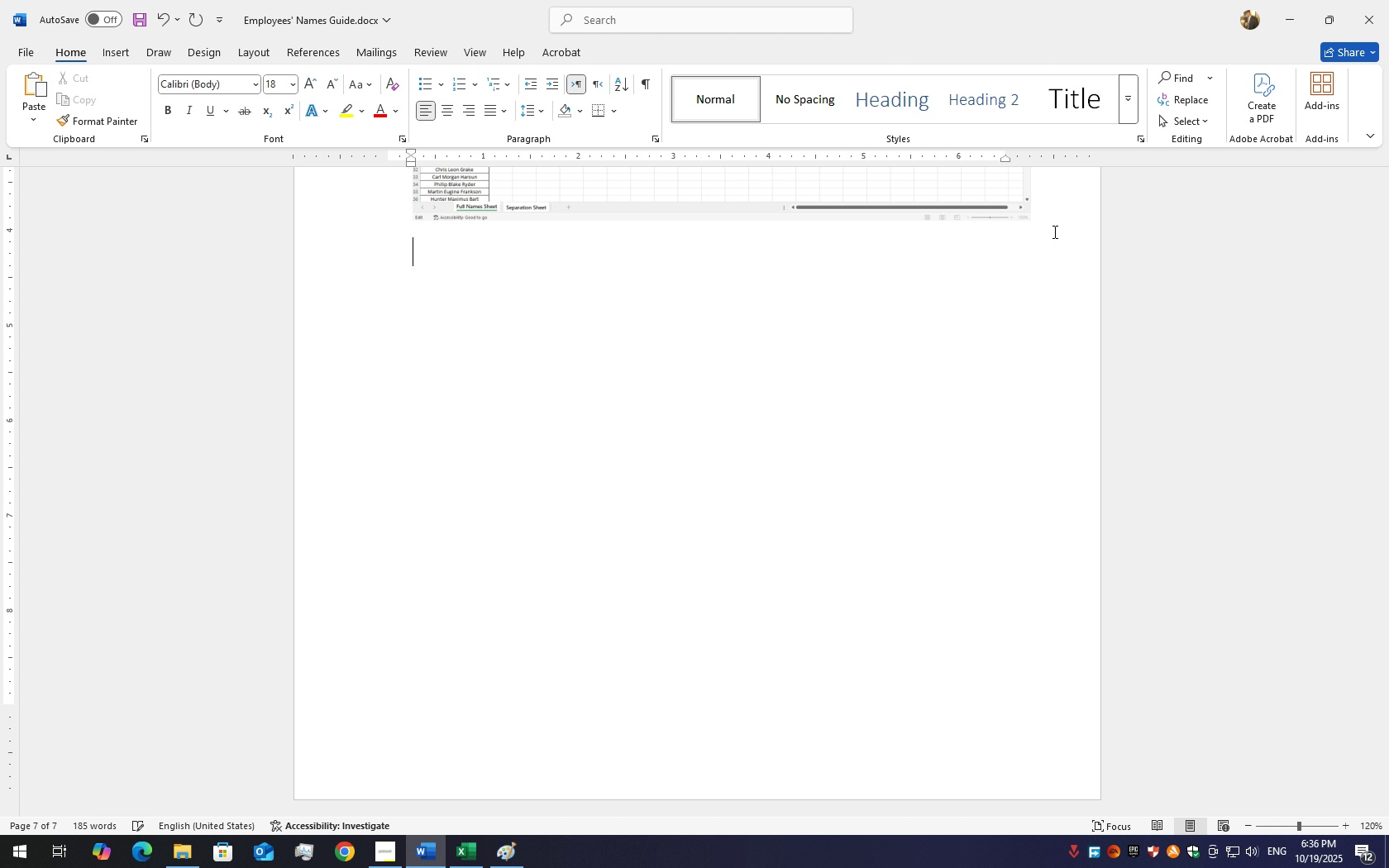 
key(Control+V)
 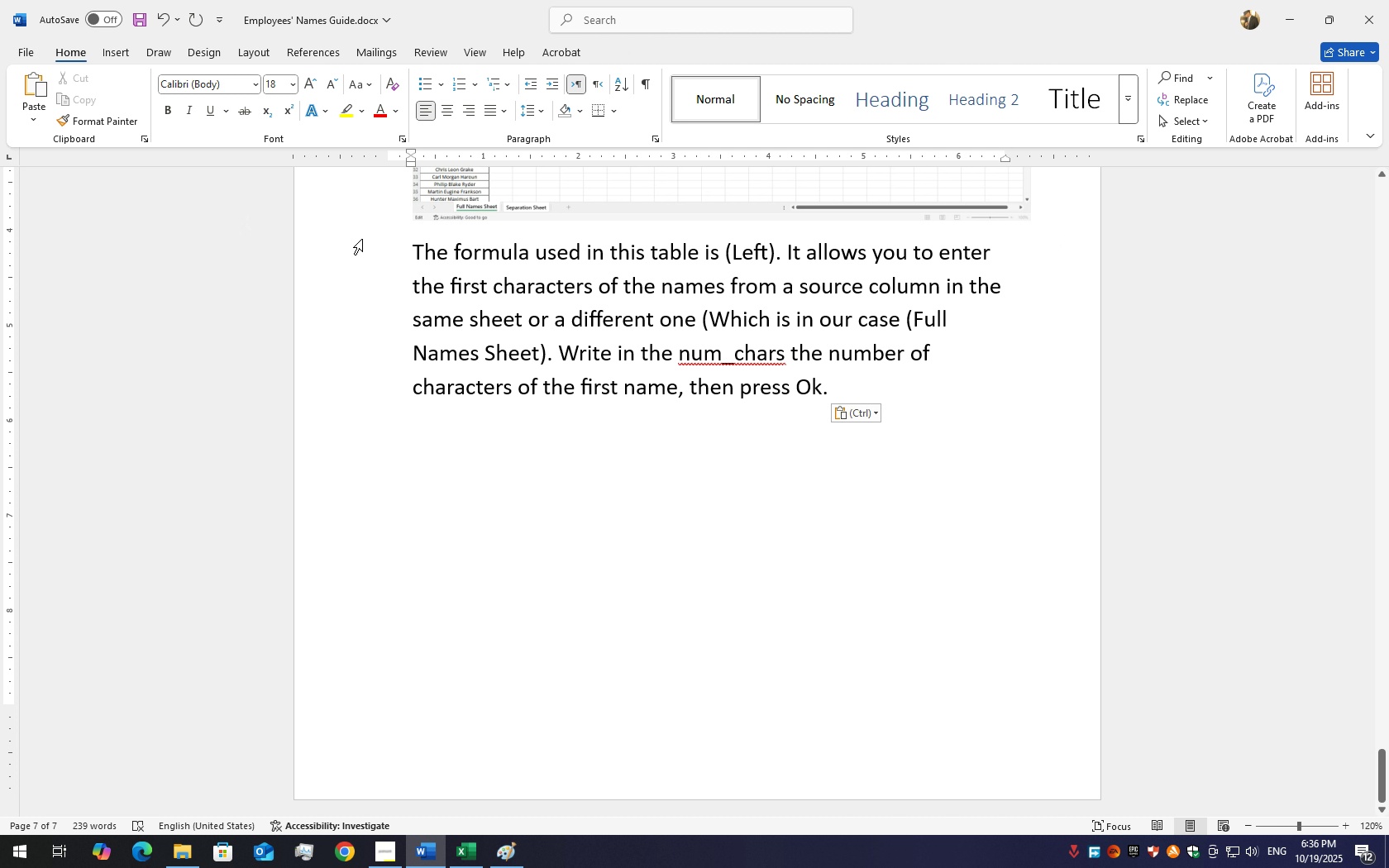 
left_click([393, 246])
 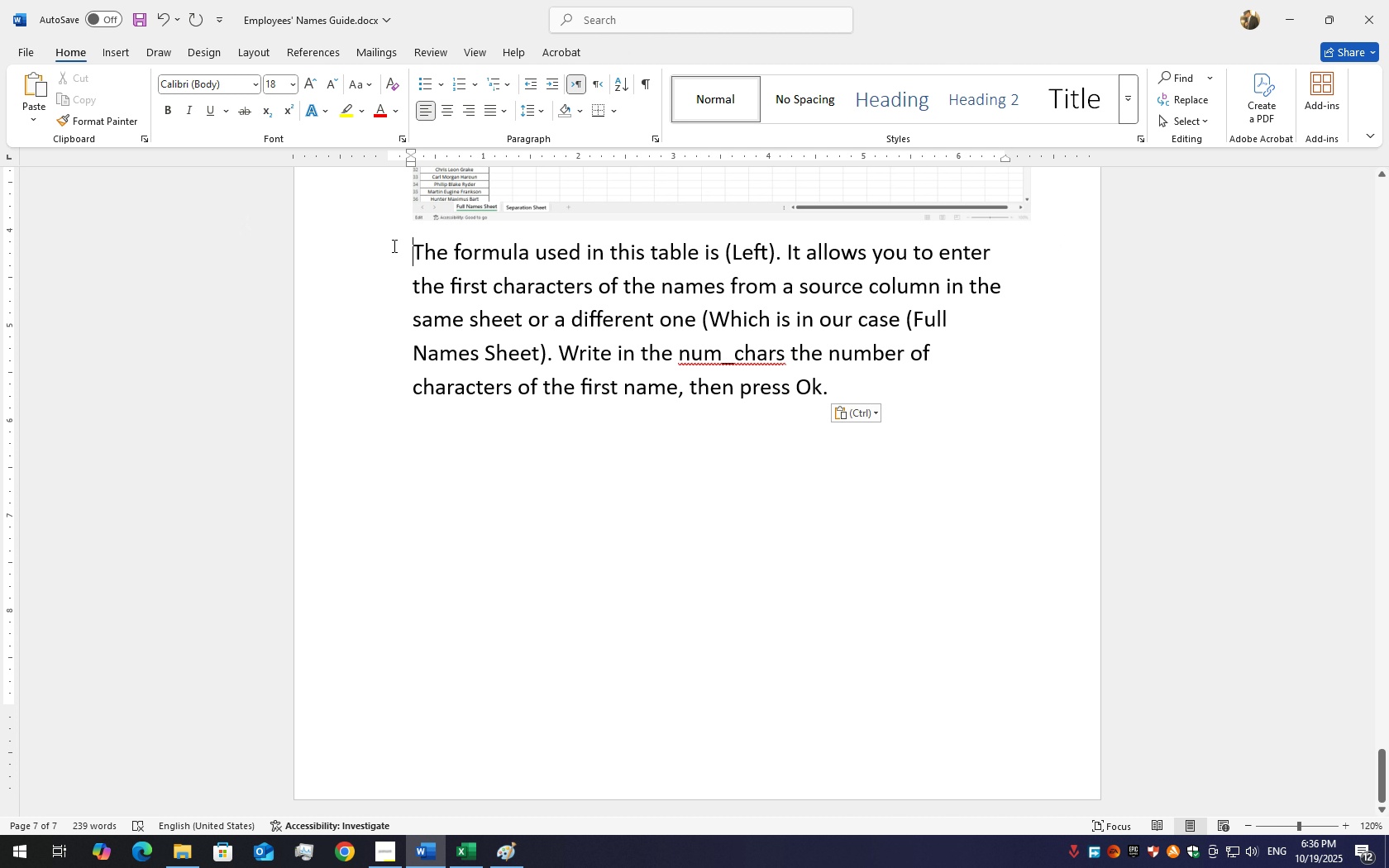 
key(Numpad3)
 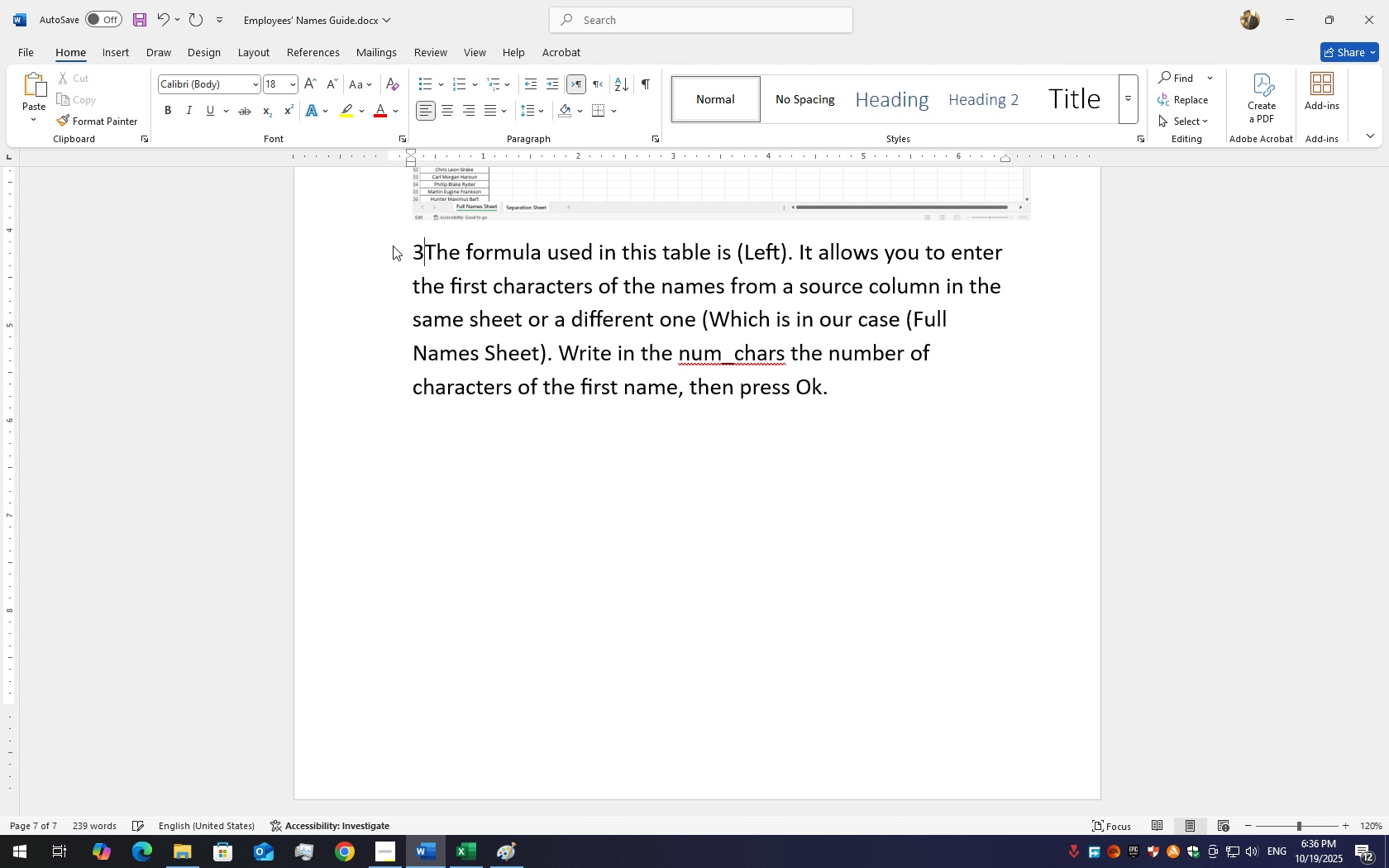 
key(NumpadSubtract)
 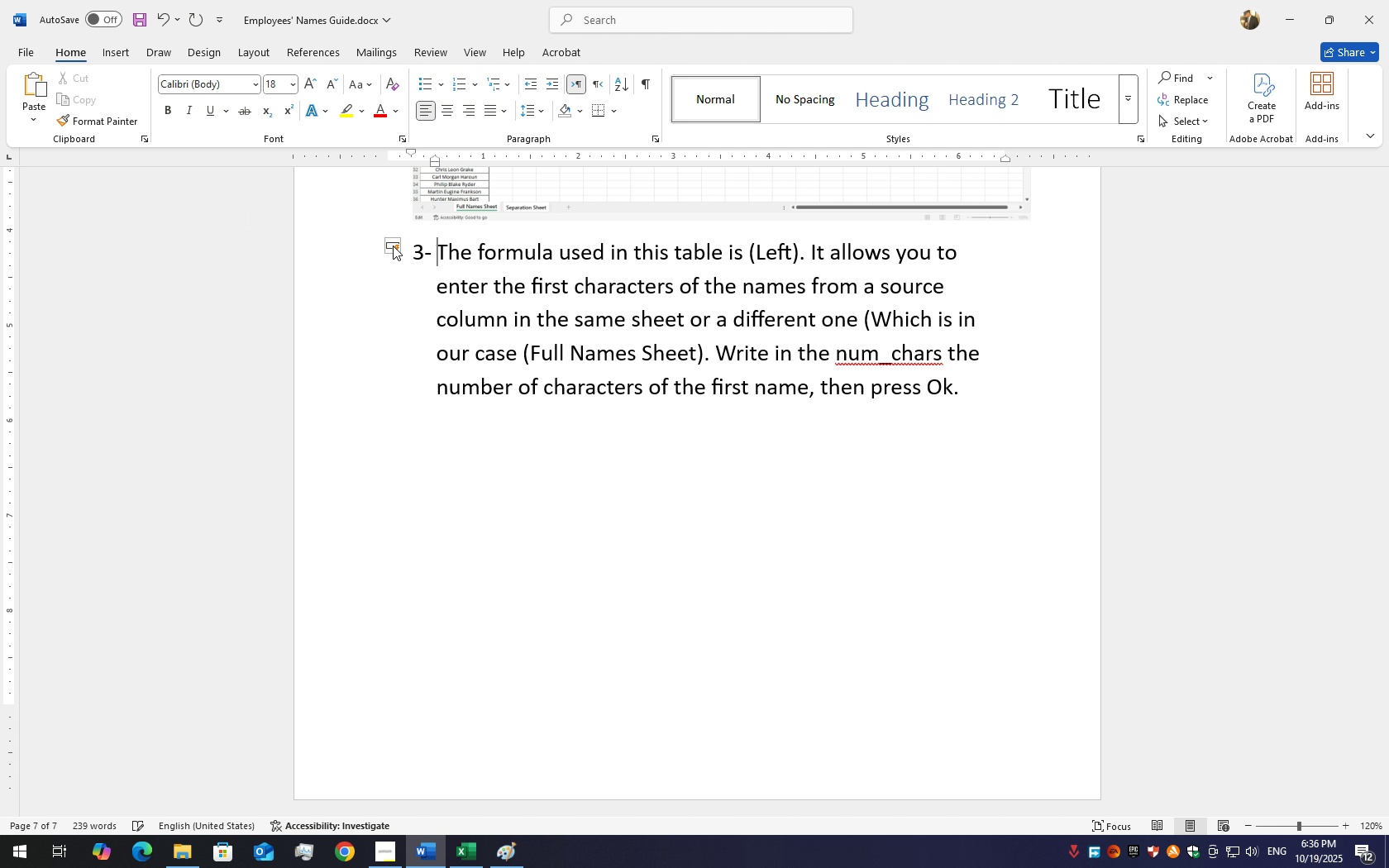 
key(Space)
 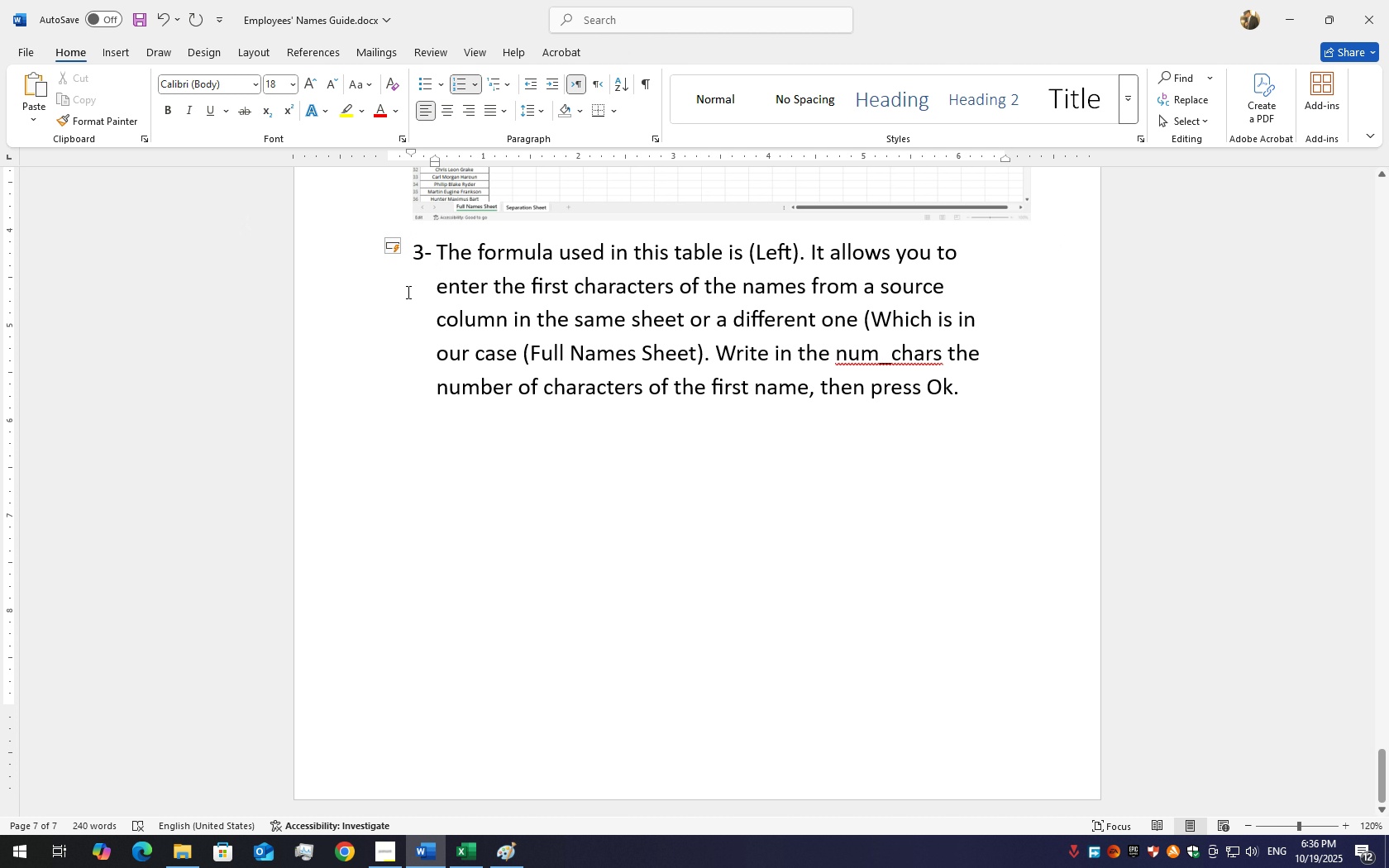 
scroll: coordinate [490, 382], scroll_direction: up, amount: 7.0
 